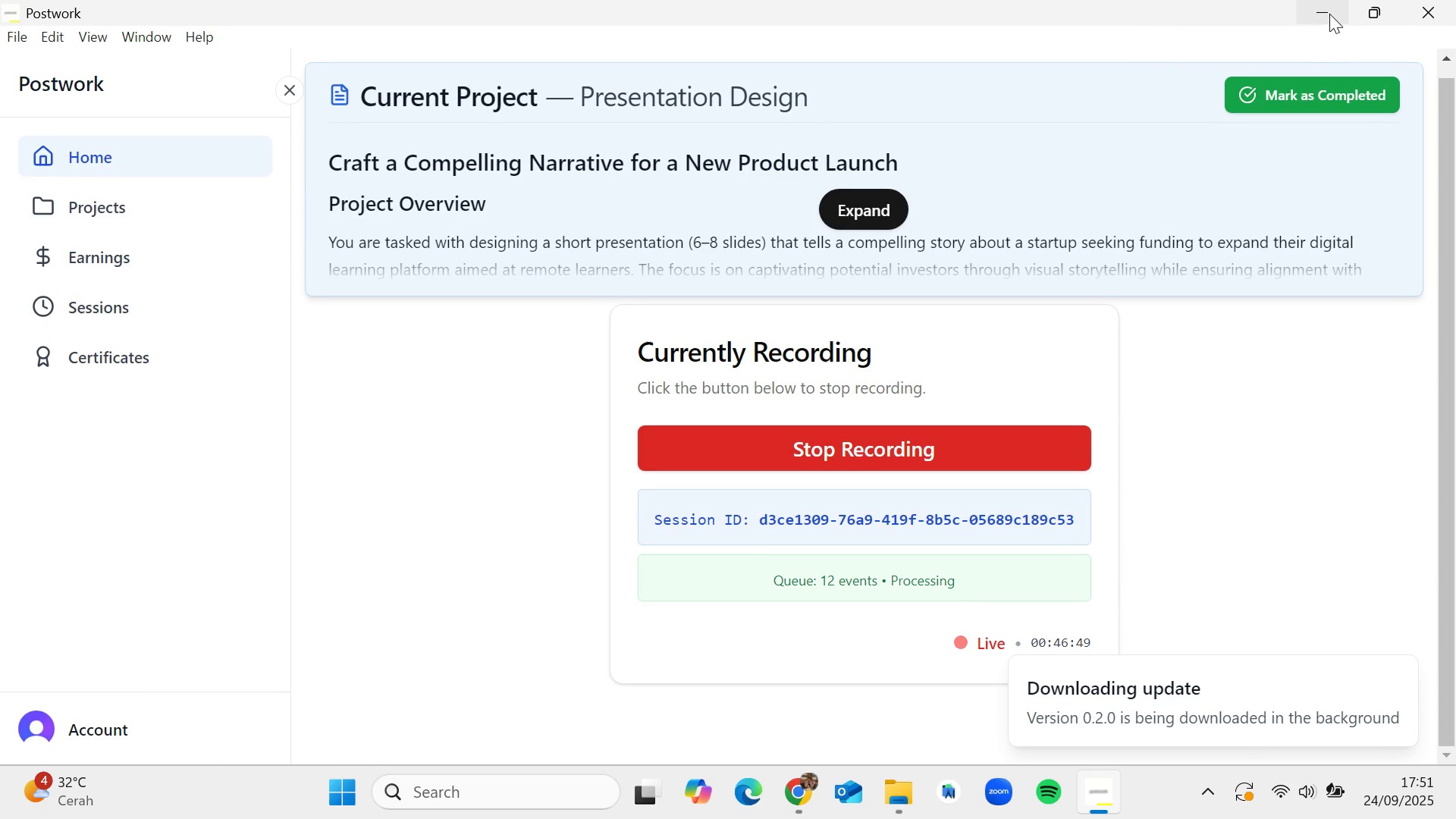 
left_click_drag(start_coordinate=[730, 317], to_coordinate=[715, 316])
 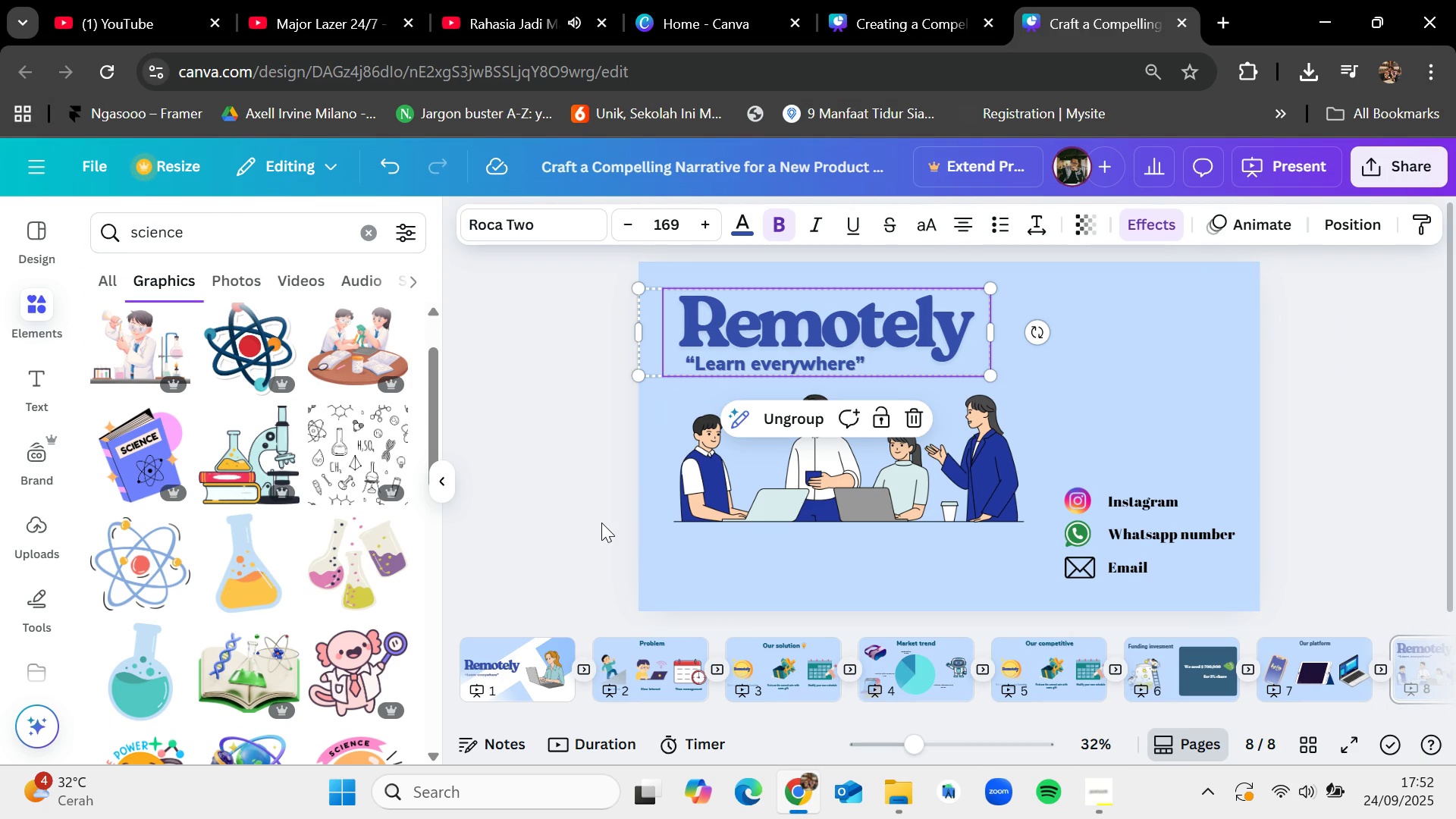 
left_click([601, 522])
 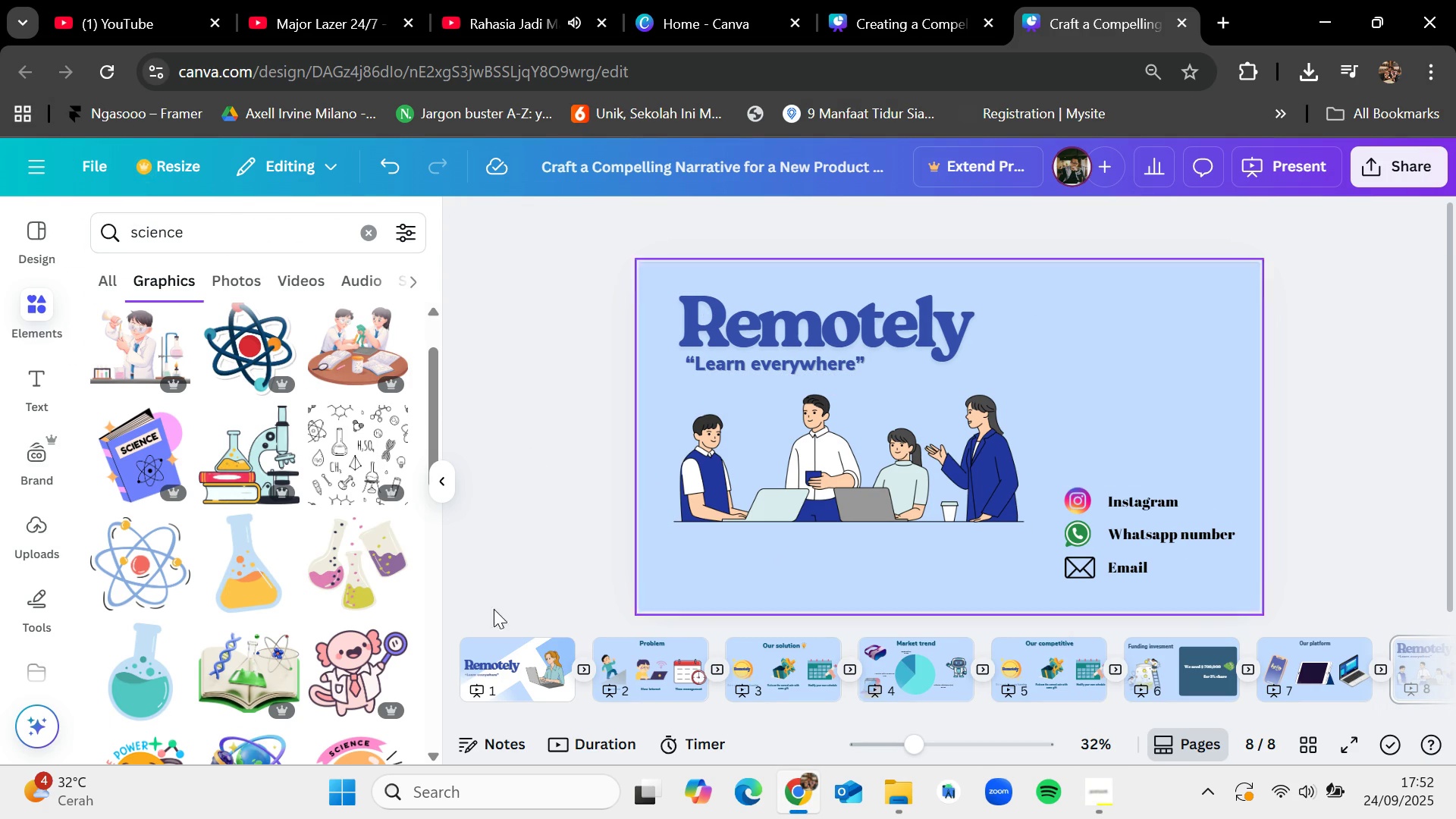 
left_click([506, 649])
 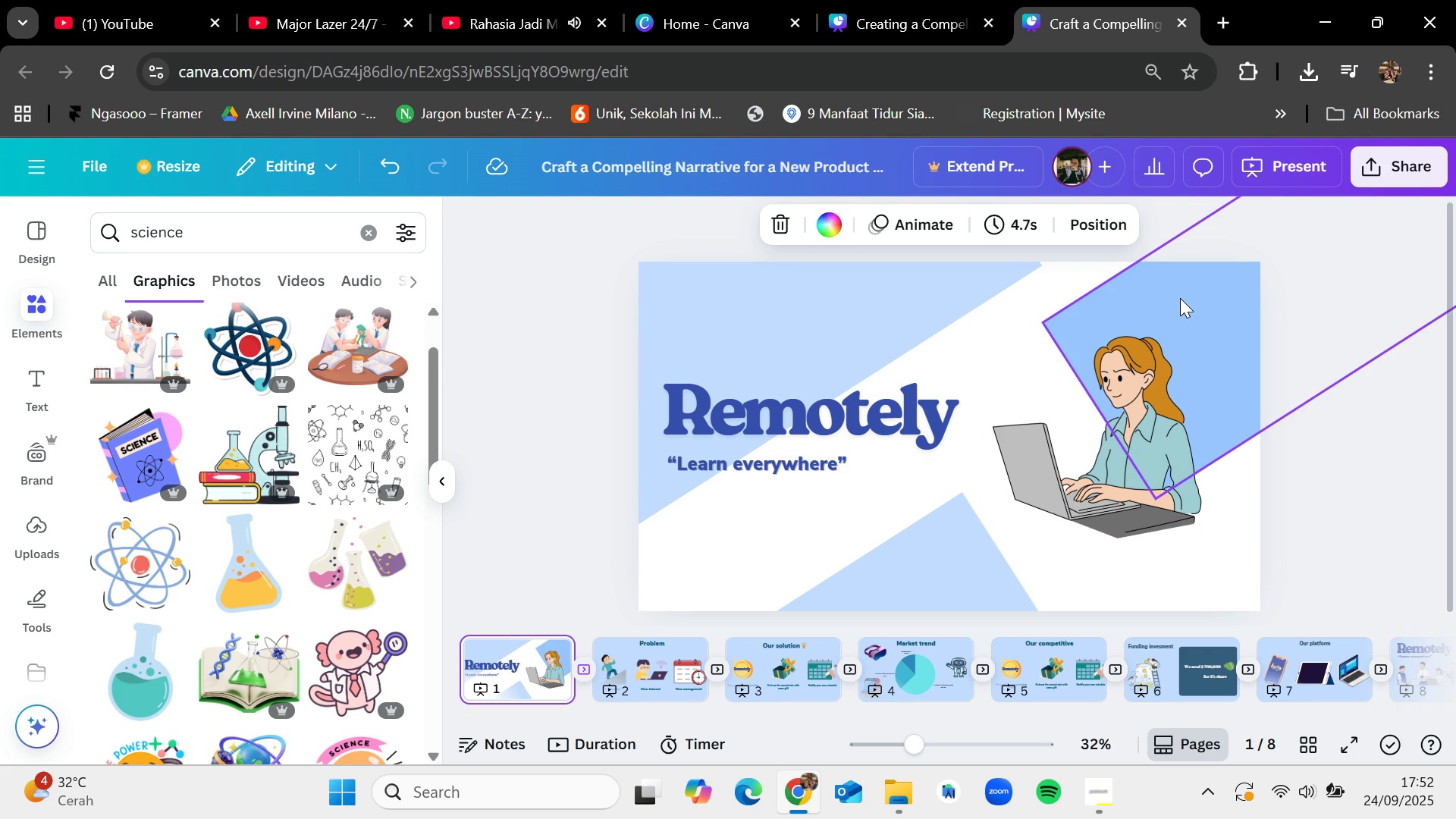 
left_click([1180, 297])
 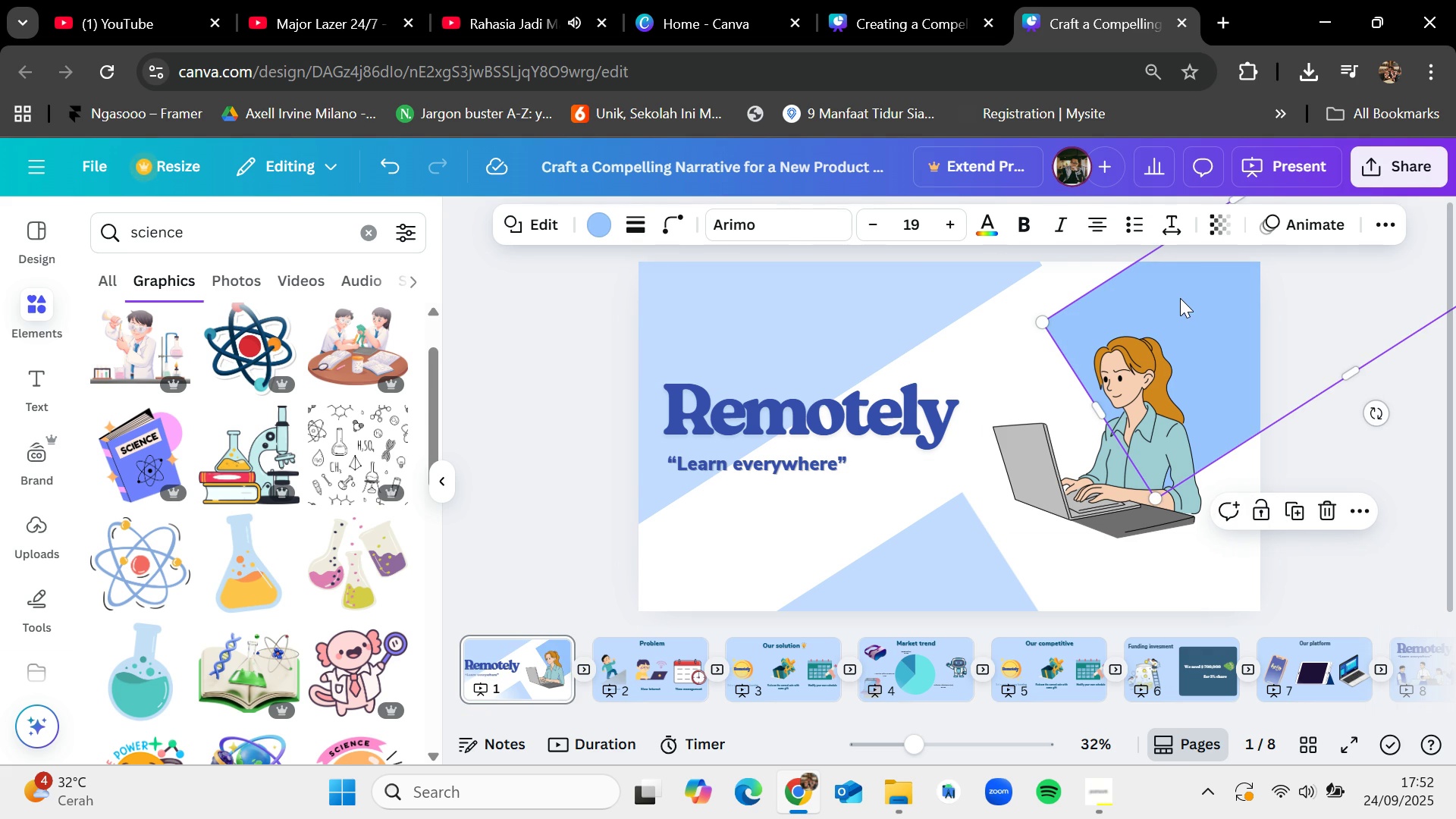 
key(Control+C)
 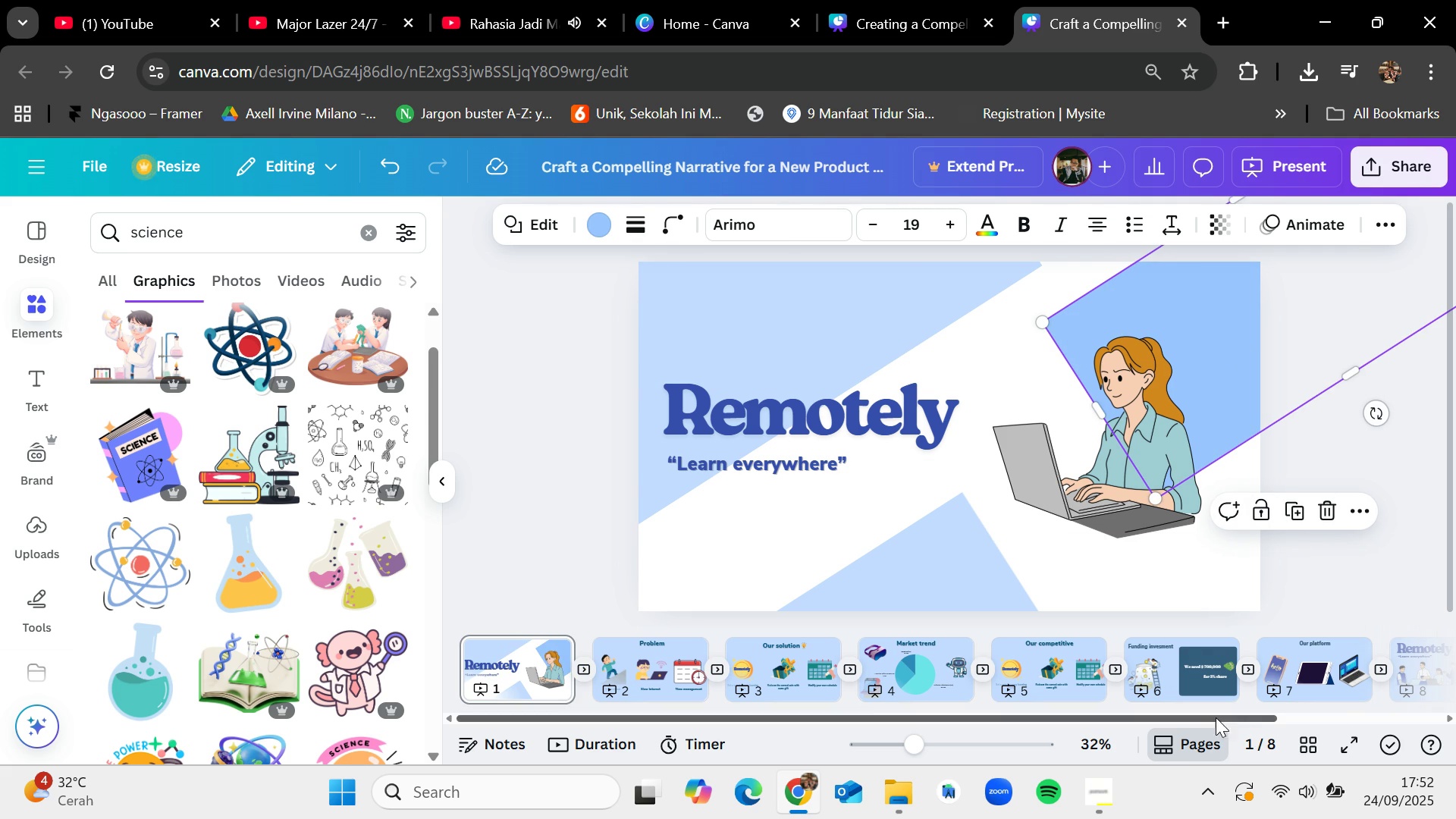 
left_click_drag(start_coordinate=[1214, 720], to_coordinate=[1380, 714])
 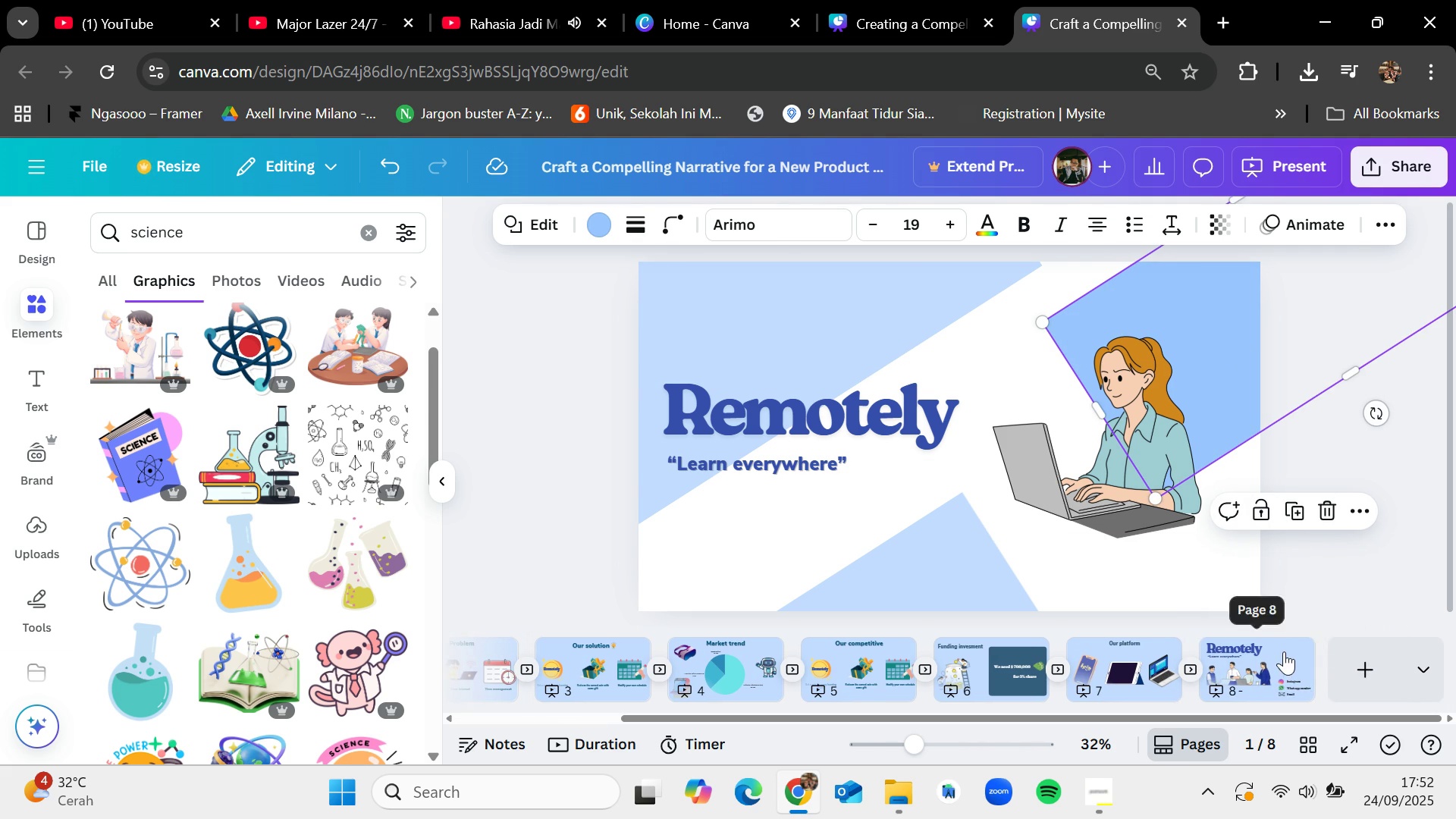 
left_click([1284, 651])
 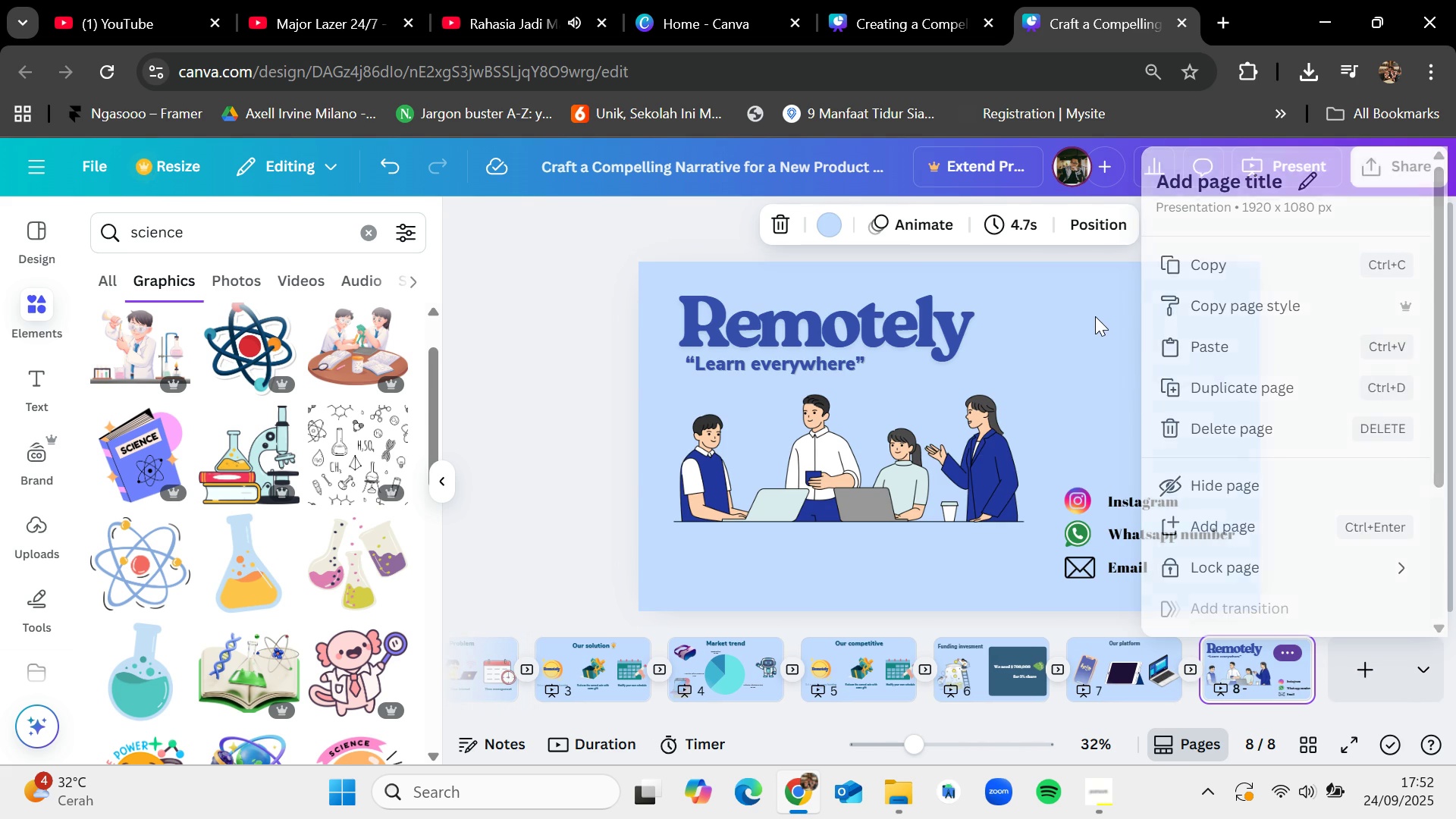 
key(Control+V)
 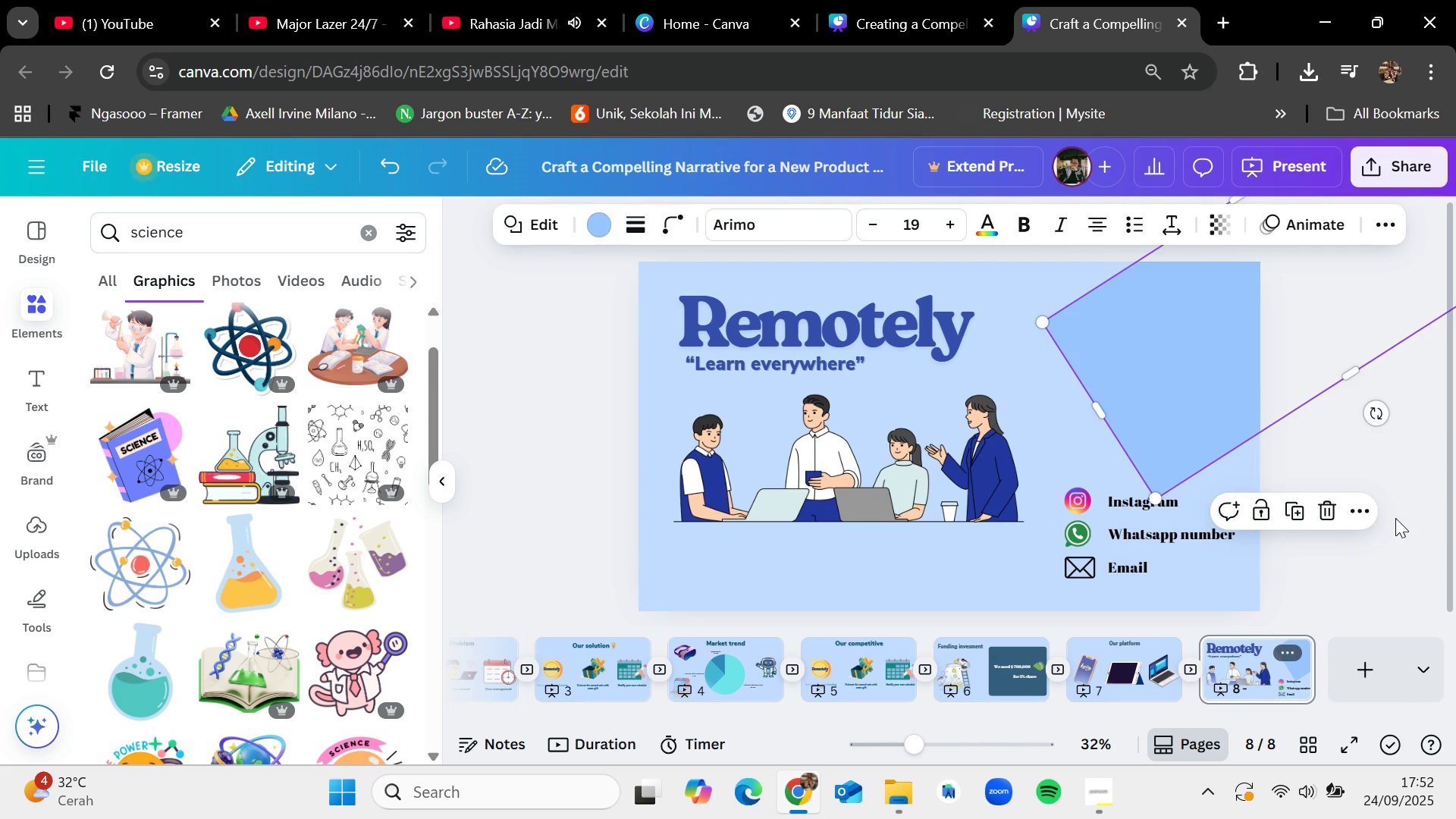 
left_click([1395, 518])
 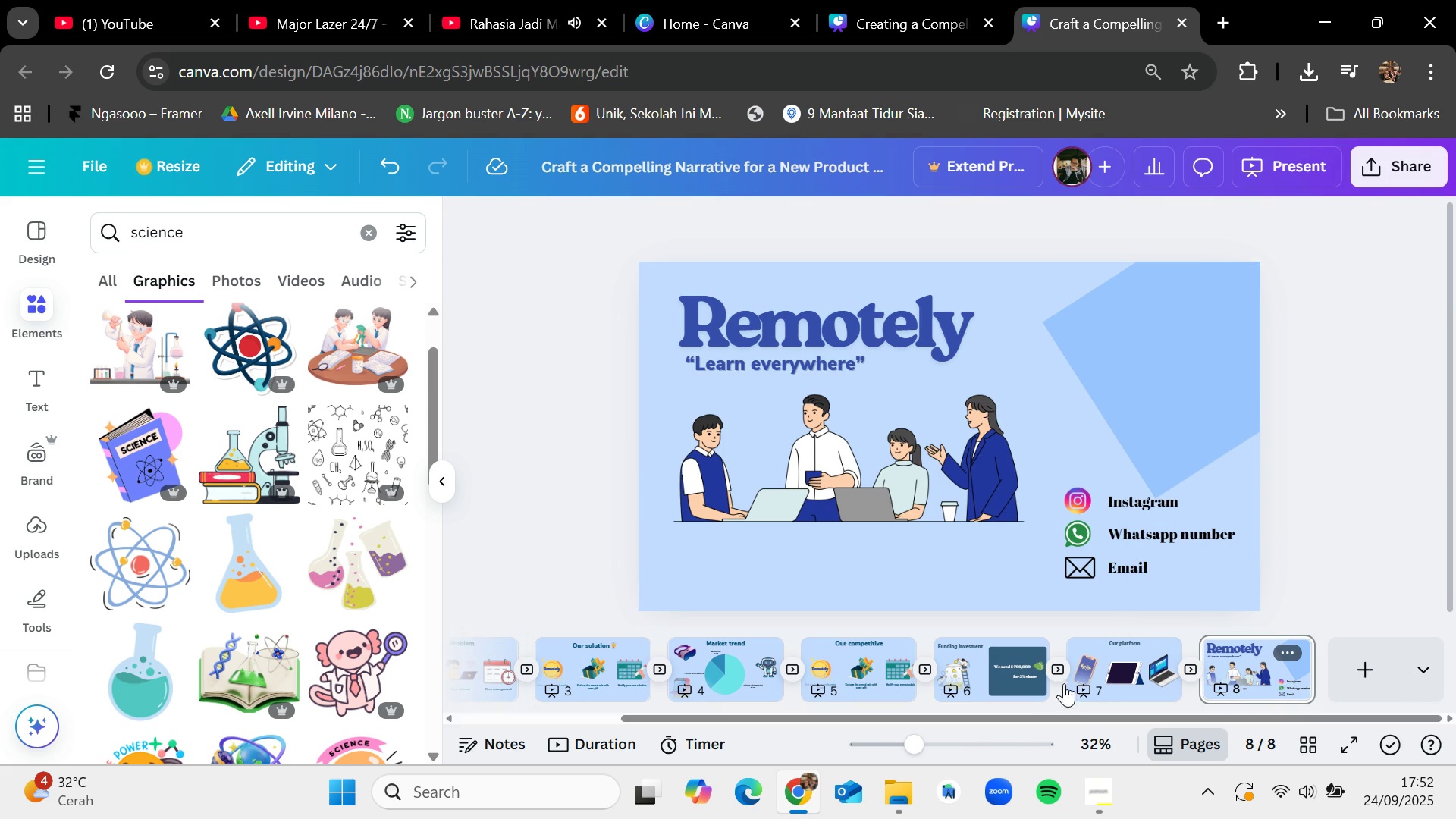 
left_click_drag(start_coordinate=[936, 717], to_coordinate=[597, 716])
 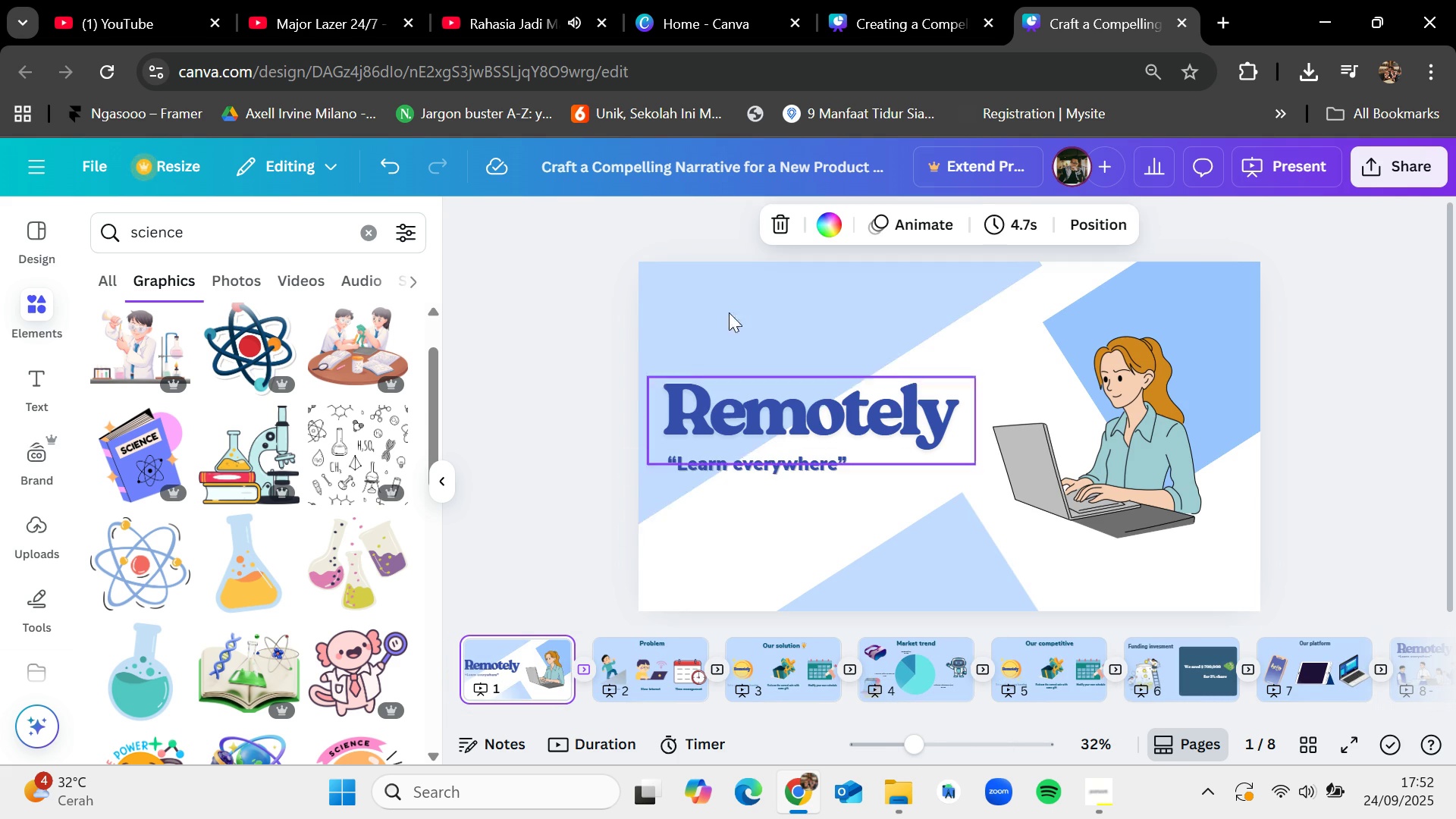 
left_click([767, 263])
 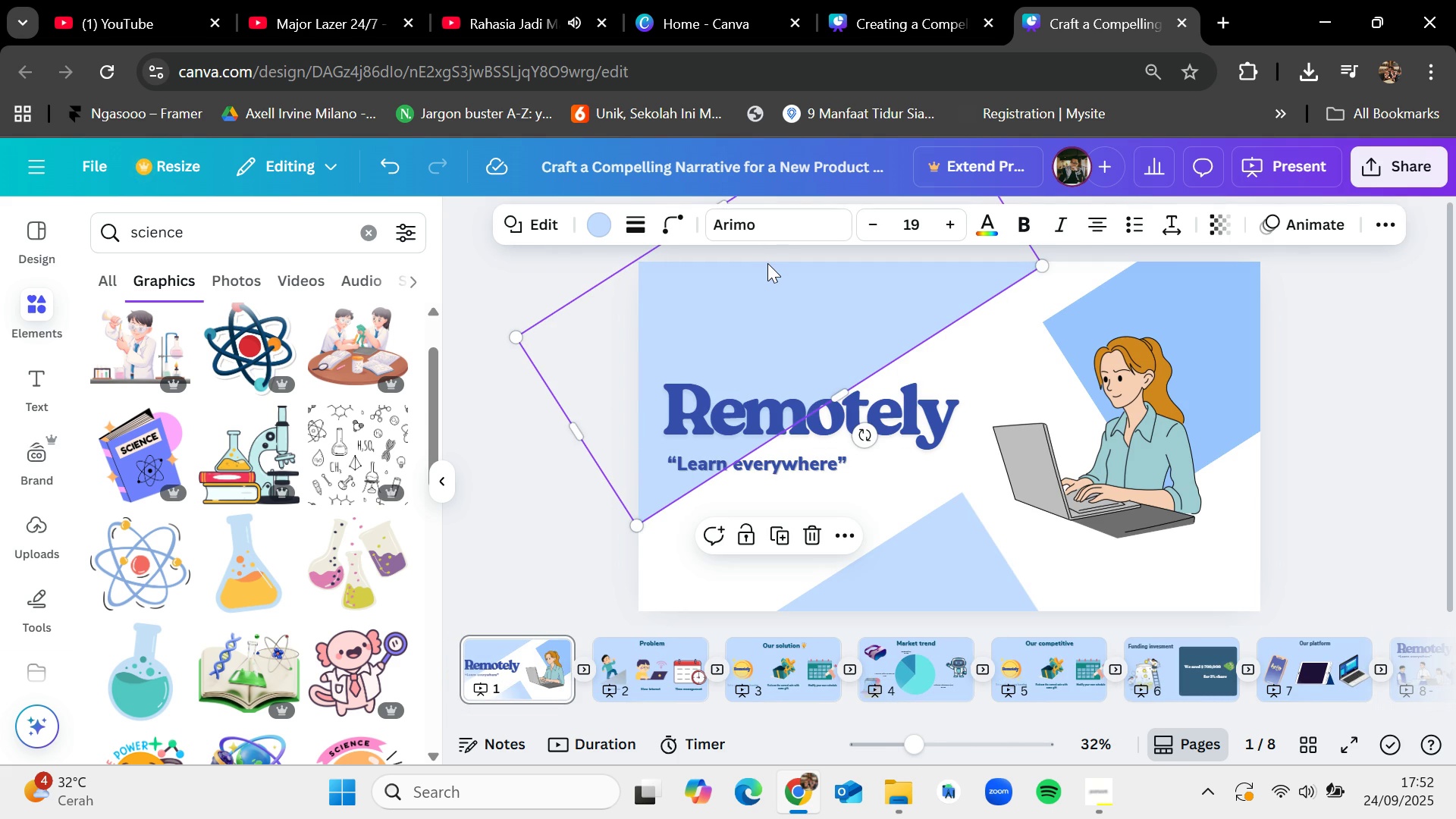 
key(Control+C)
 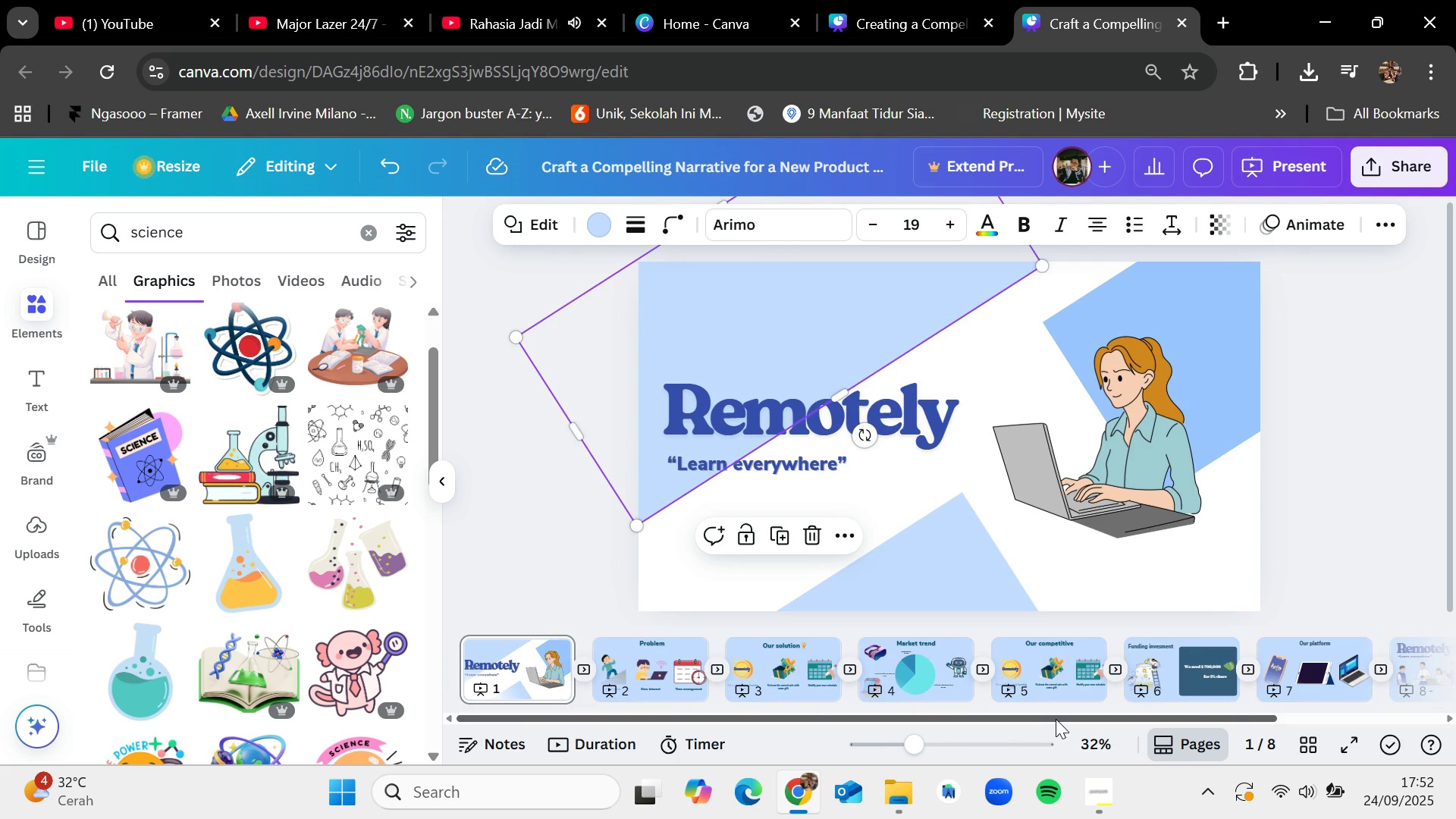 
left_click_drag(start_coordinate=[1056, 719], to_coordinate=[1269, 734])
 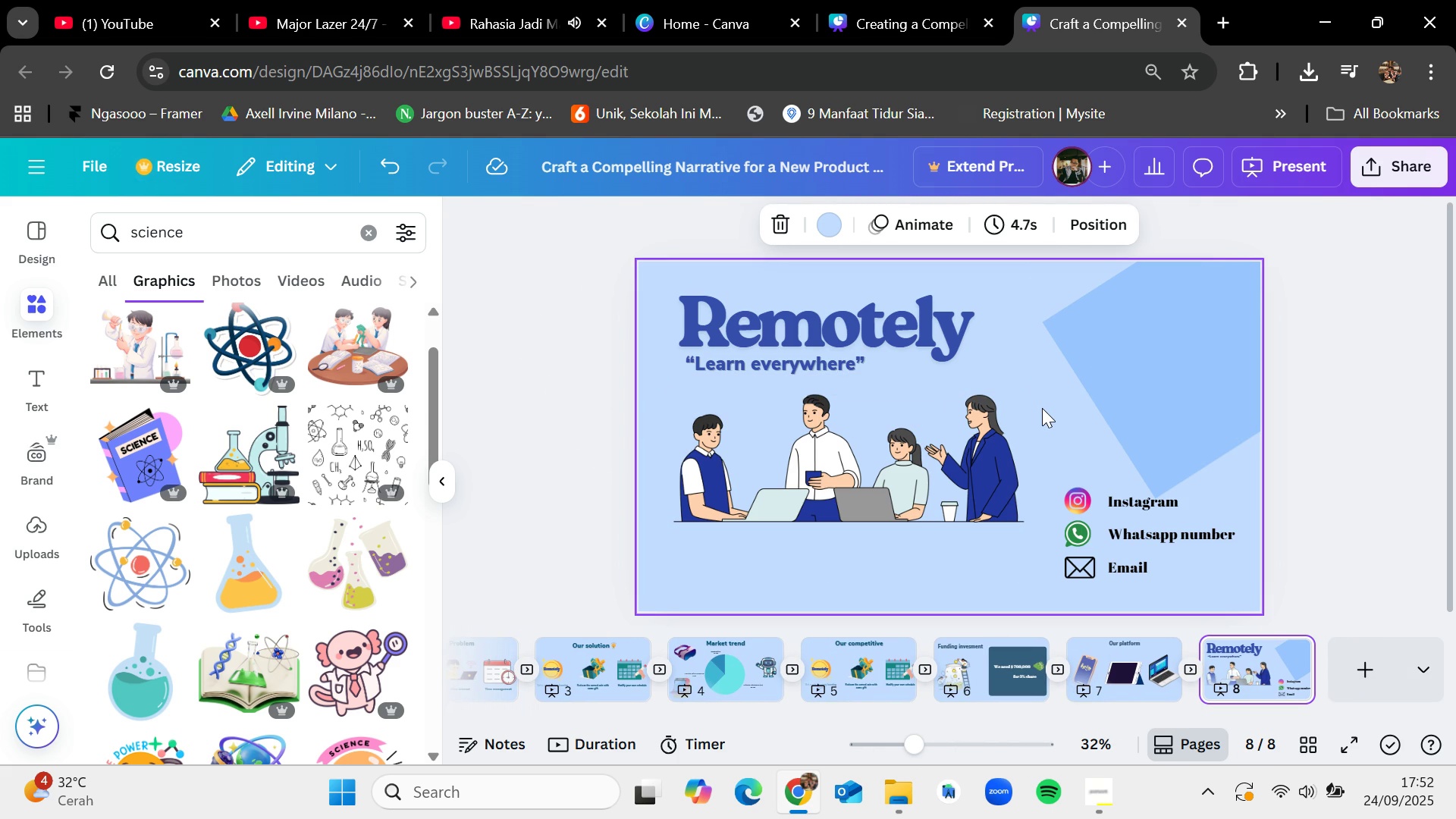 
key(Control+V)
 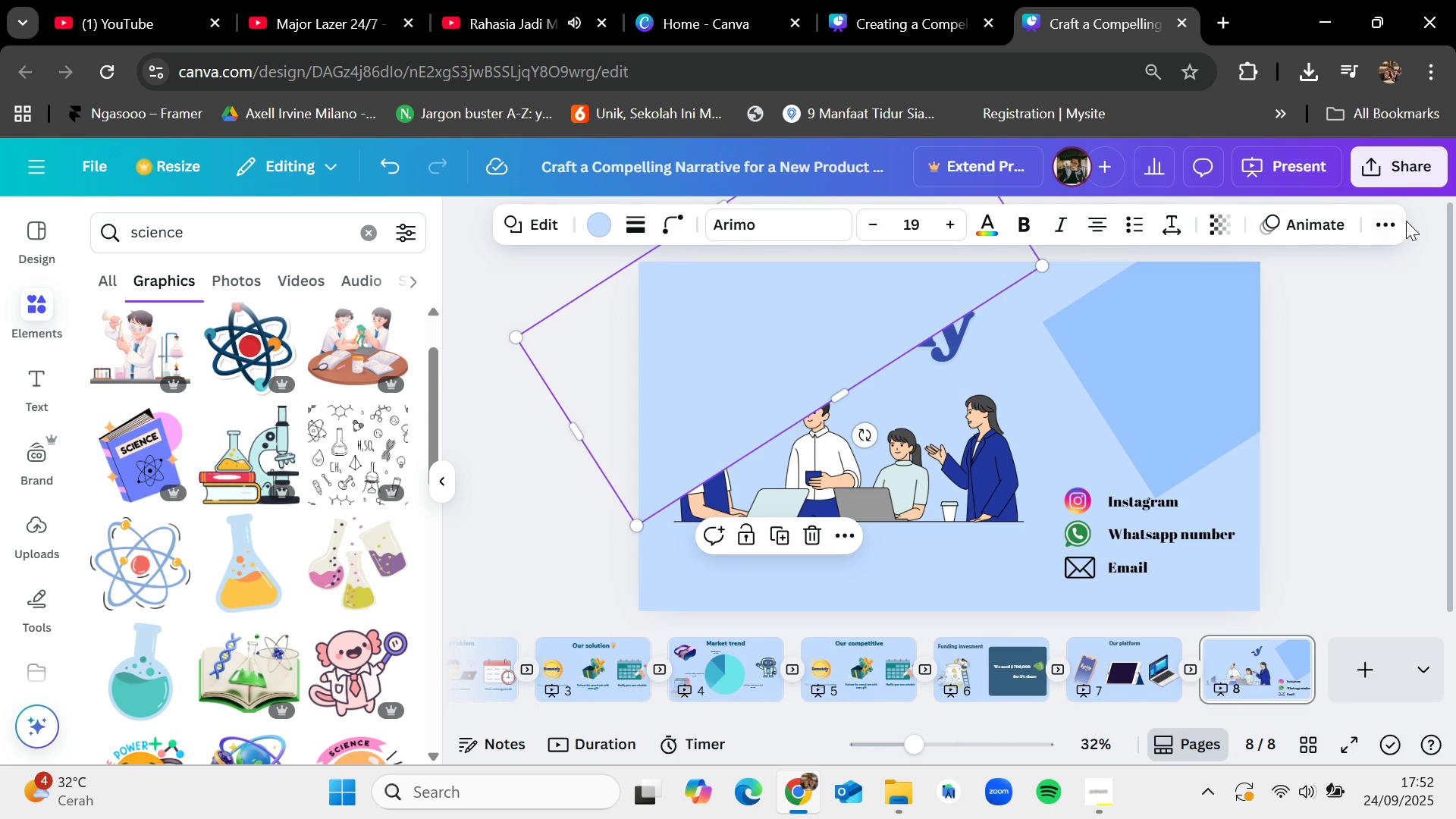 
left_click([1389, 216])
 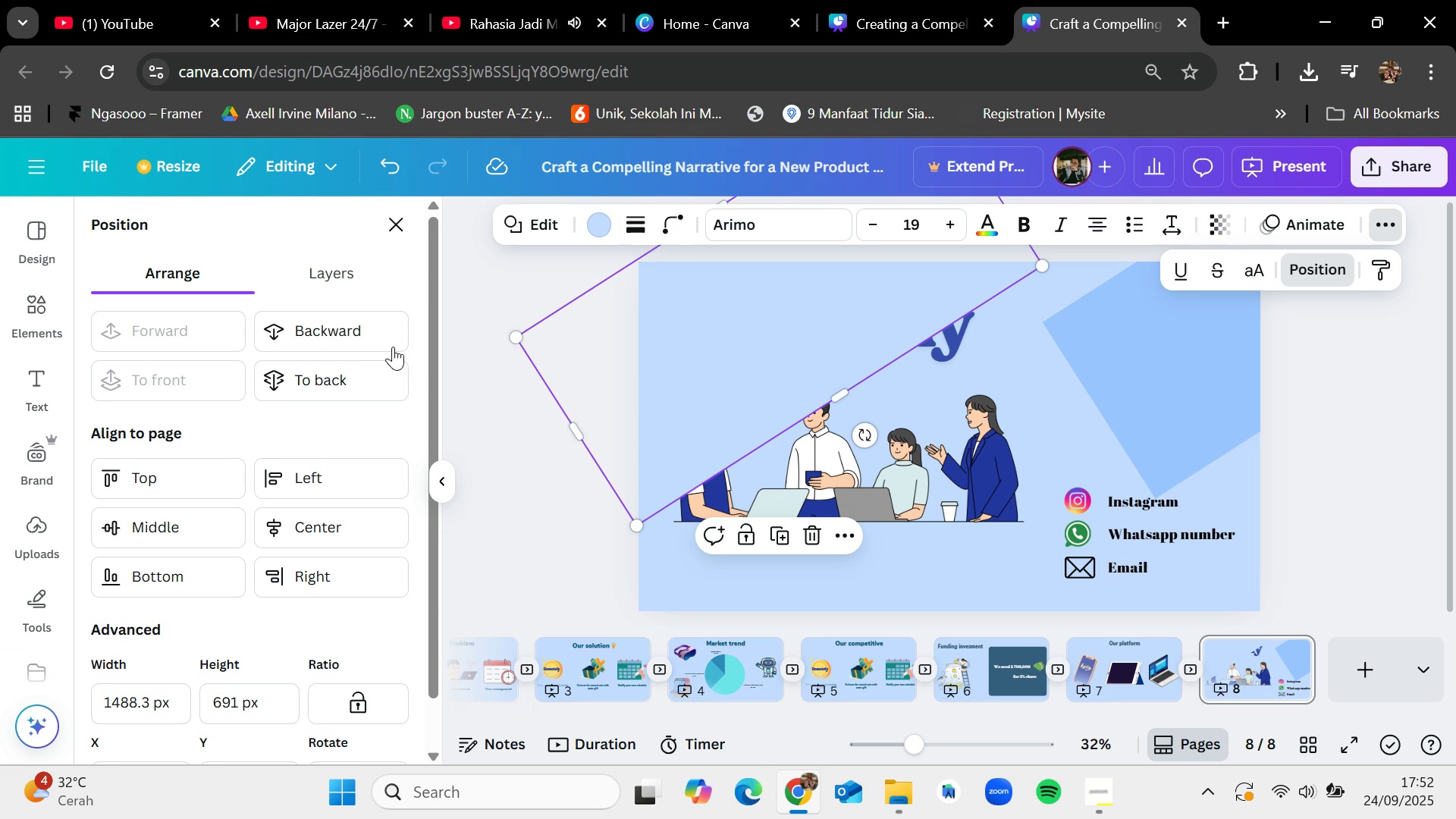 
left_click([361, 363])
 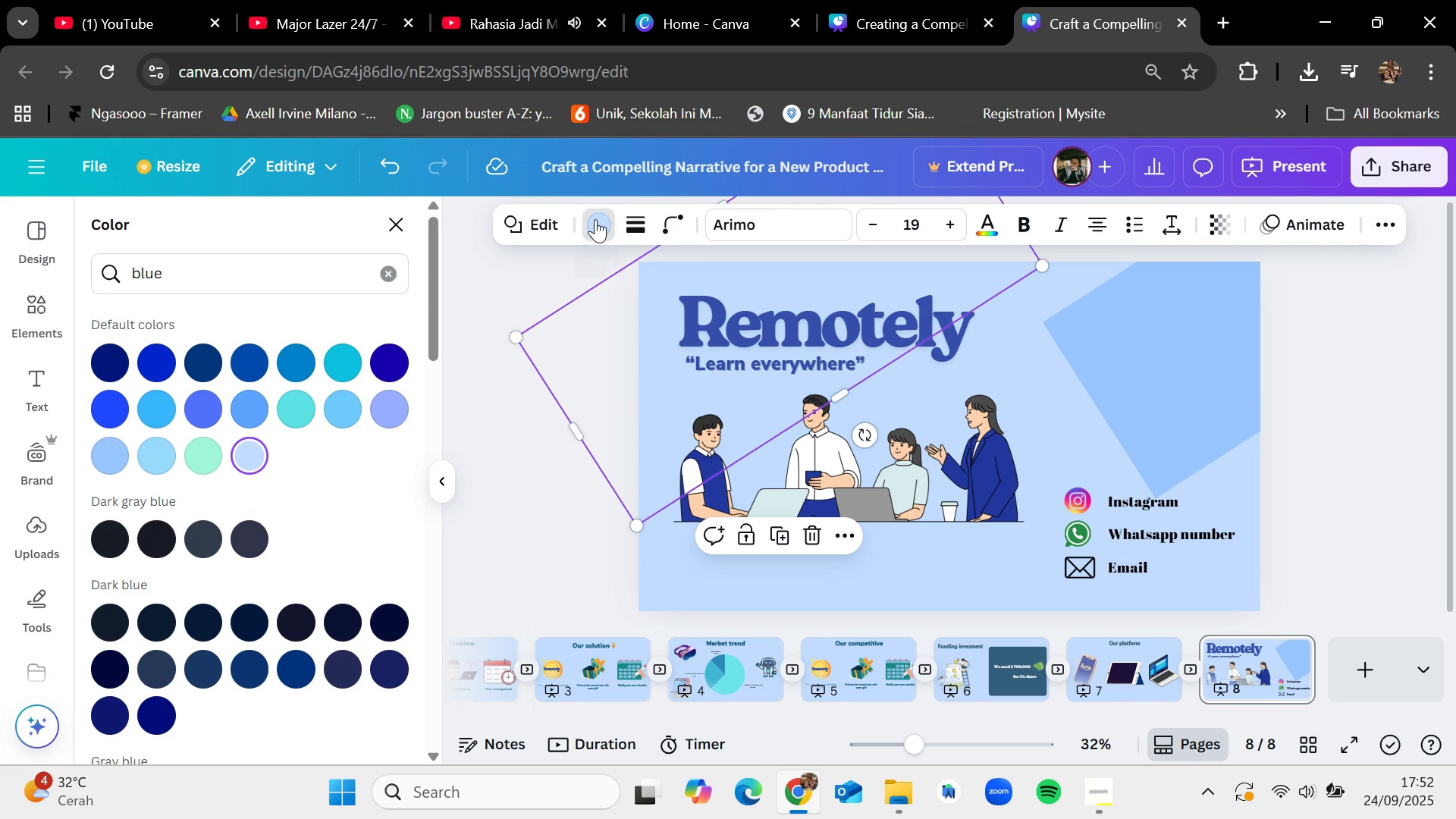 
left_click([156, 446])
 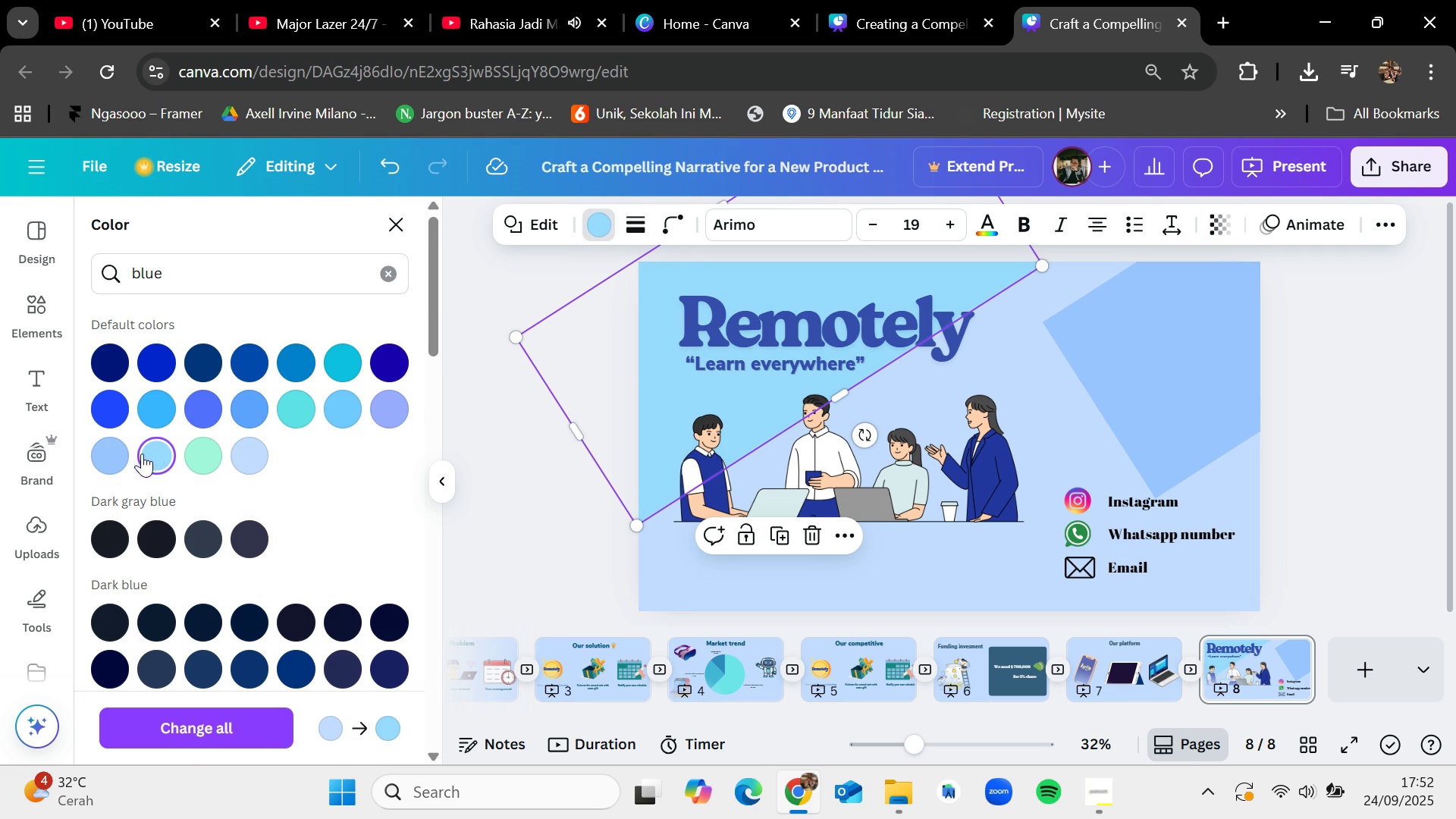 
left_click([121, 456])
 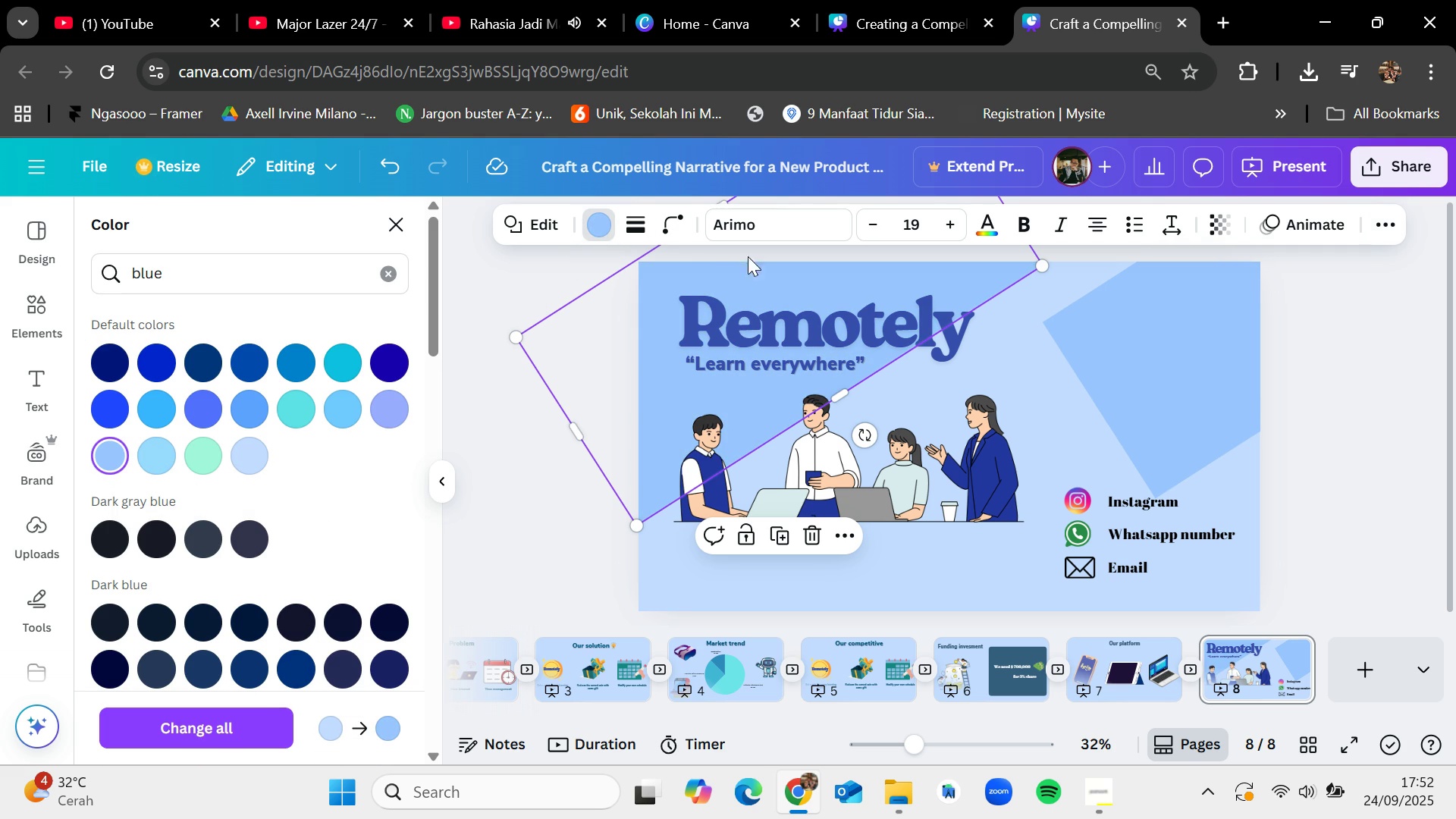 
left_click([1383, 478])
 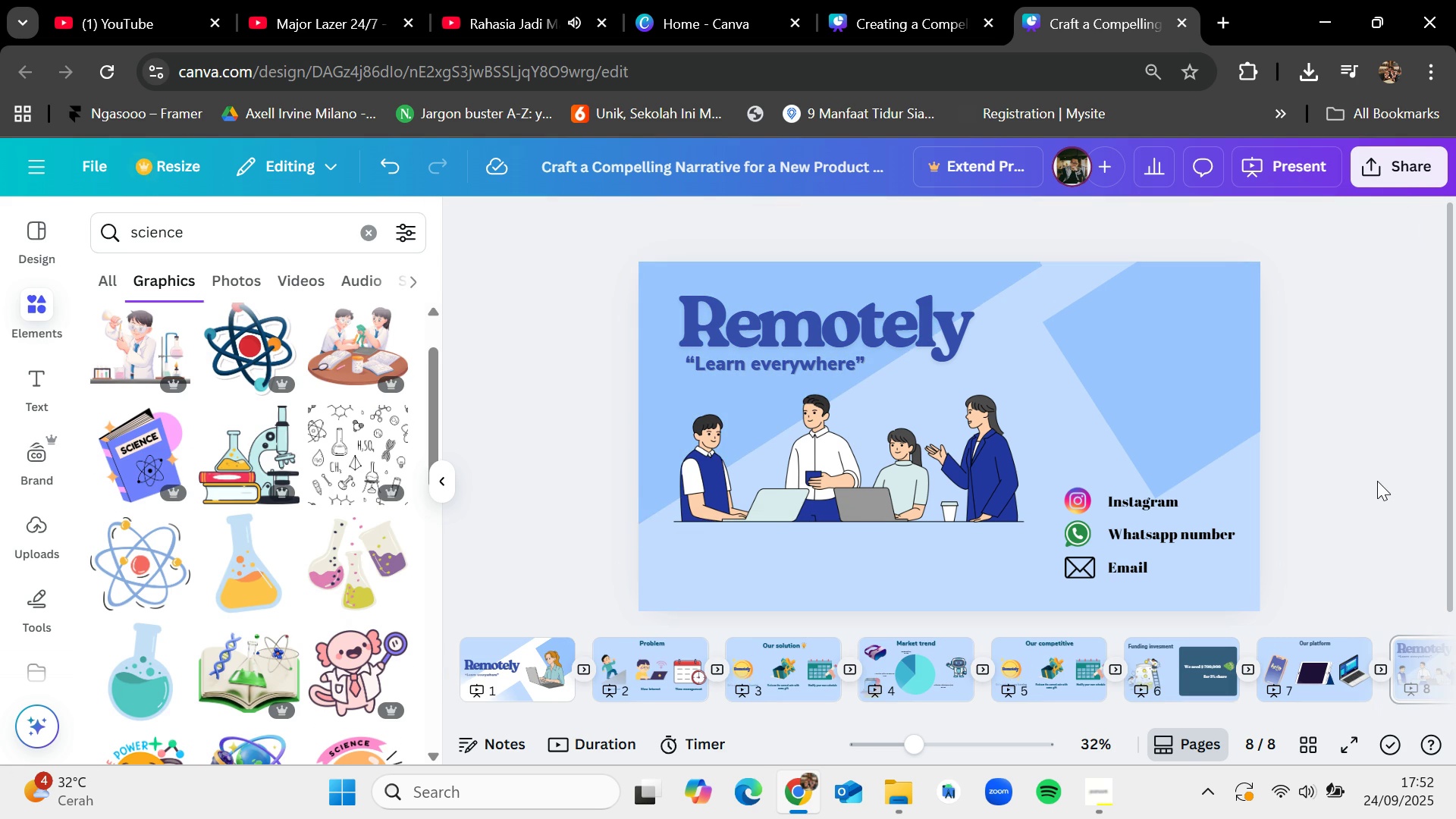 
left_click([1377, 480])
 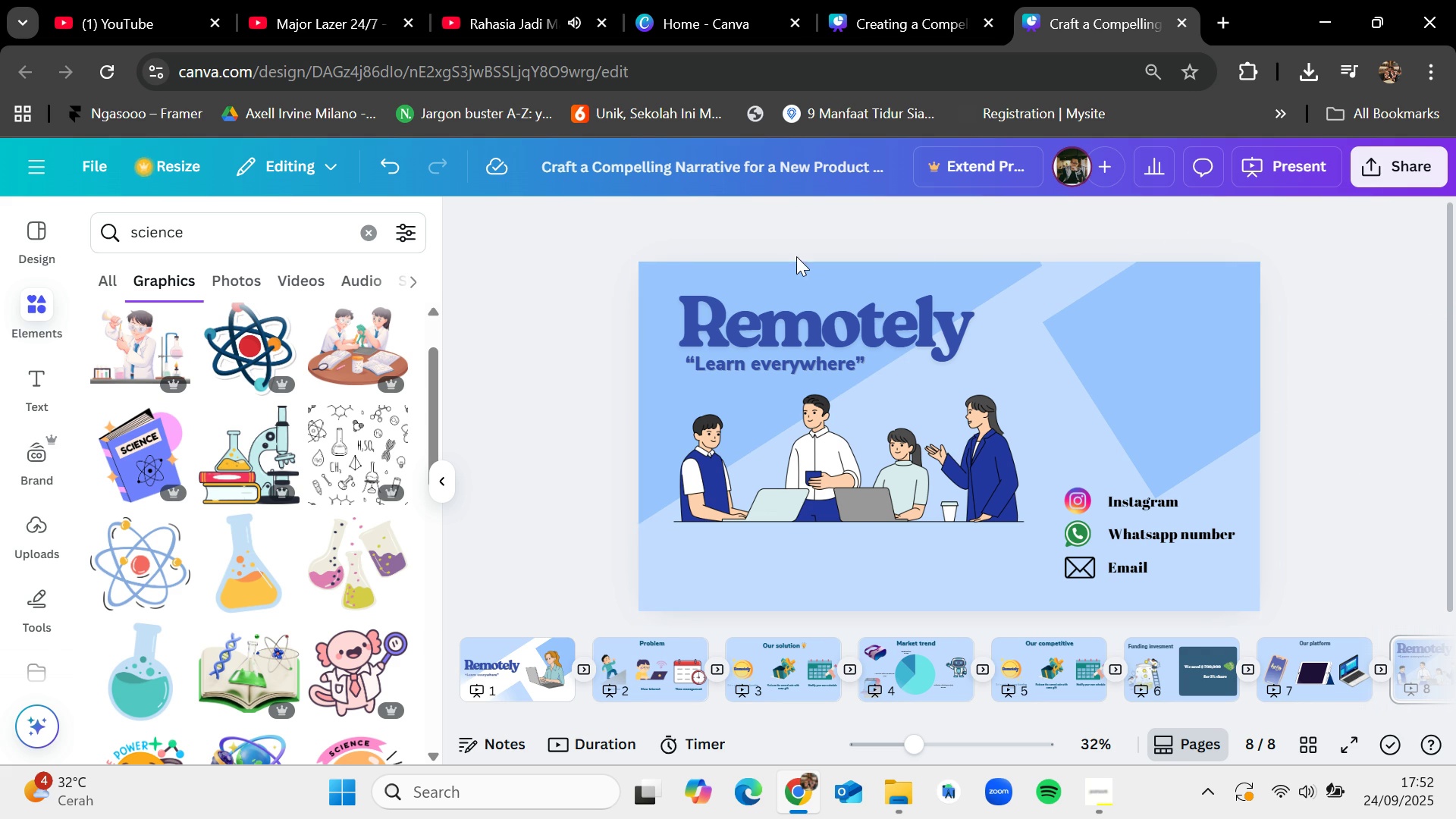 
left_click([801, 265])
 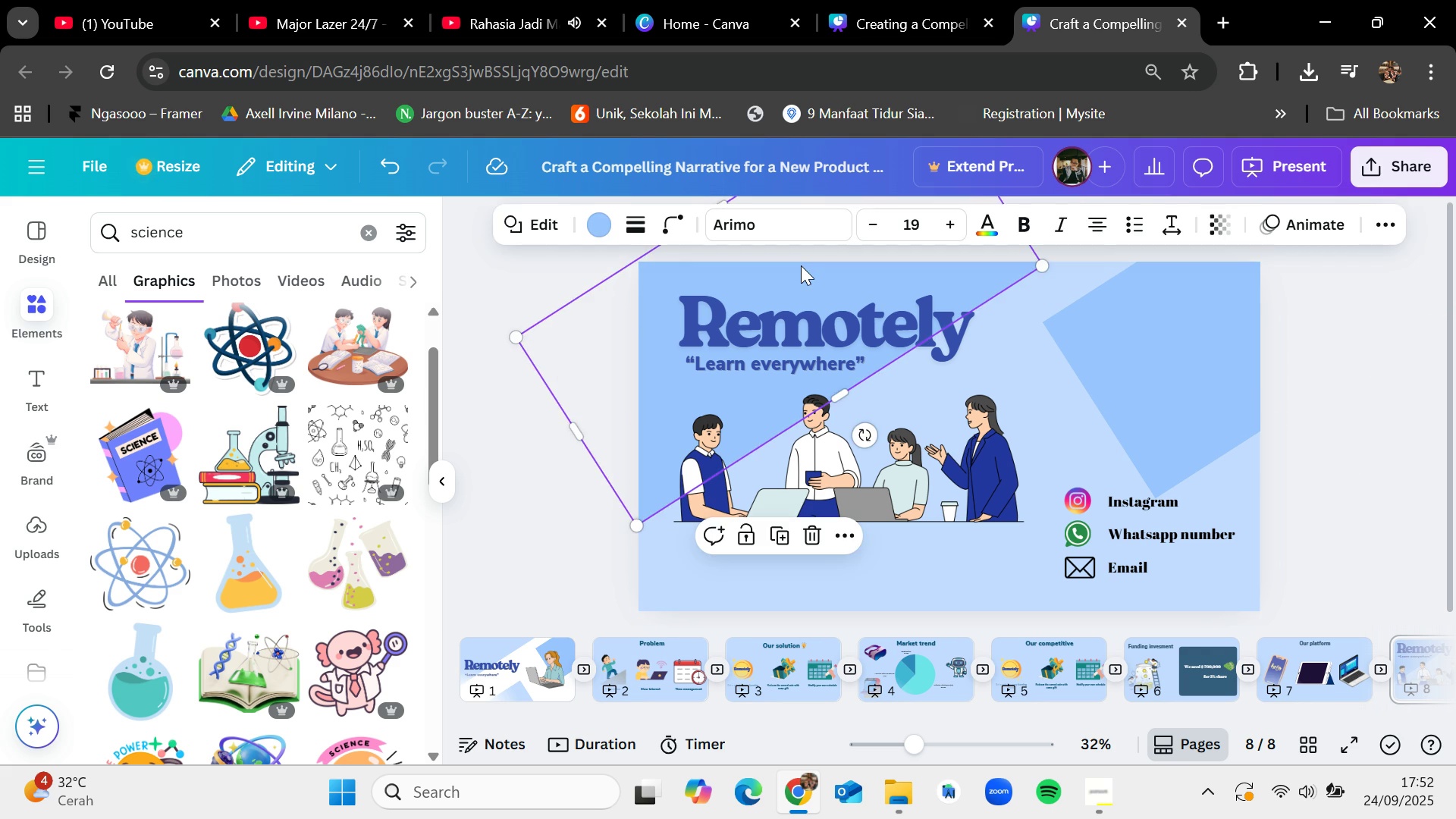 
key(Backspace)
 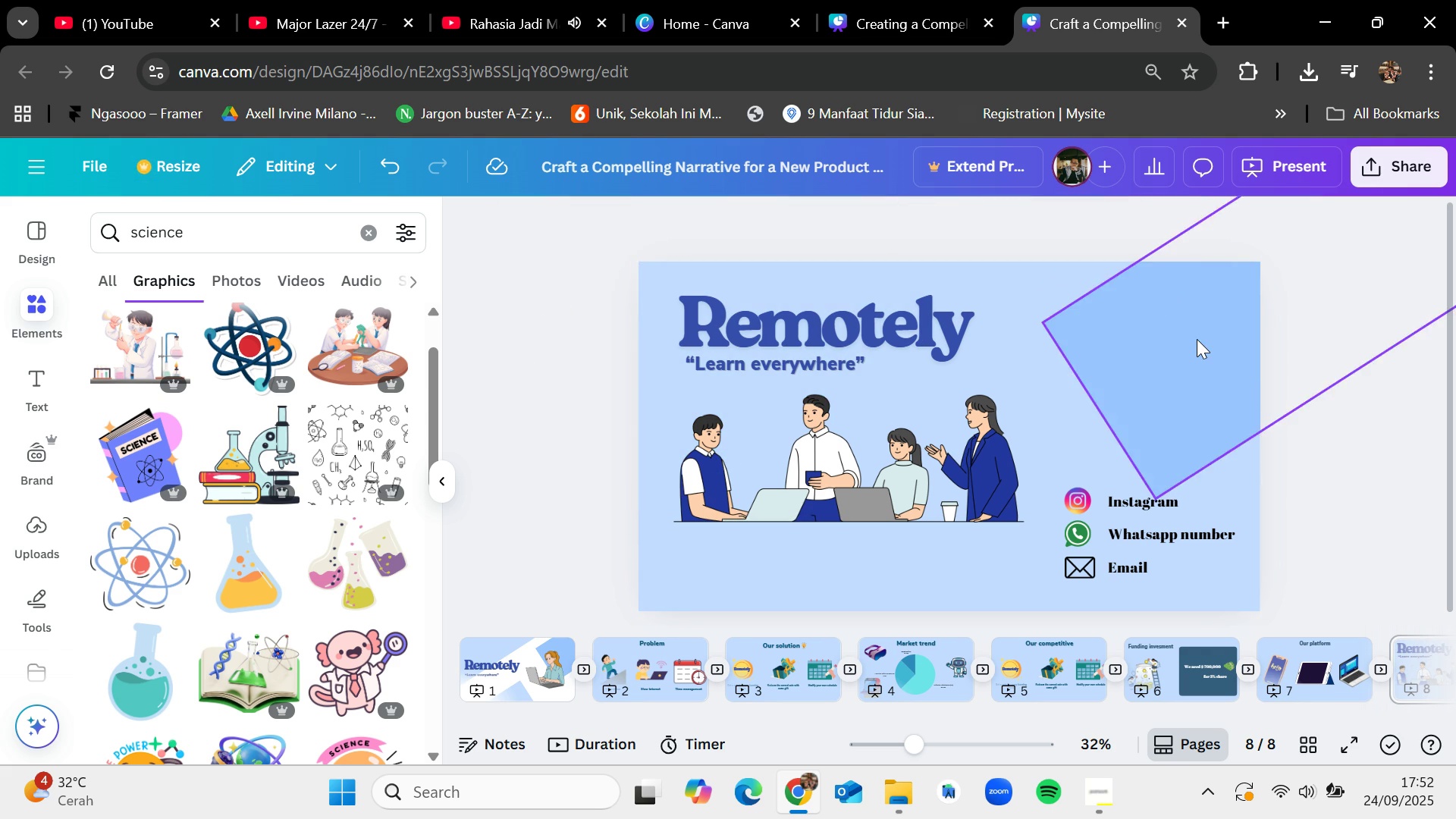 
left_click([1197, 339])
 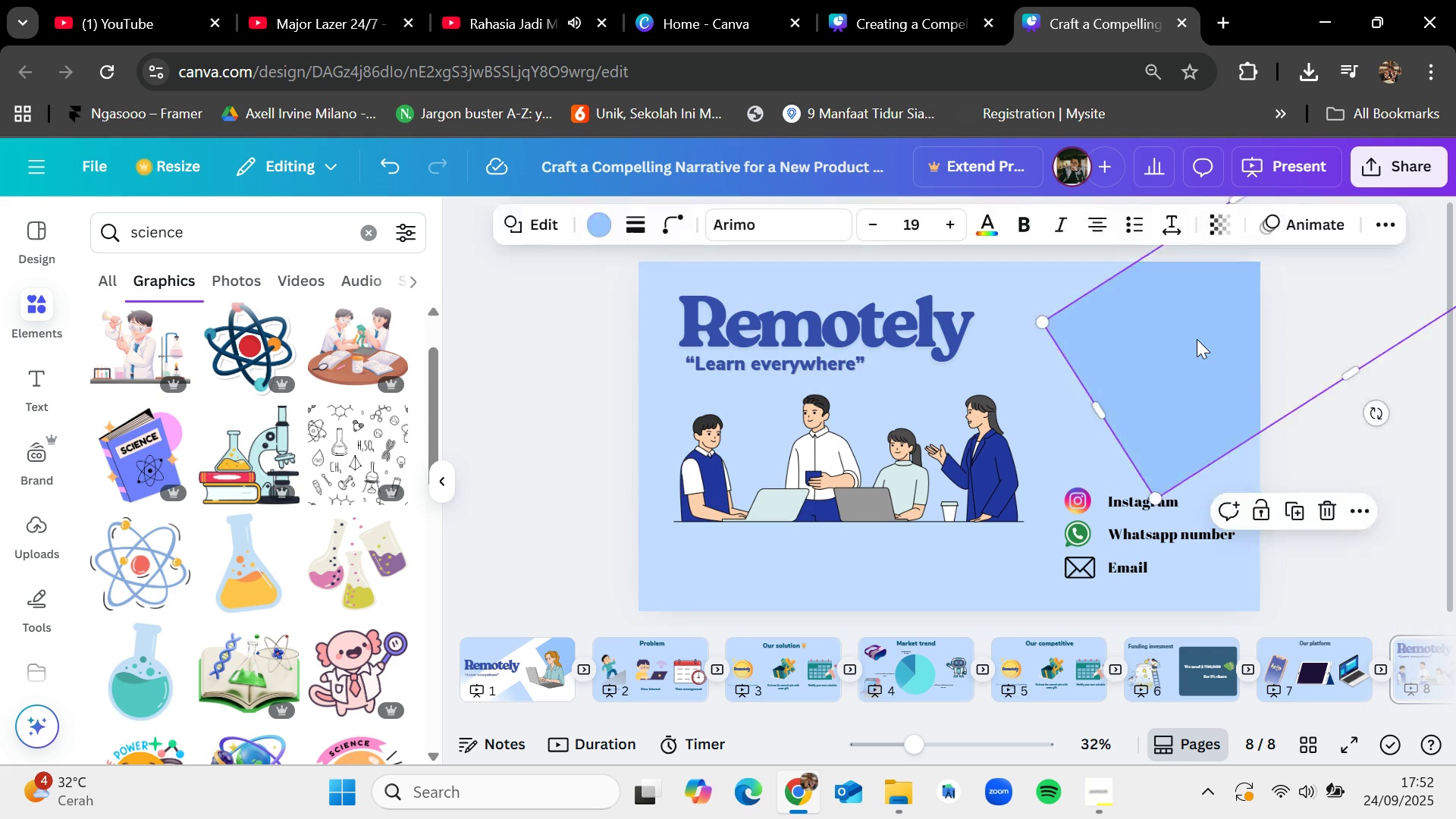 
key(Backspace)
 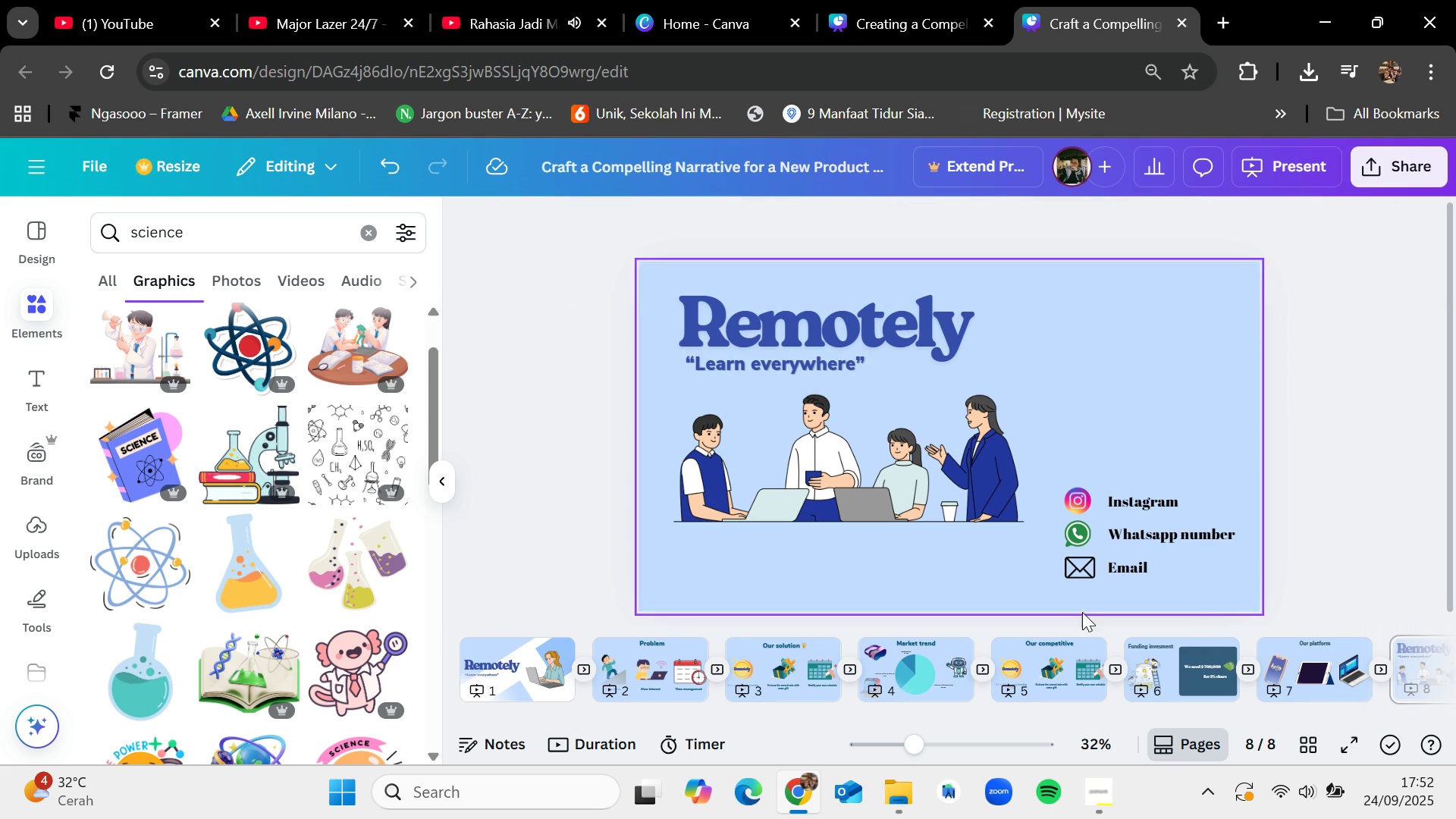 
left_click_drag(start_coordinate=[921, 464], to_coordinate=[920, 472])
 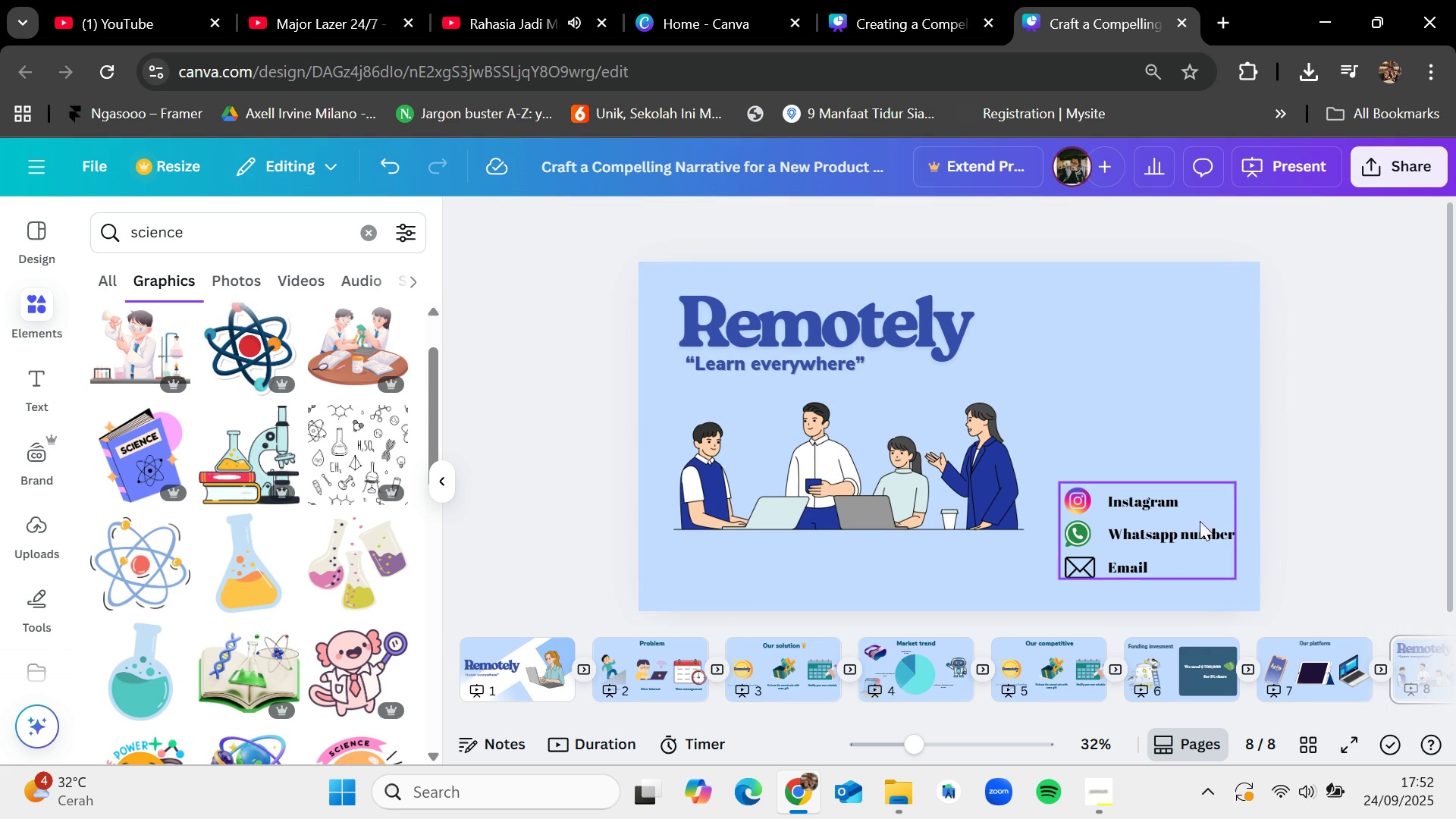 
left_click_drag(start_coordinate=[1165, 539], to_coordinate=[1158, 469])
 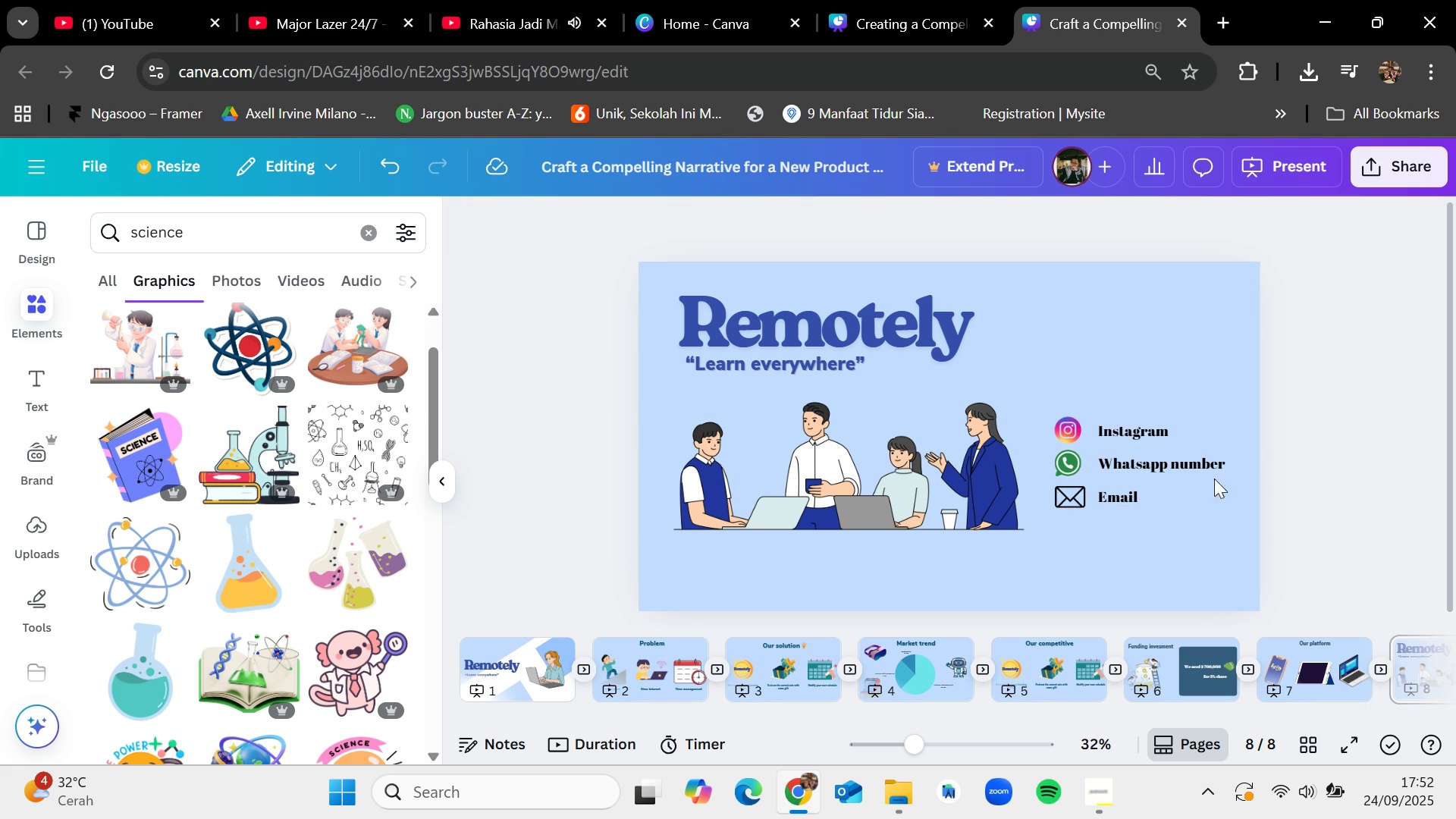 
left_click_drag(start_coordinate=[1140, 475], to_coordinate=[1153, 548])
 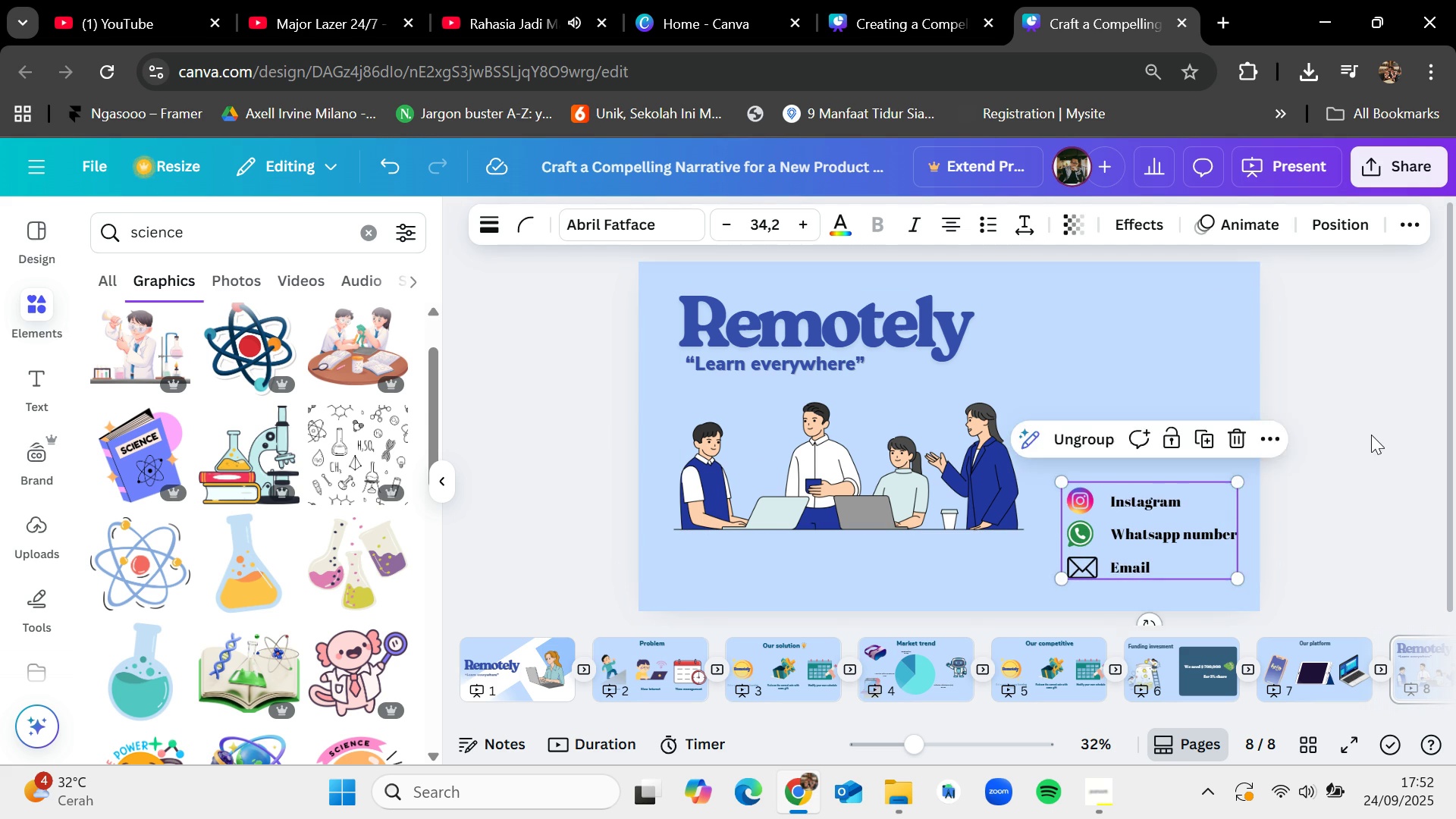 
left_click([1371, 435])
 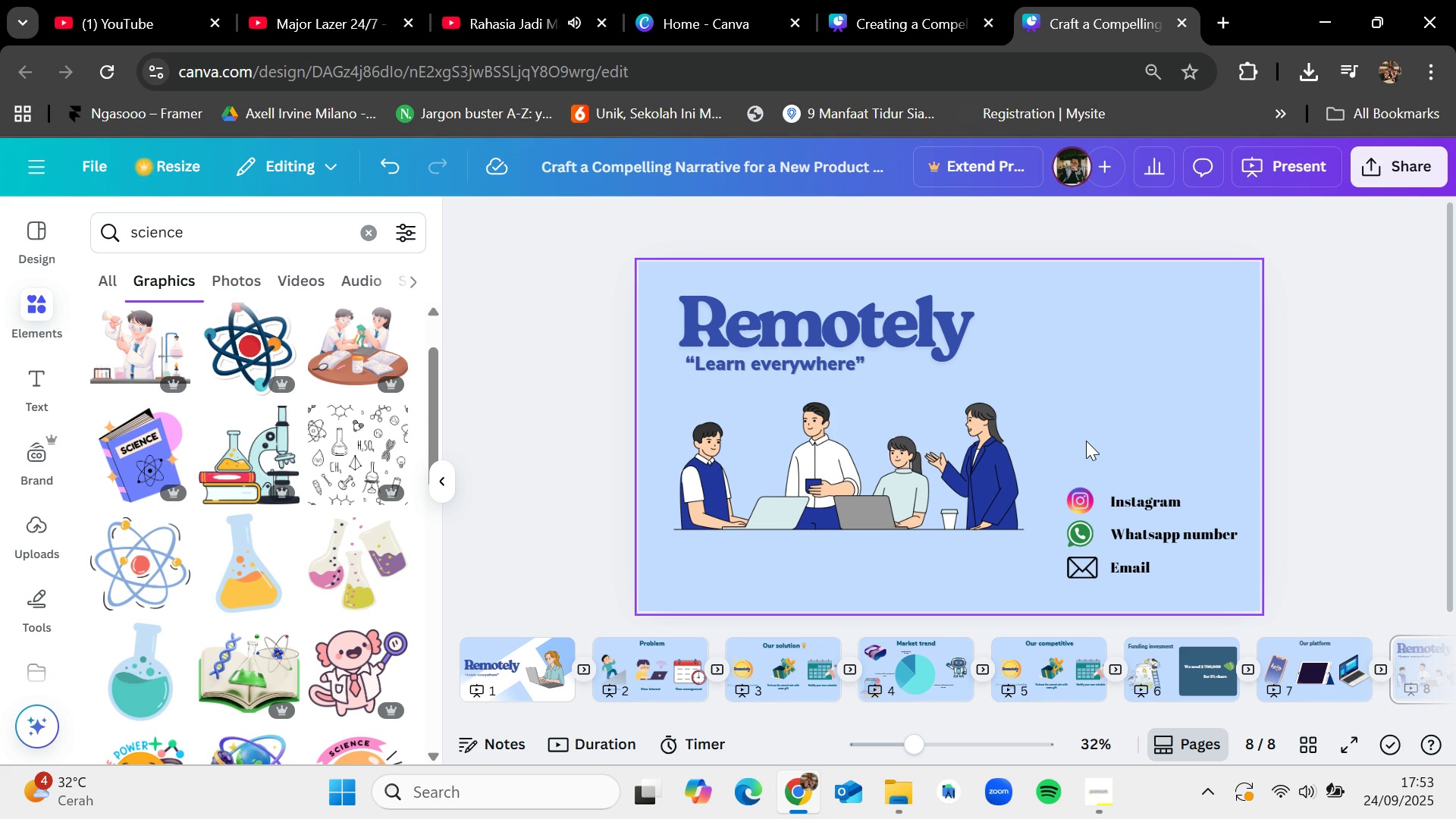 
wait(60.7)
 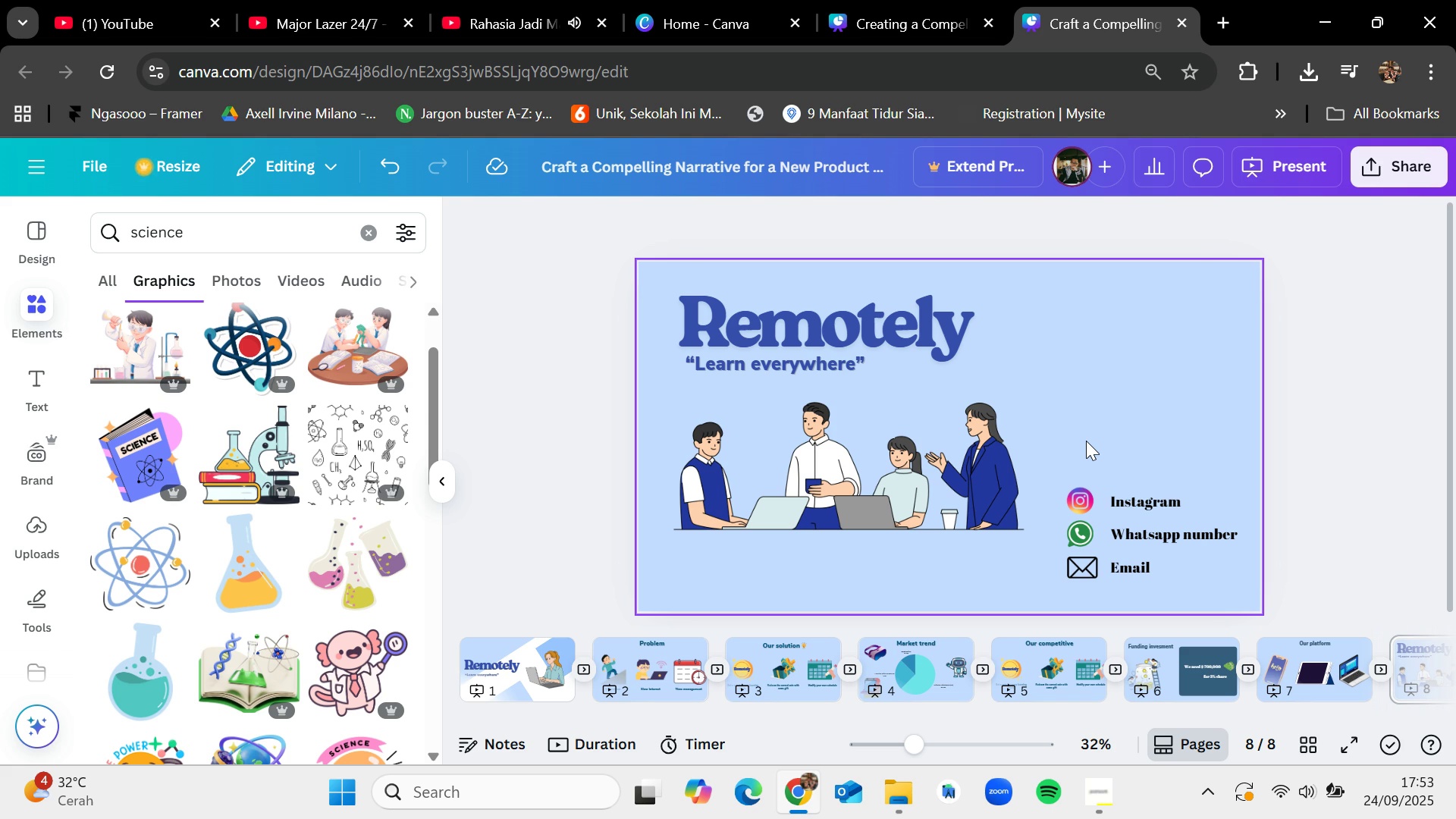 
left_click([532, 651])
 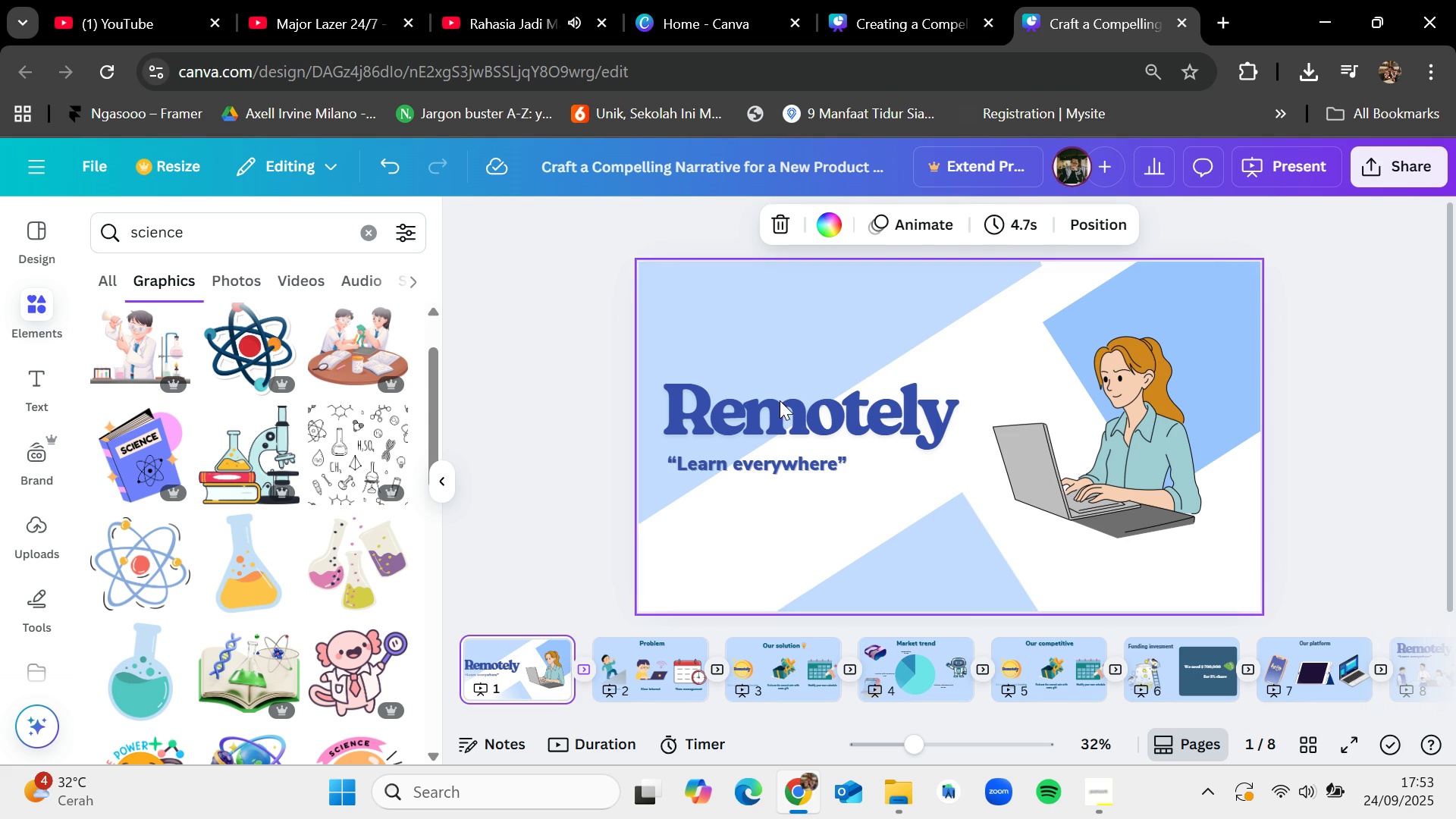 
mouse_move([794, 384])
 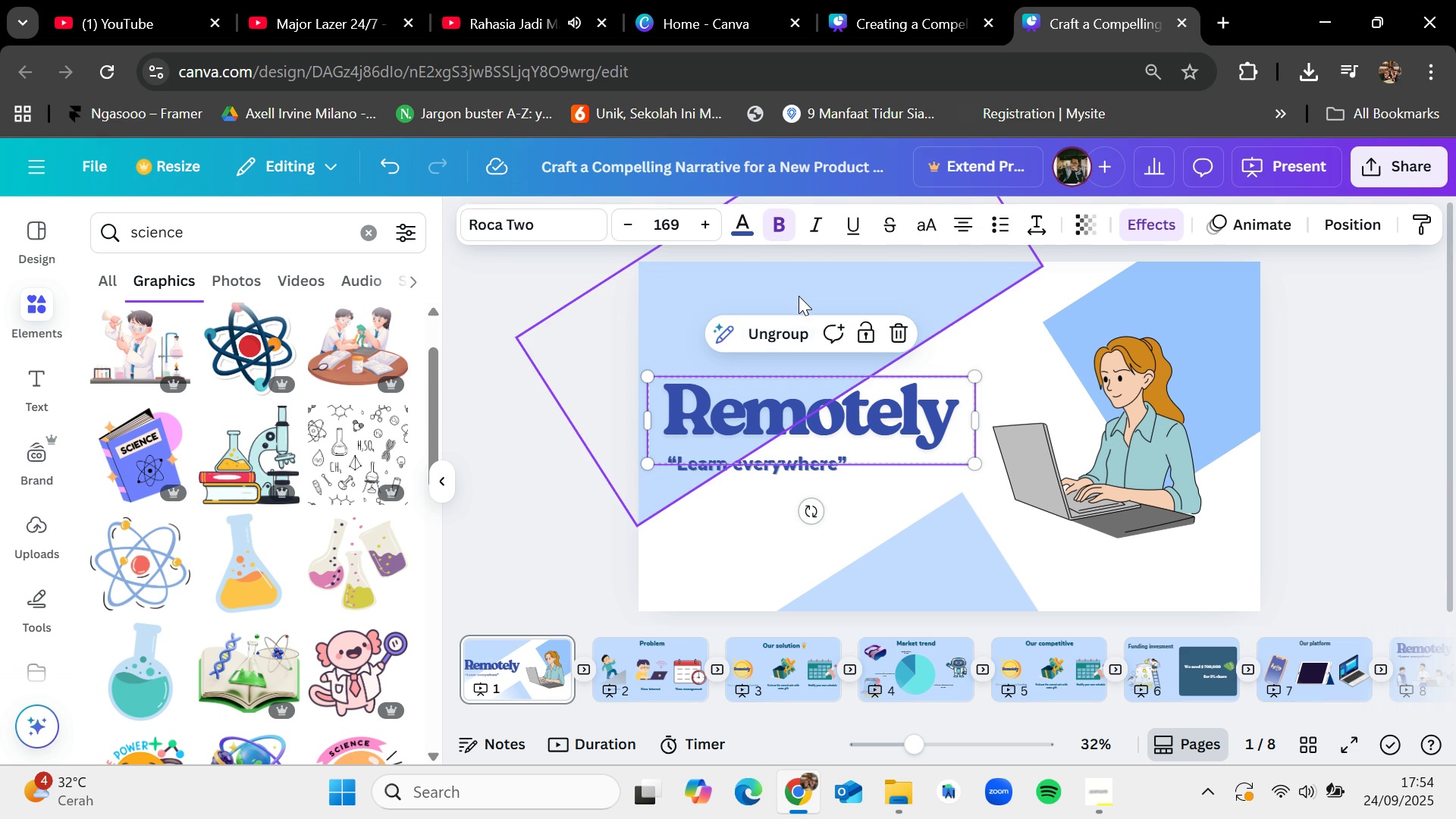 
left_click([799, 296])
 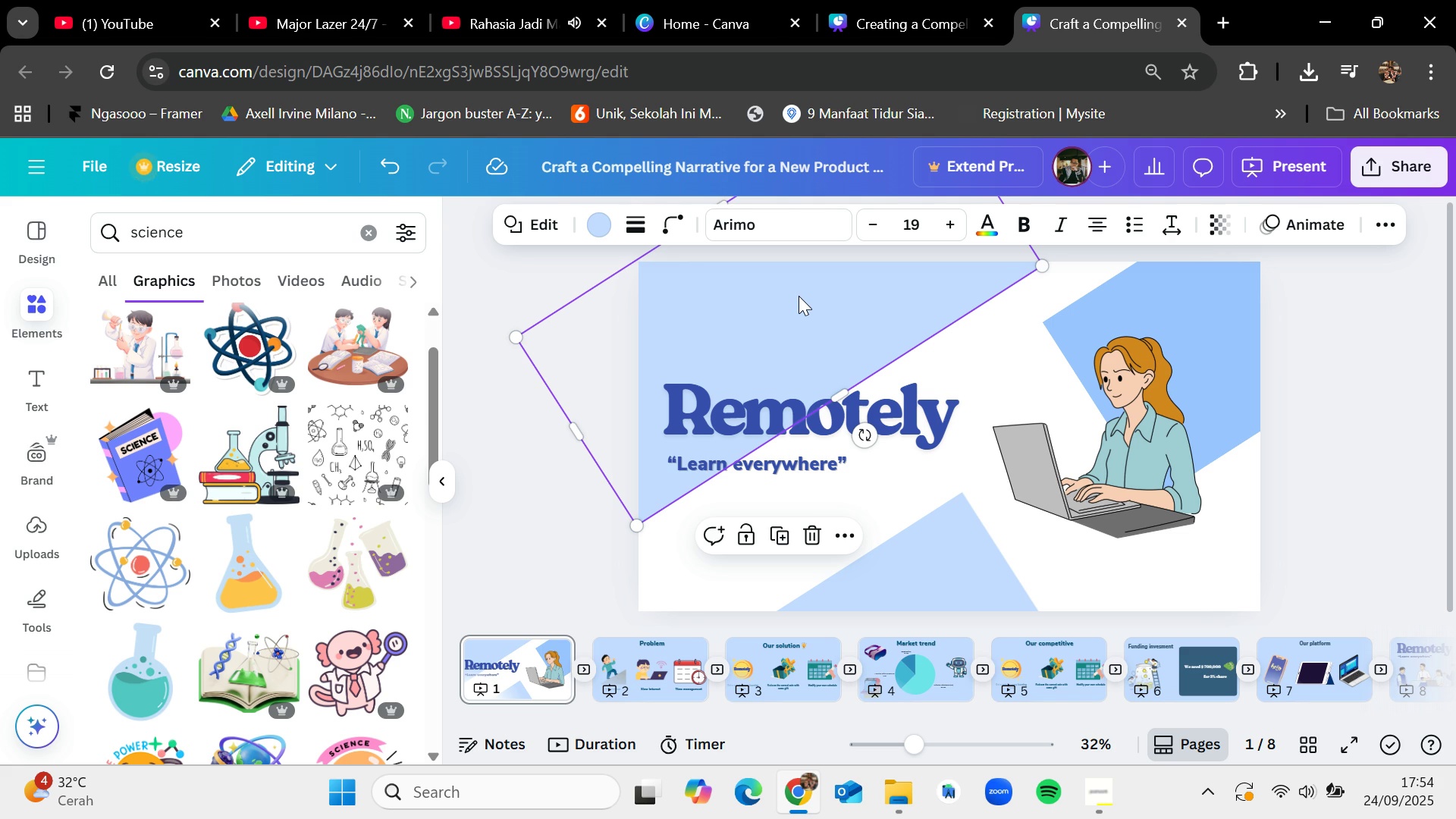 
wait(16.09)
 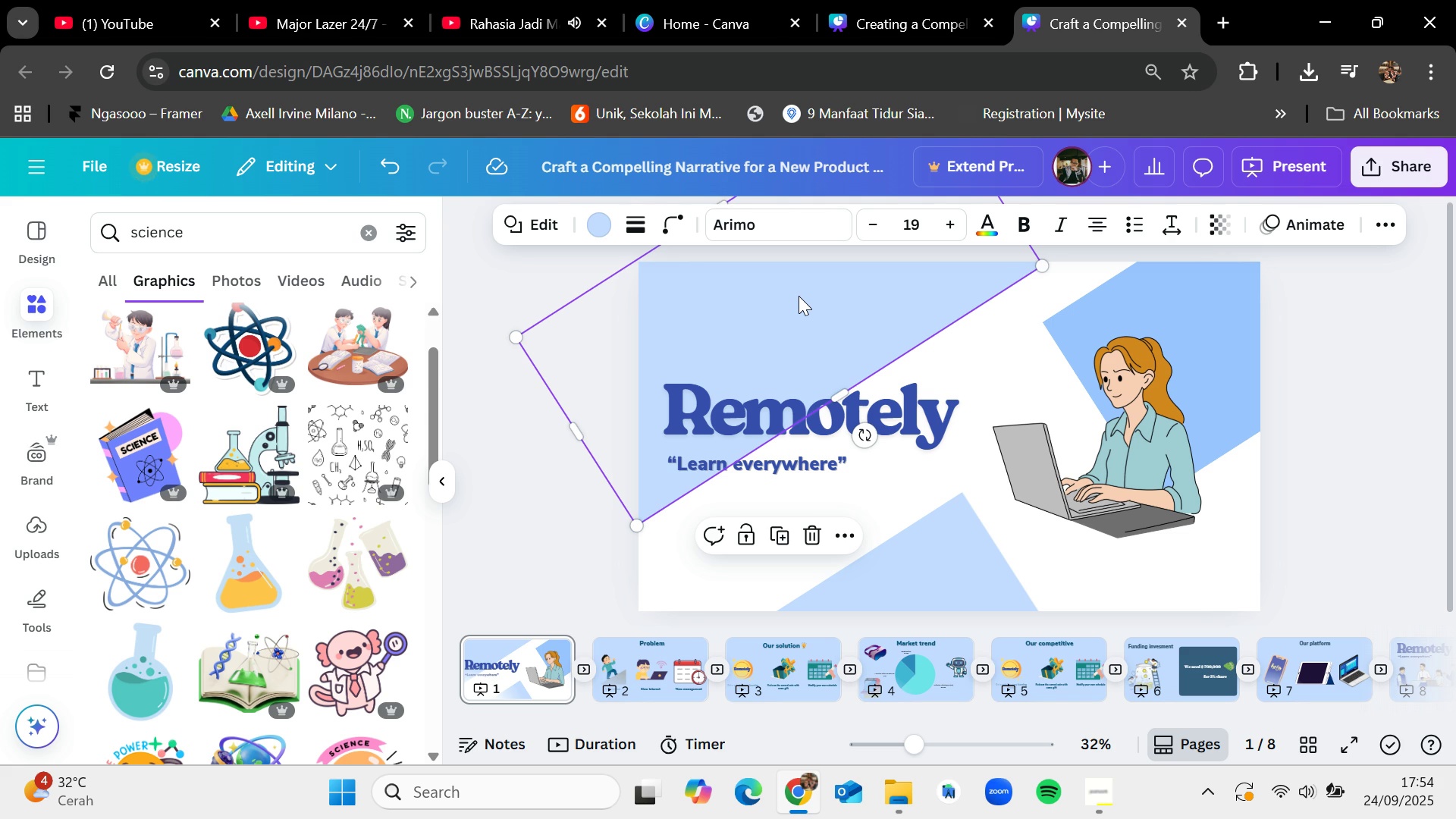 
left_click([625, 661])
 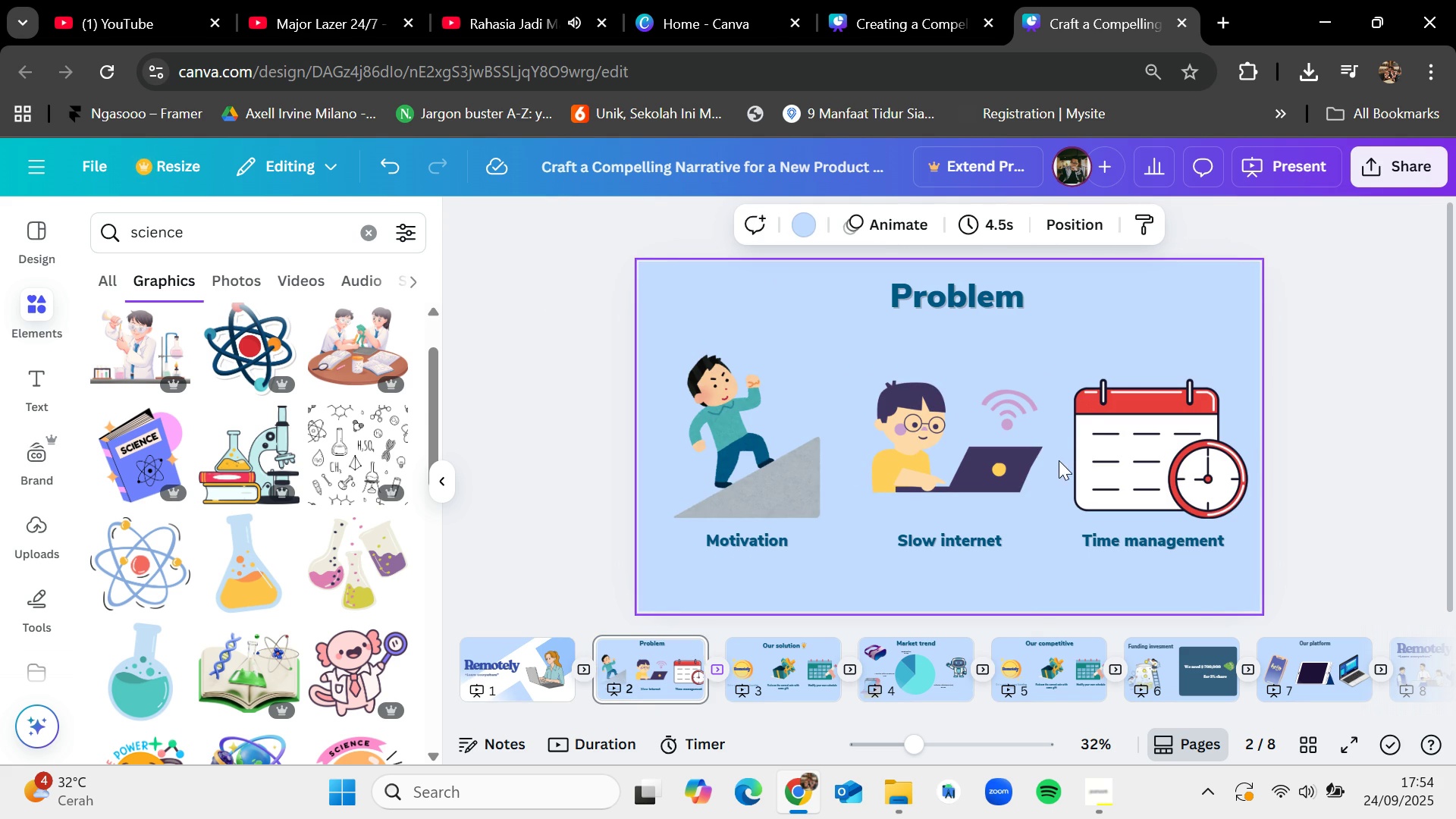 
left_click([1128, 444])
 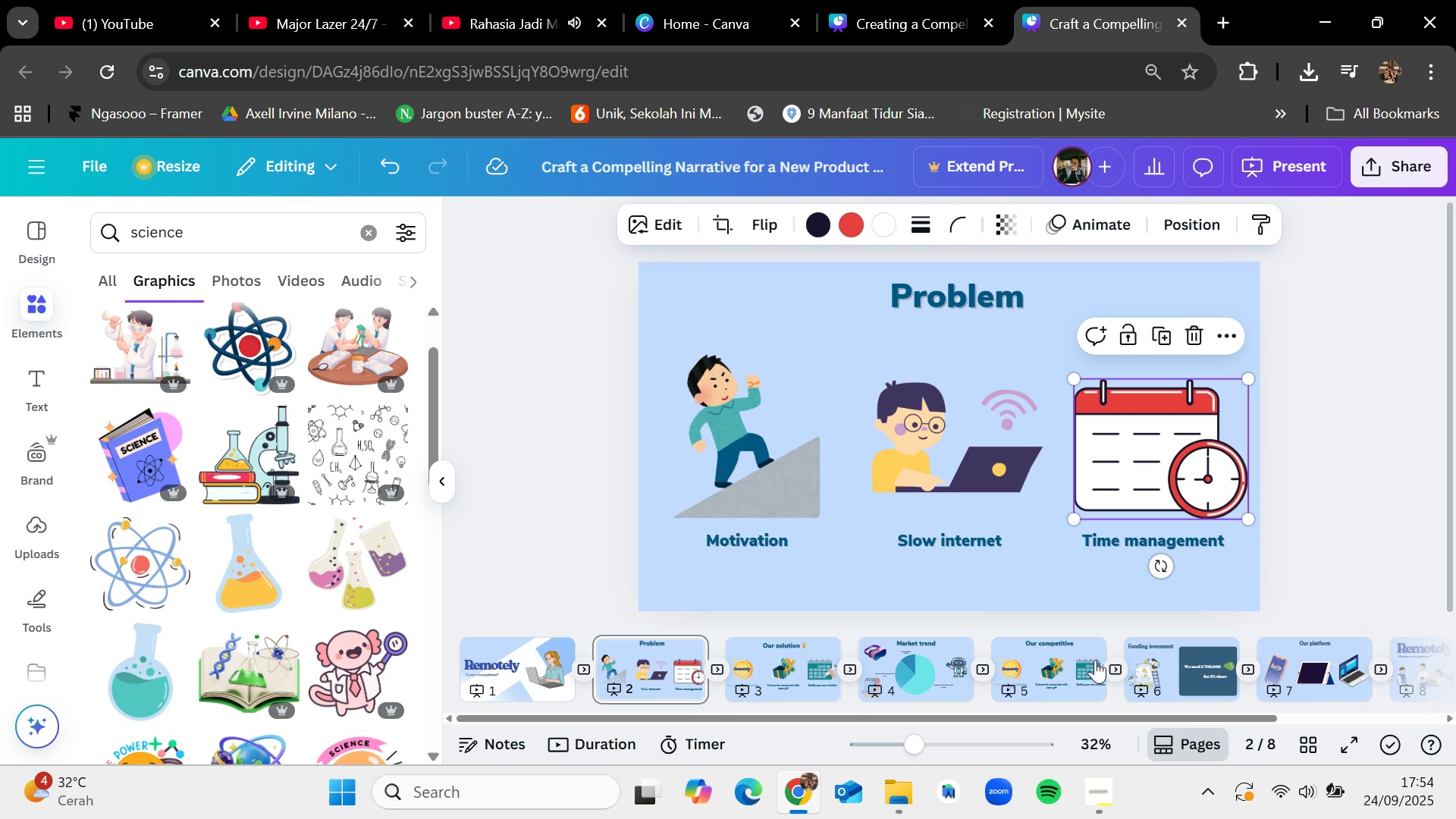 
left_click([814, 652])
 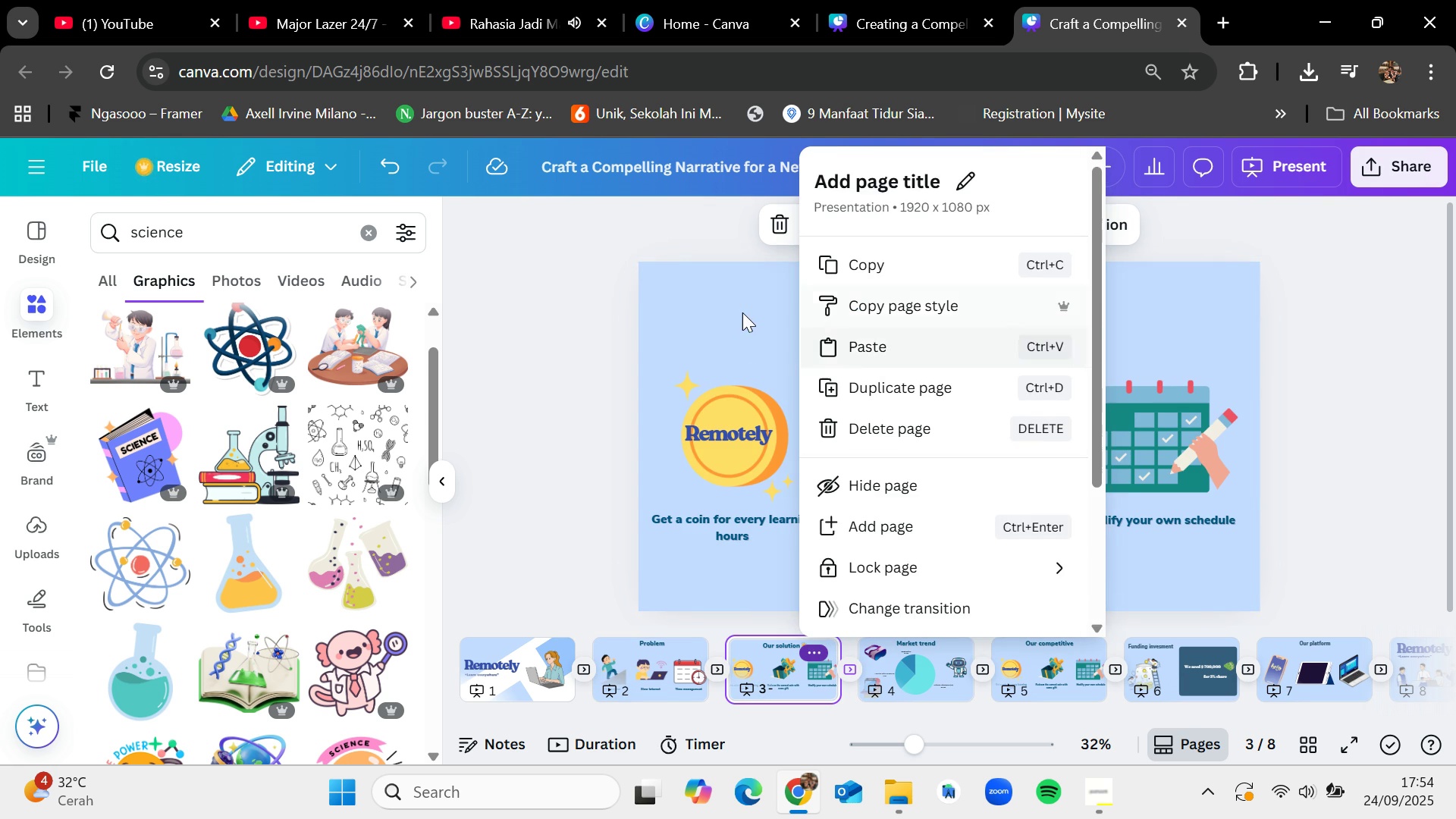 
left_click([733, 309])
 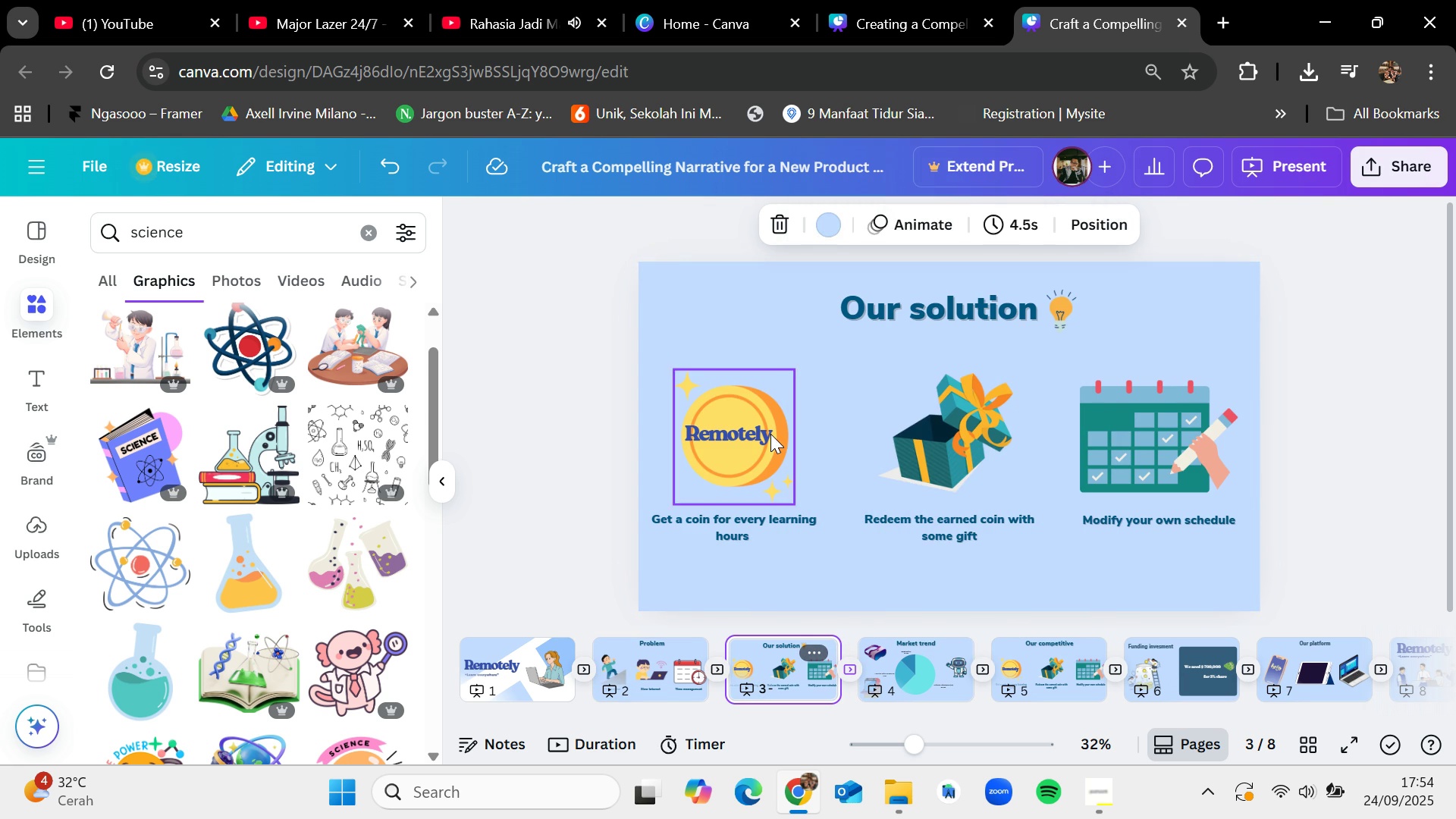 
left_click([770, 434])
 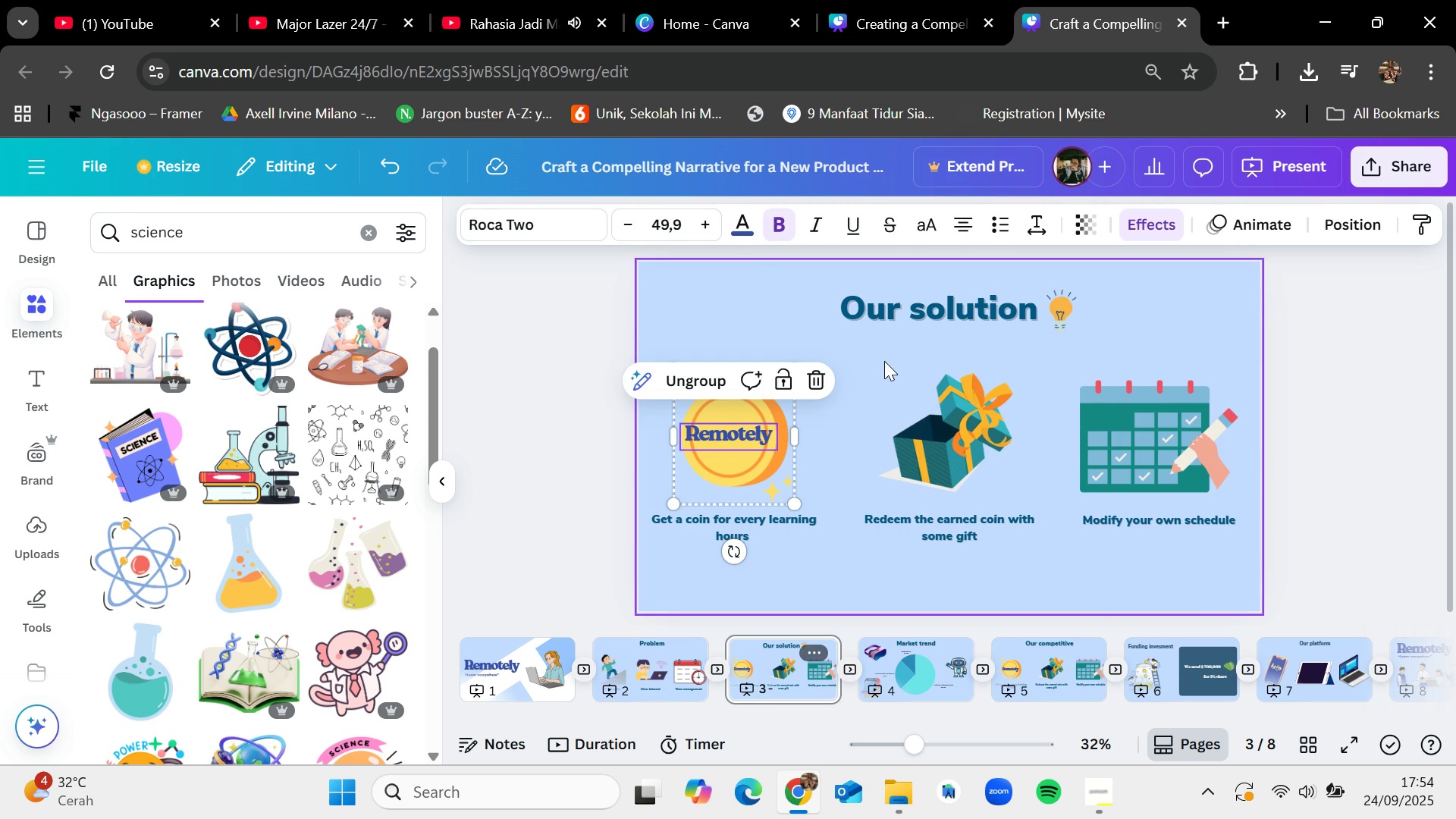 
left_click([884, 361])
 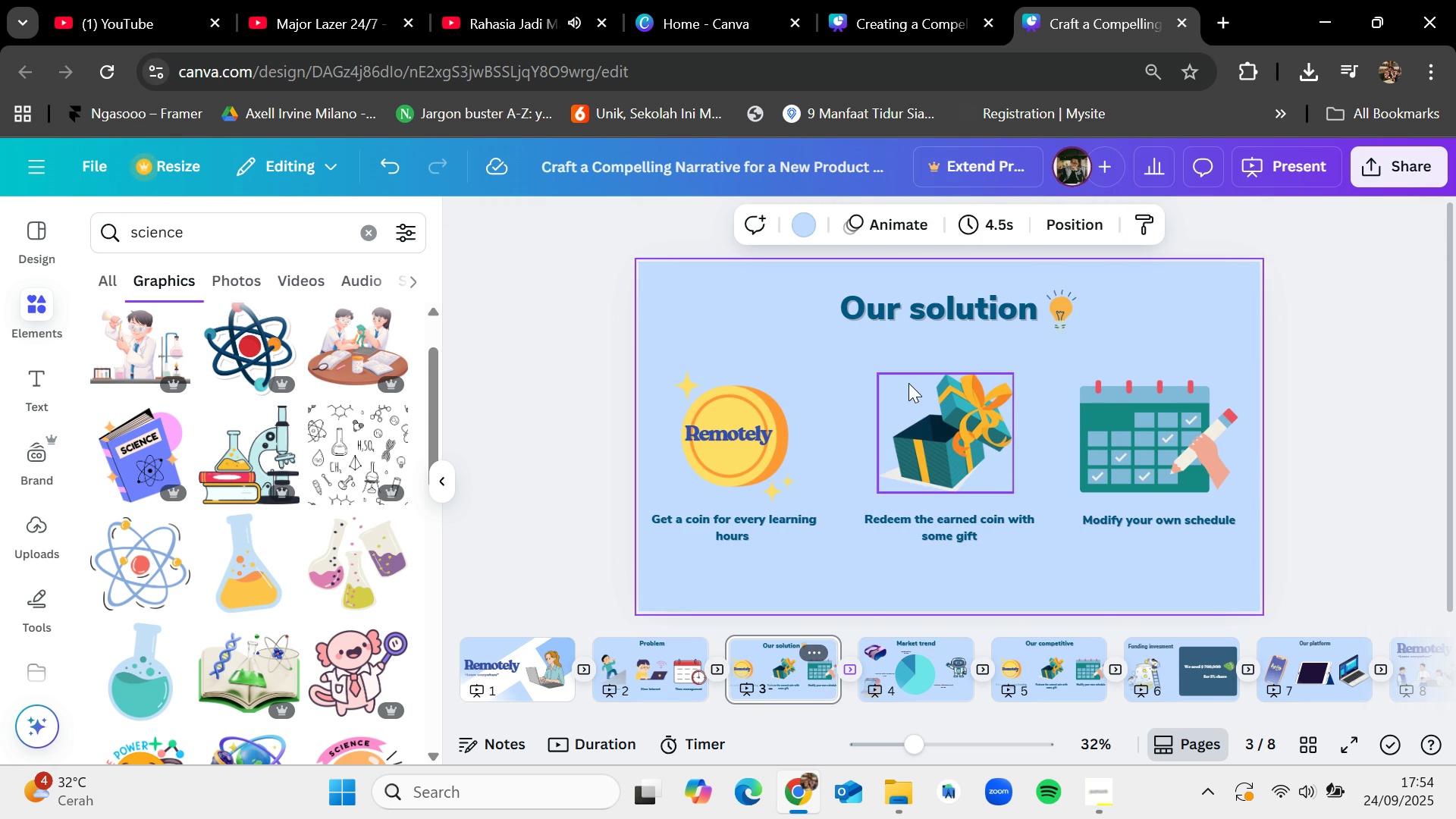 
left_click([908, 383])
 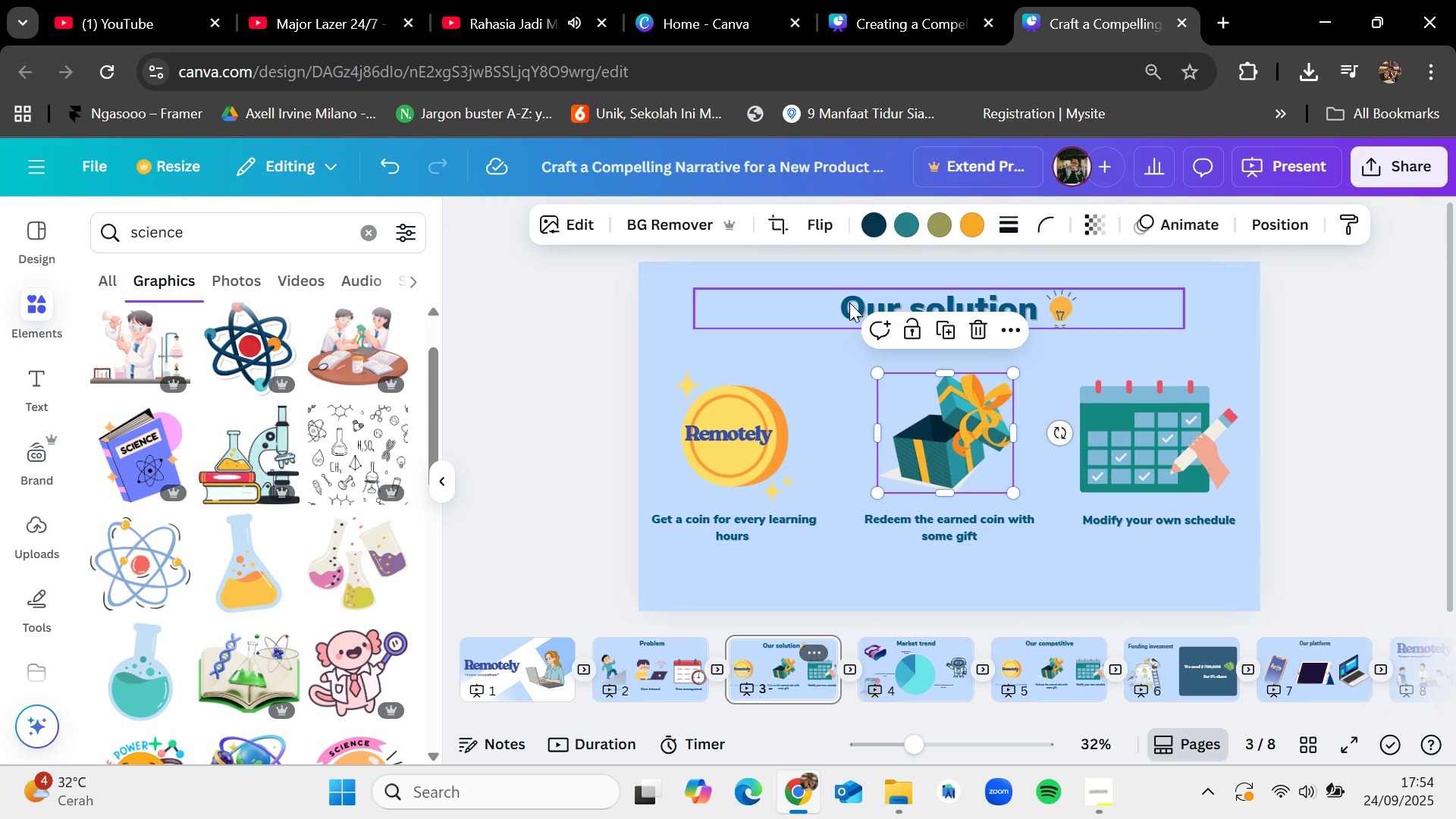 
left_click([849, 301])
 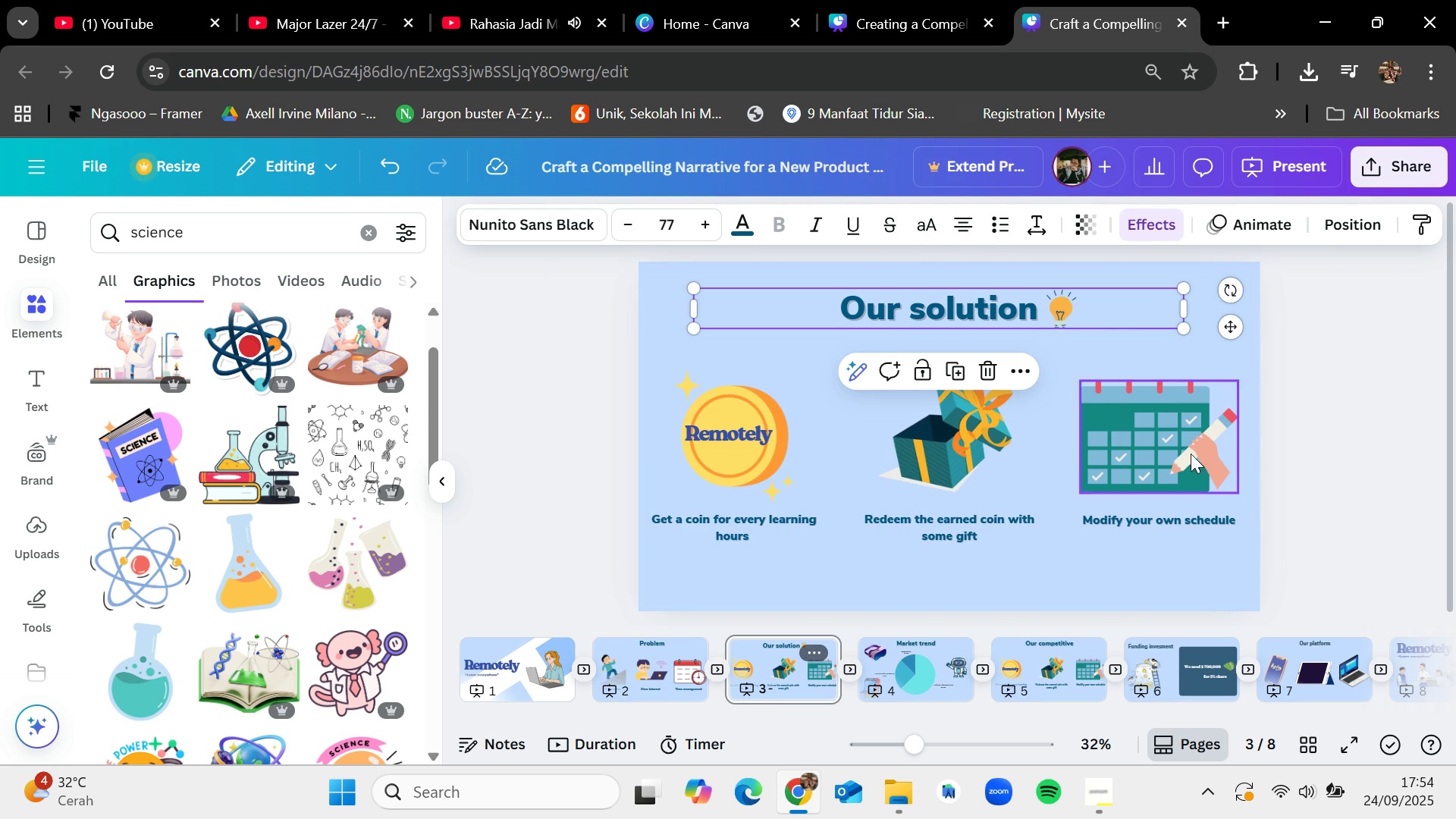 
left_click([1181, 447])
 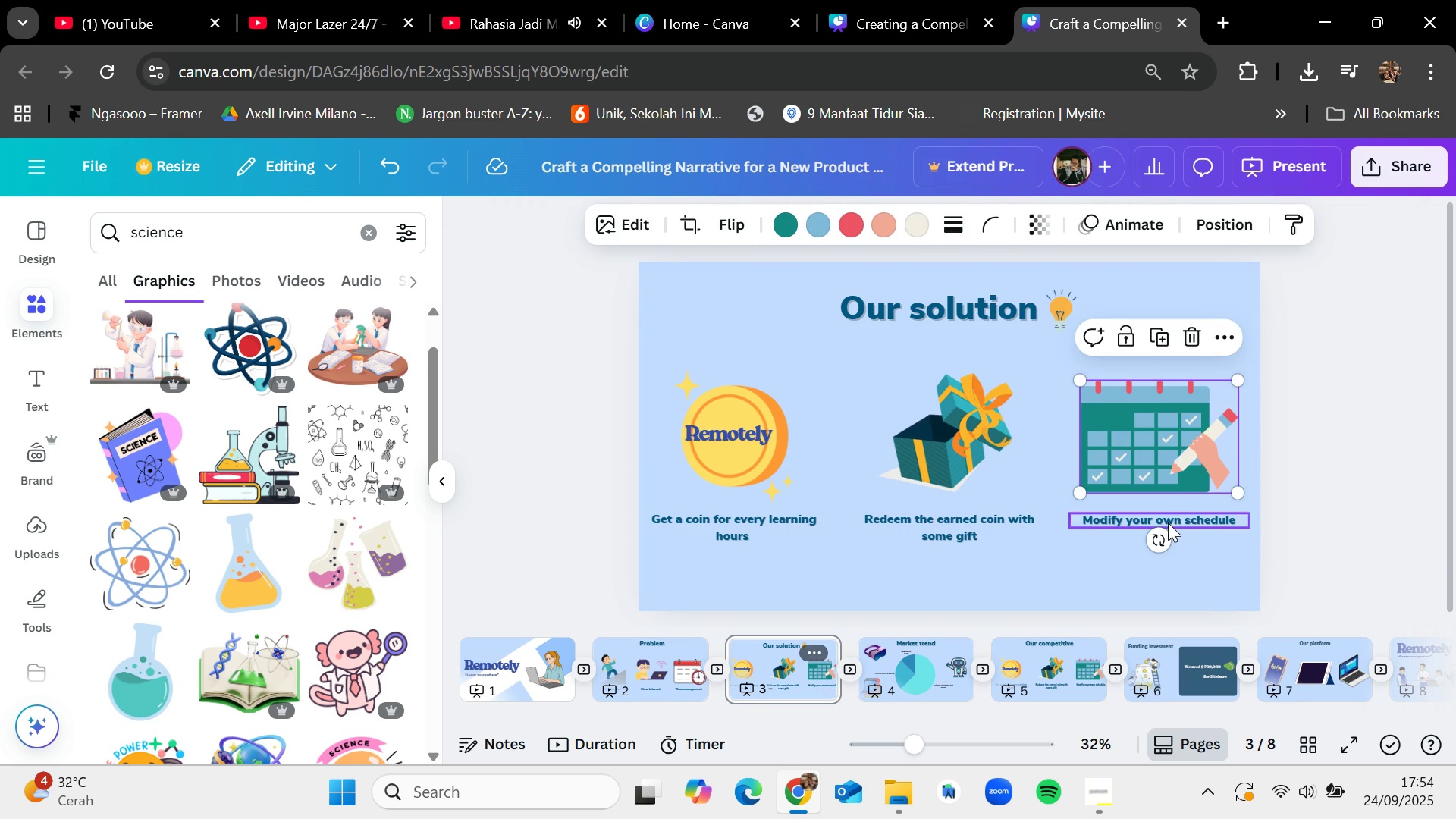 
left_click([1168, 522])
 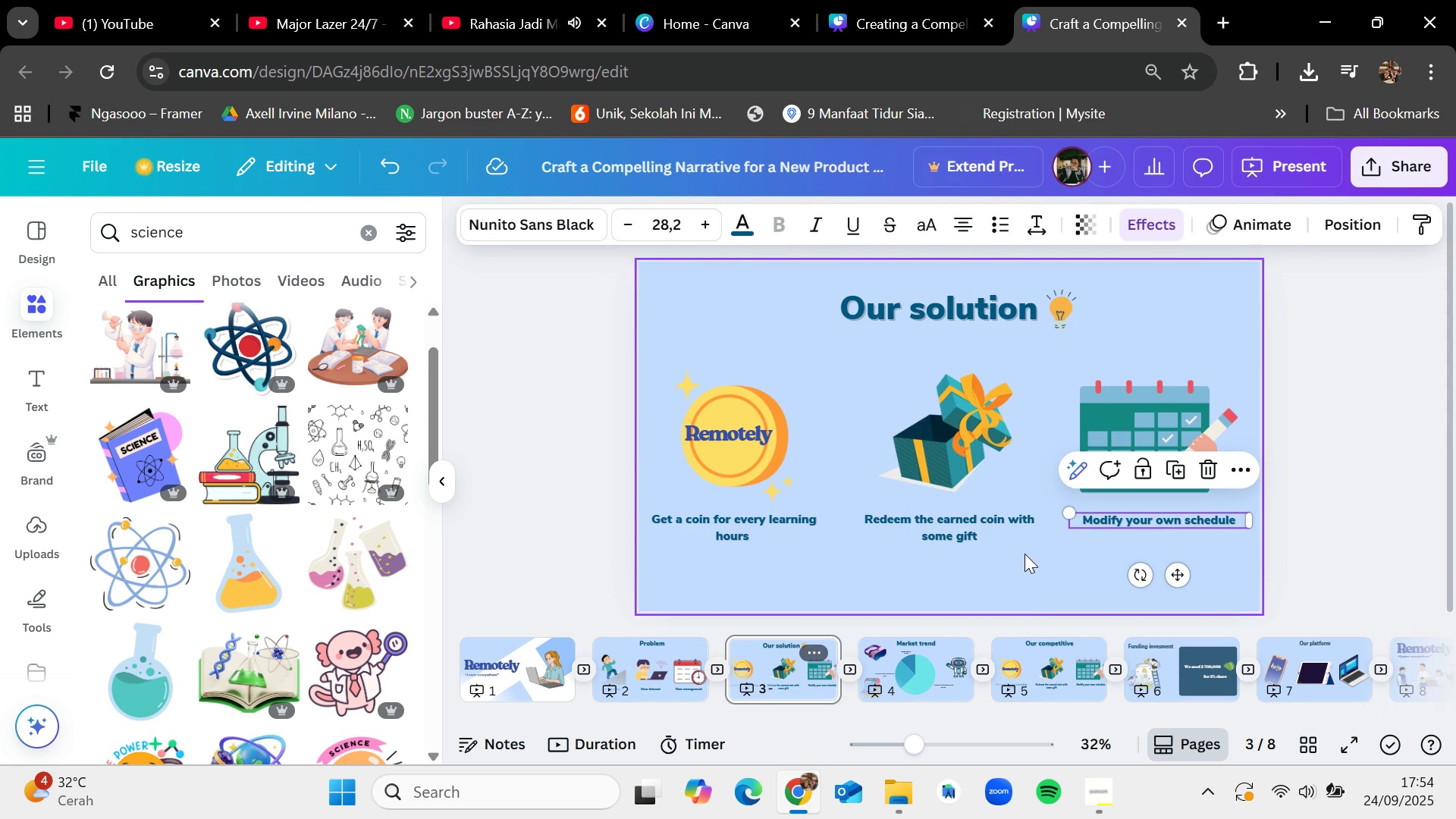 
left_click([1025, 554])
 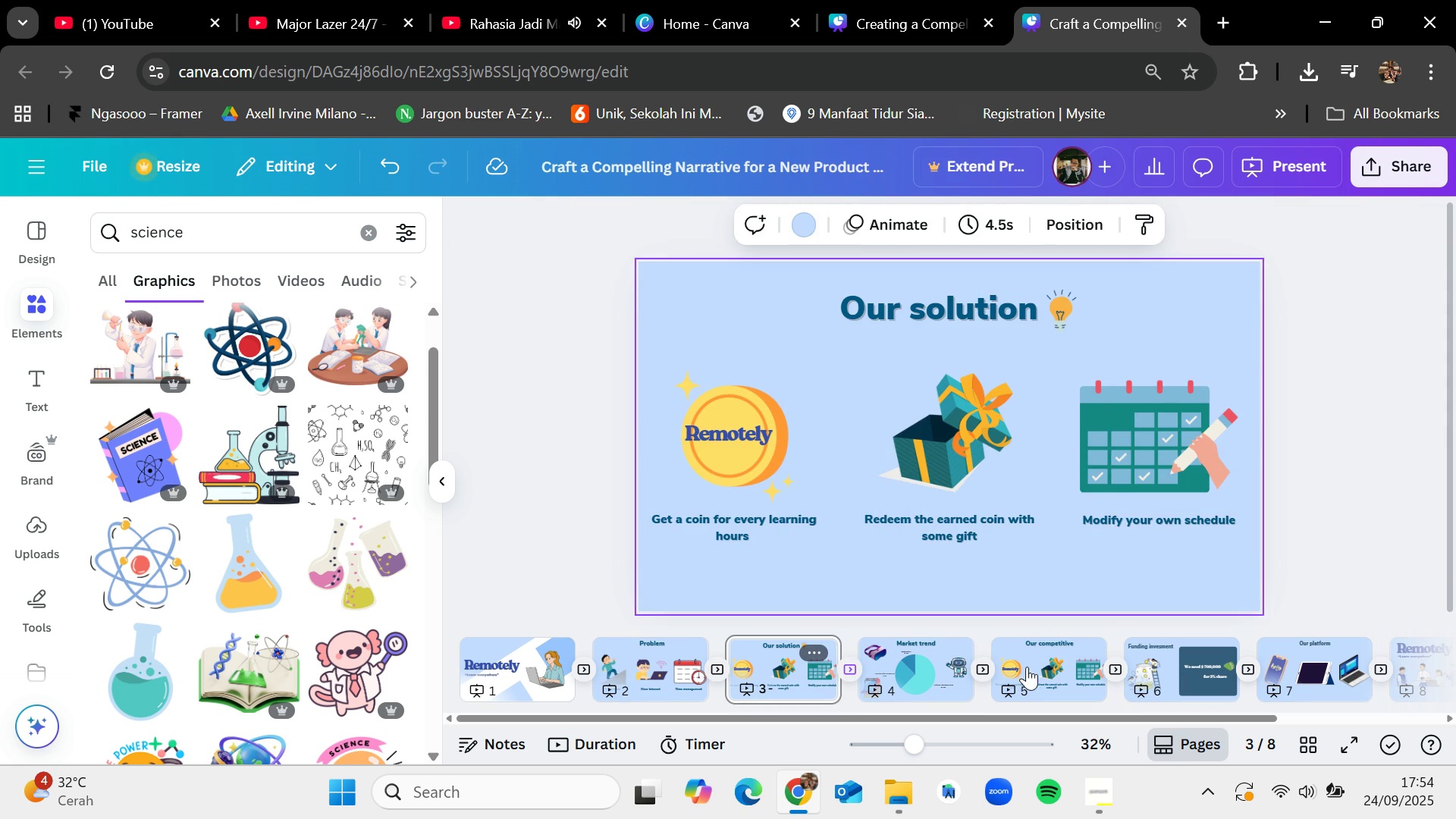 
left_click([1027, 667])
 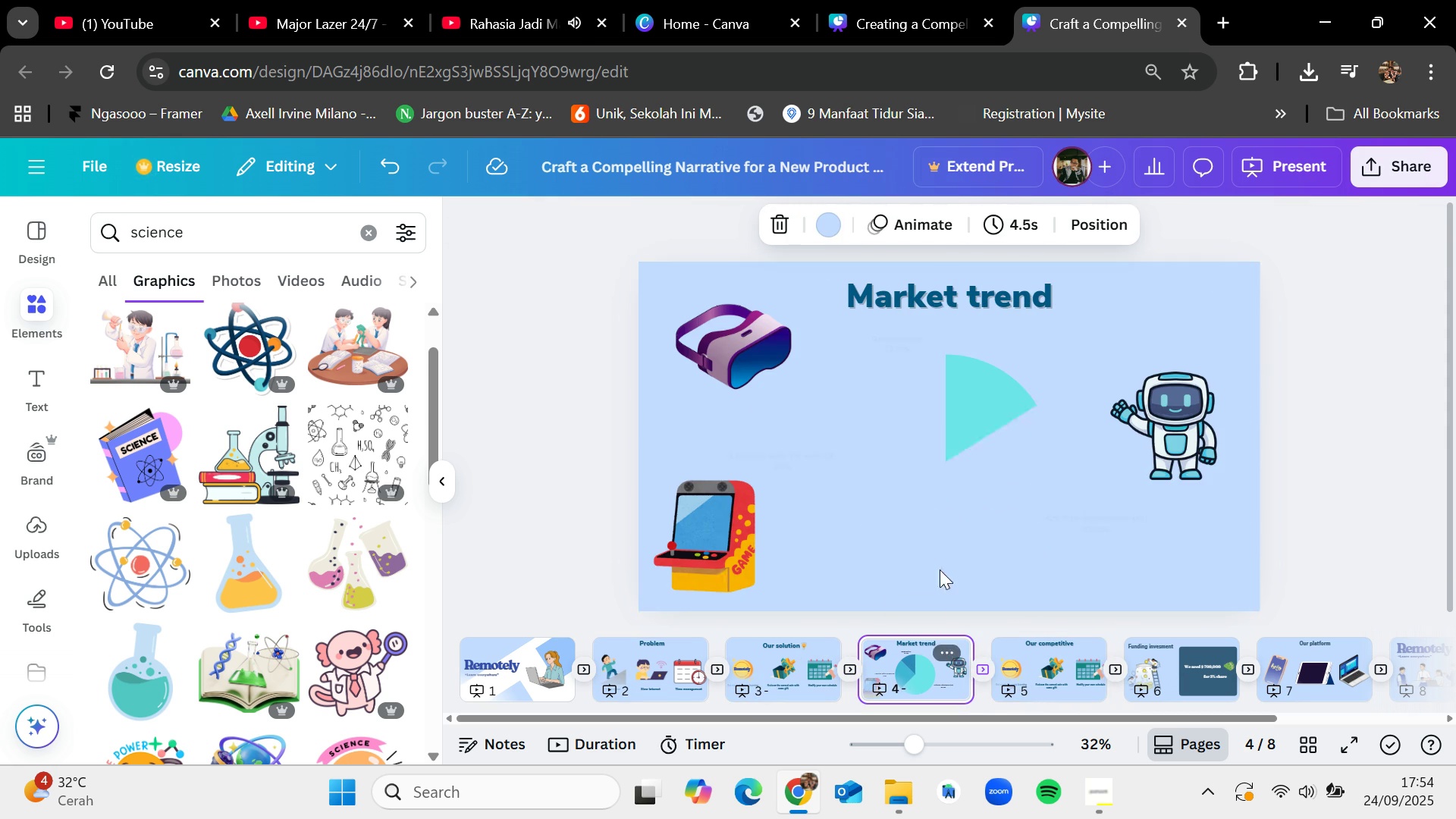 
mouse_move([949, 484])
 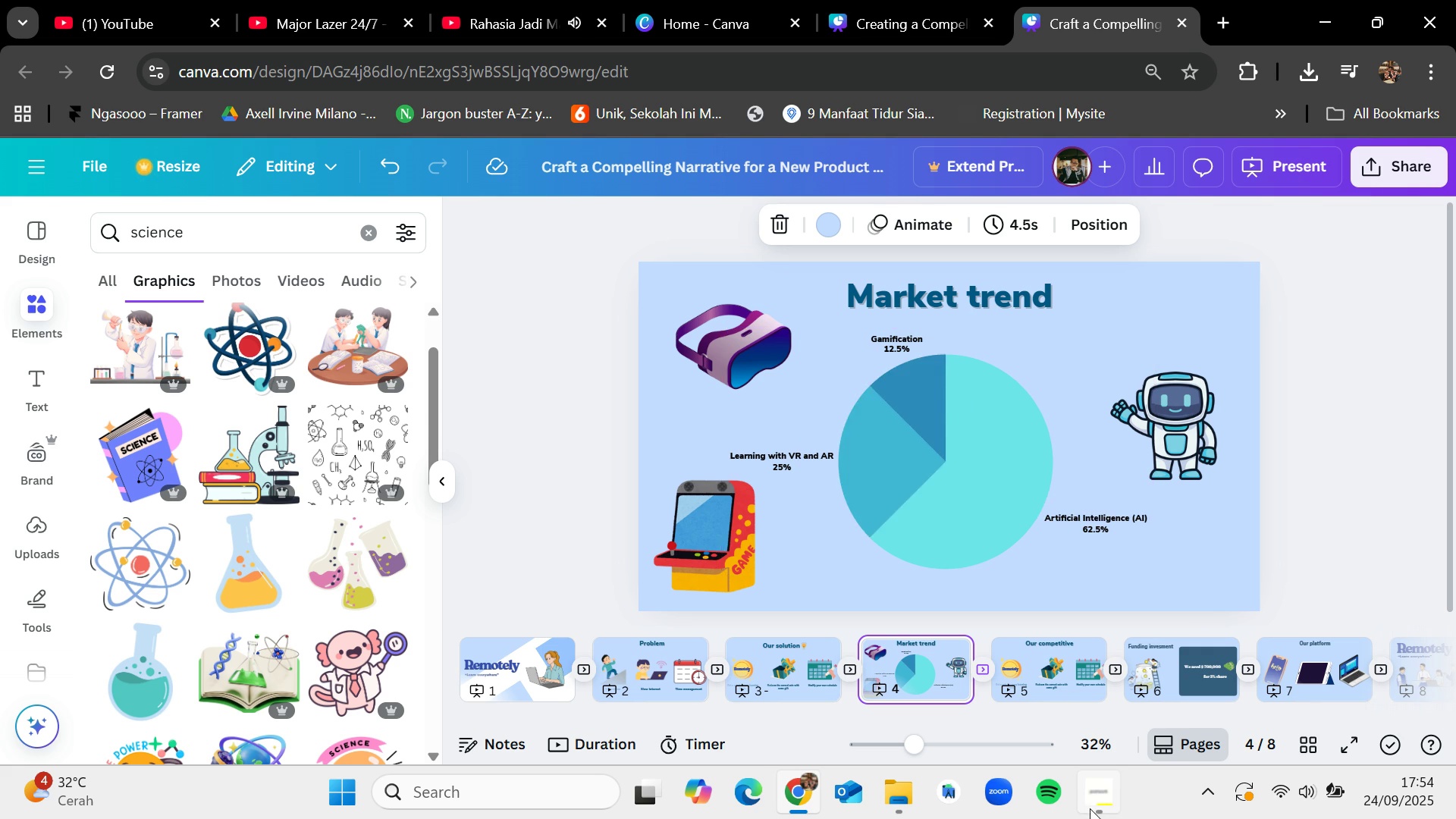 
left_click([1090, 808])
 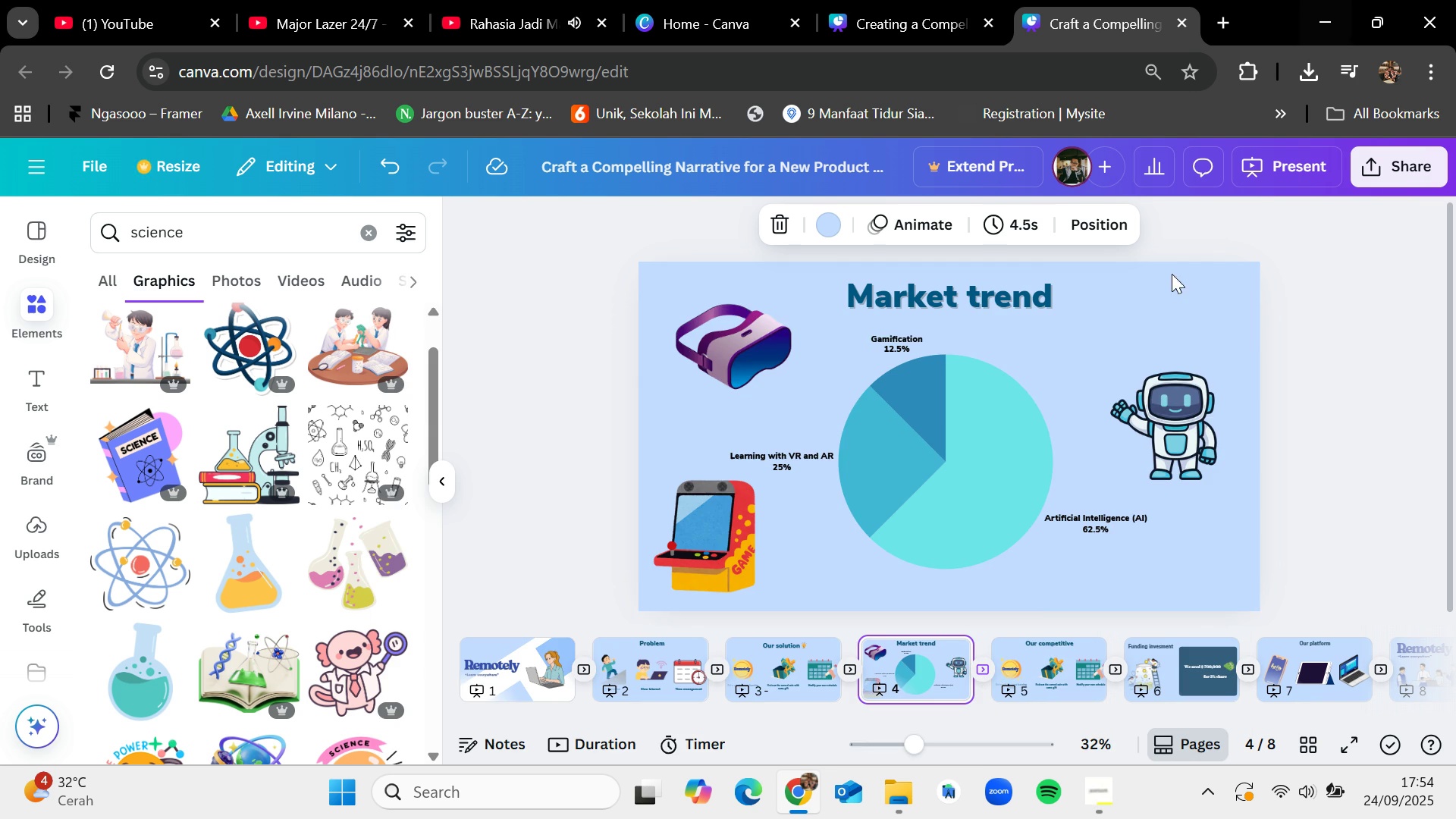 
left_click([1003, 661])
 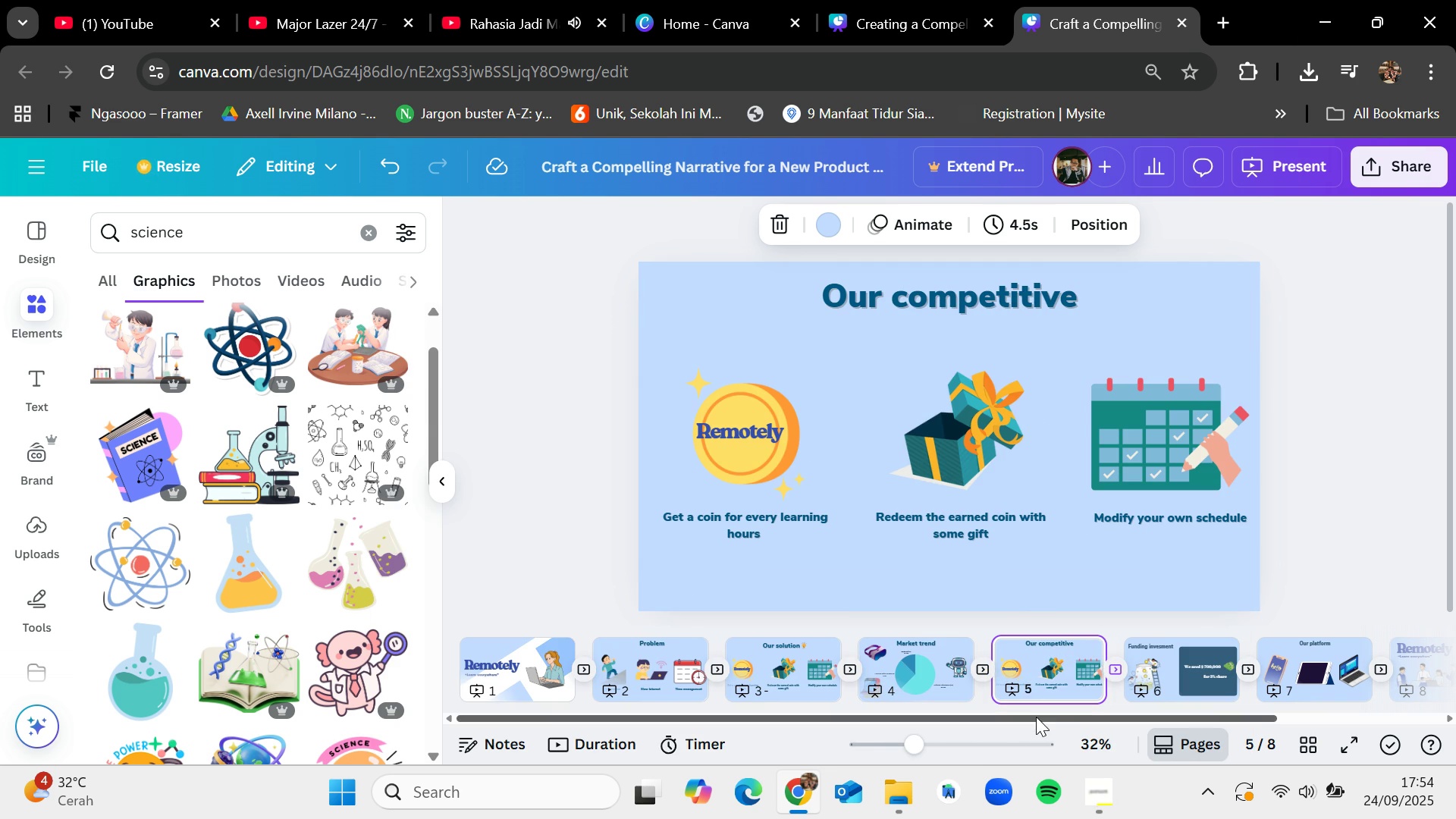 
left_click_drag(start_coordinate=[1036, 721], to_coordinate=[1207, 707])
 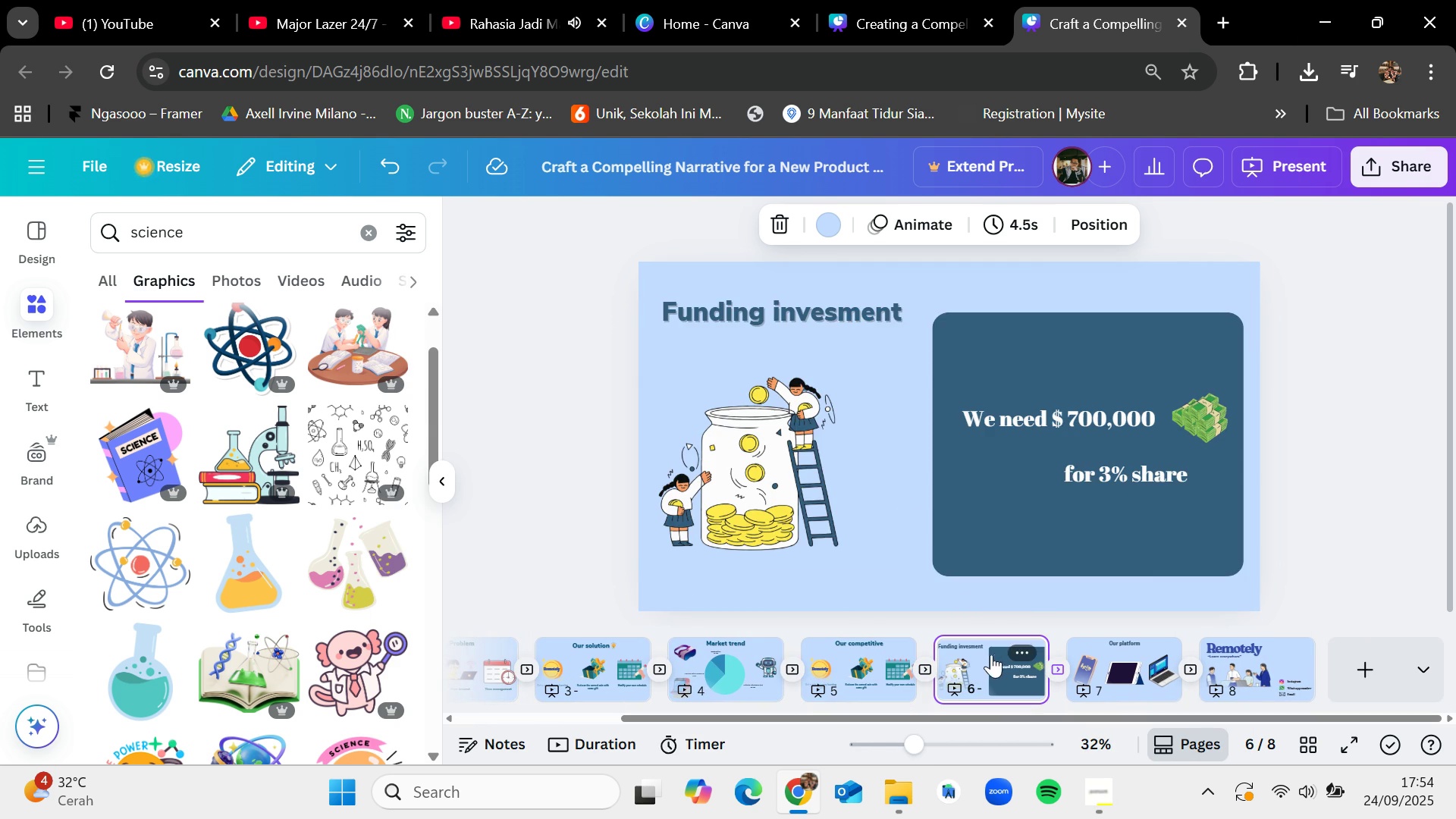 
mouse_move([1151, 642])
 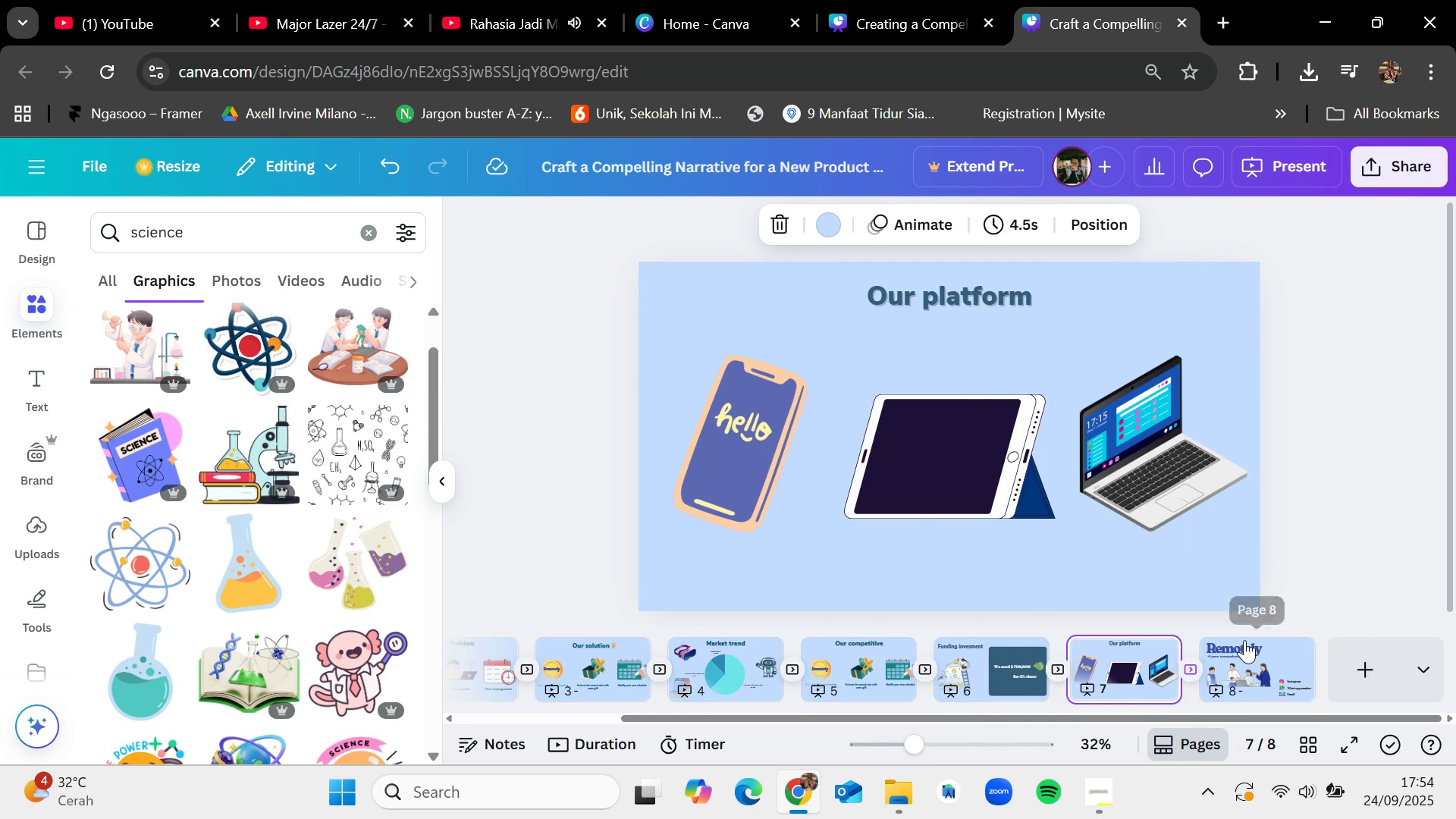 
left_click([1244, 640])
 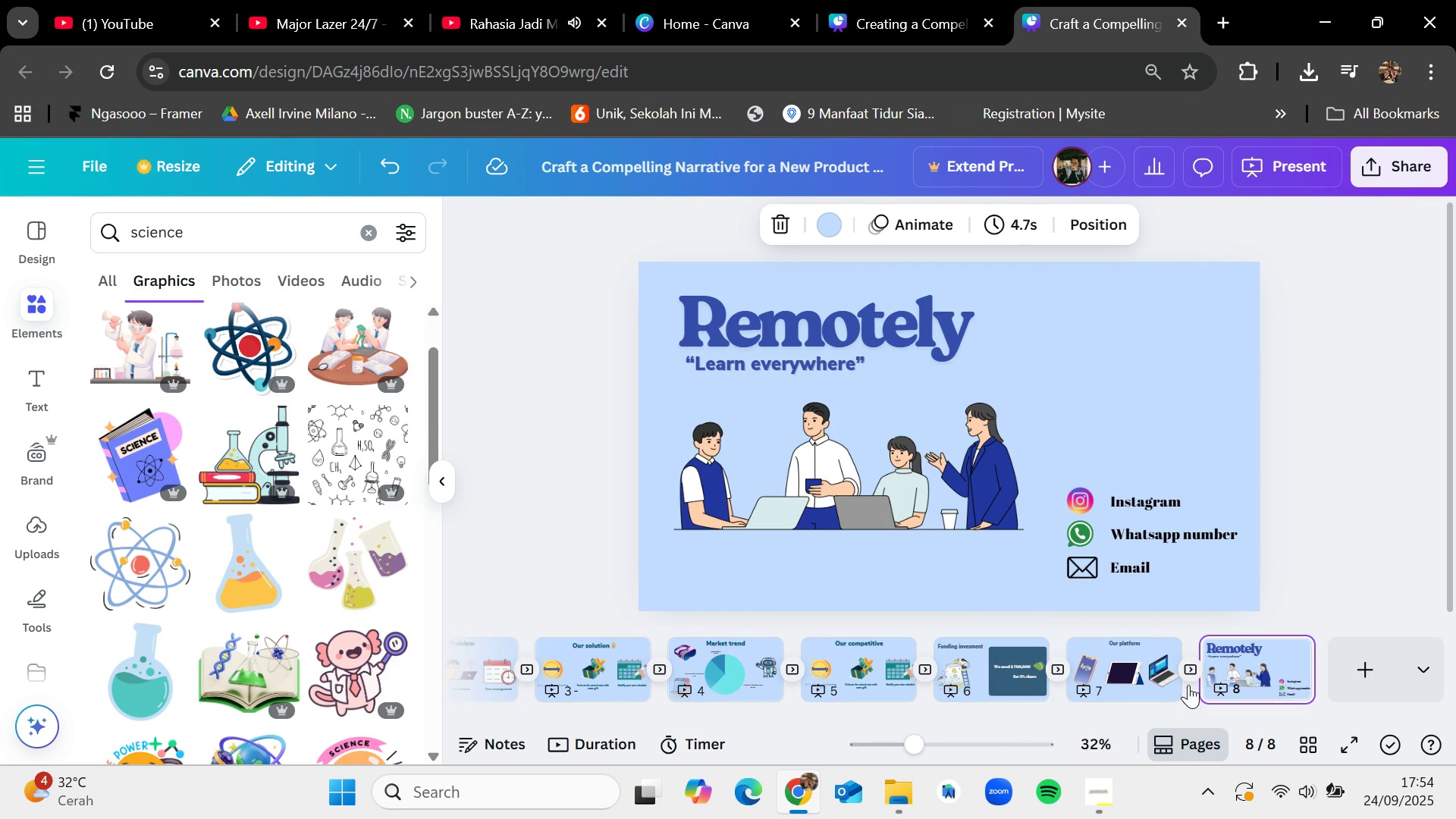 
left_click([1105, 785])
 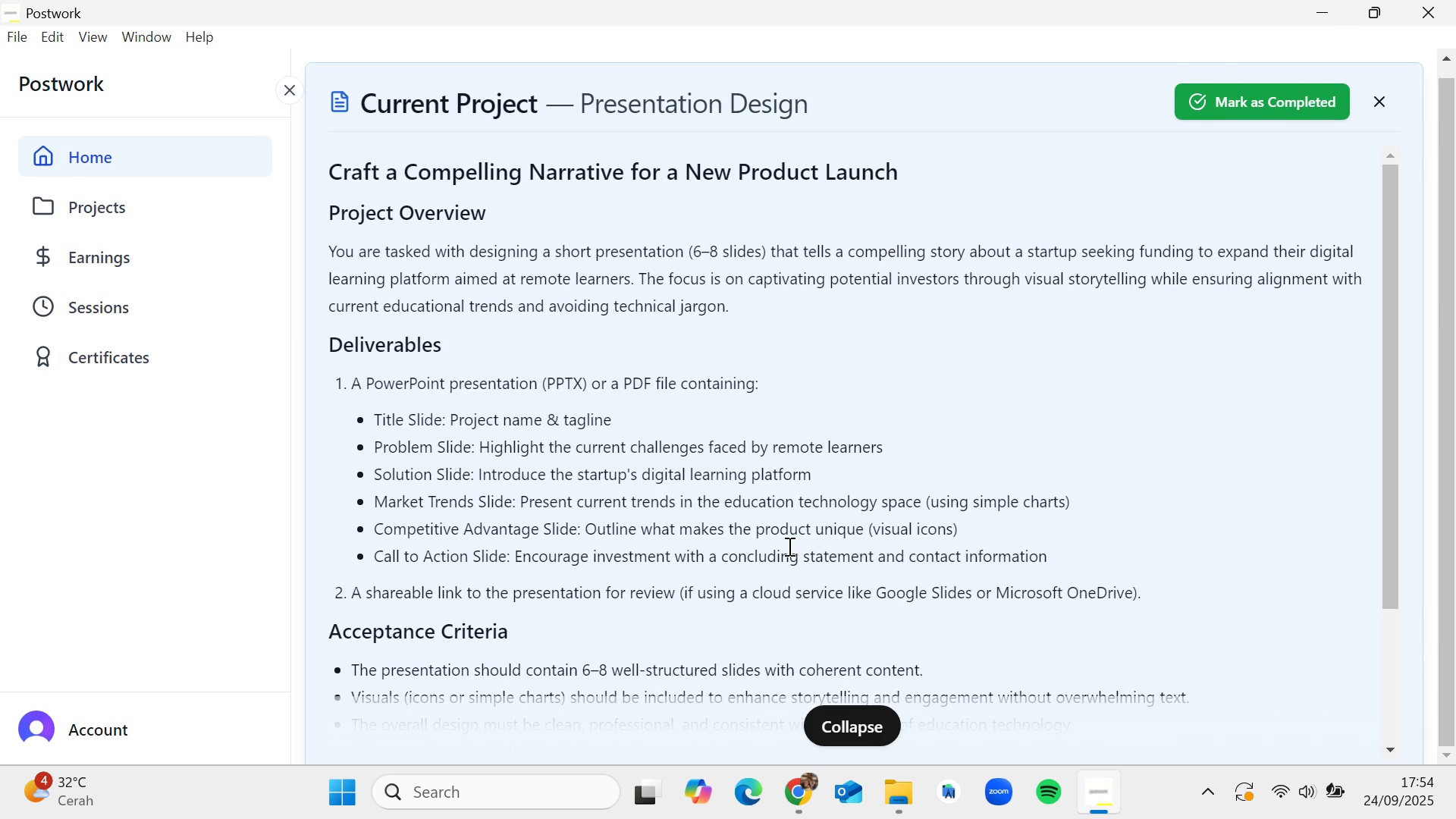 
scroll: coordinate [788, 550], scroll_direction: down, amount: 1.0
 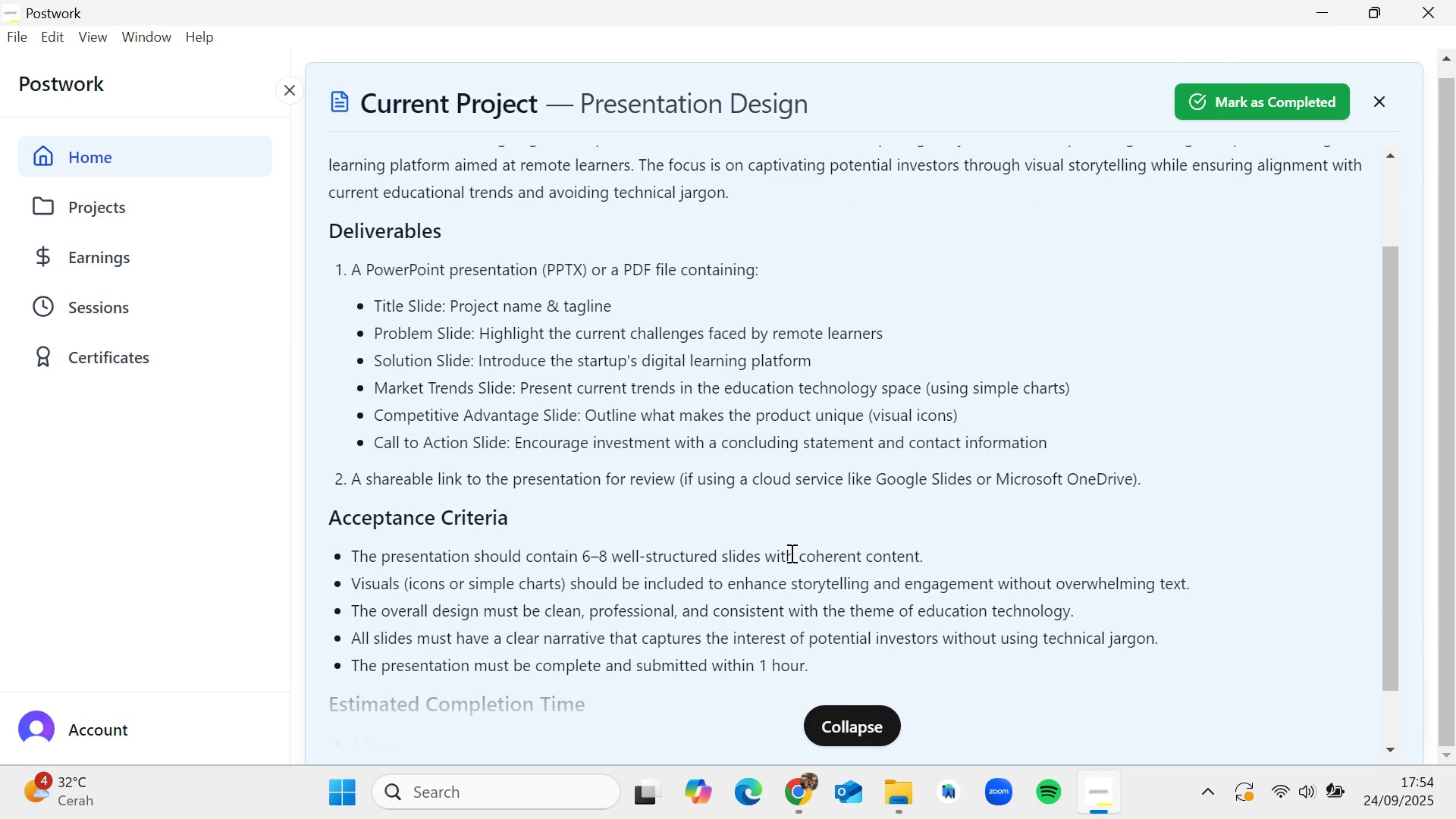 
wait(6.13)
 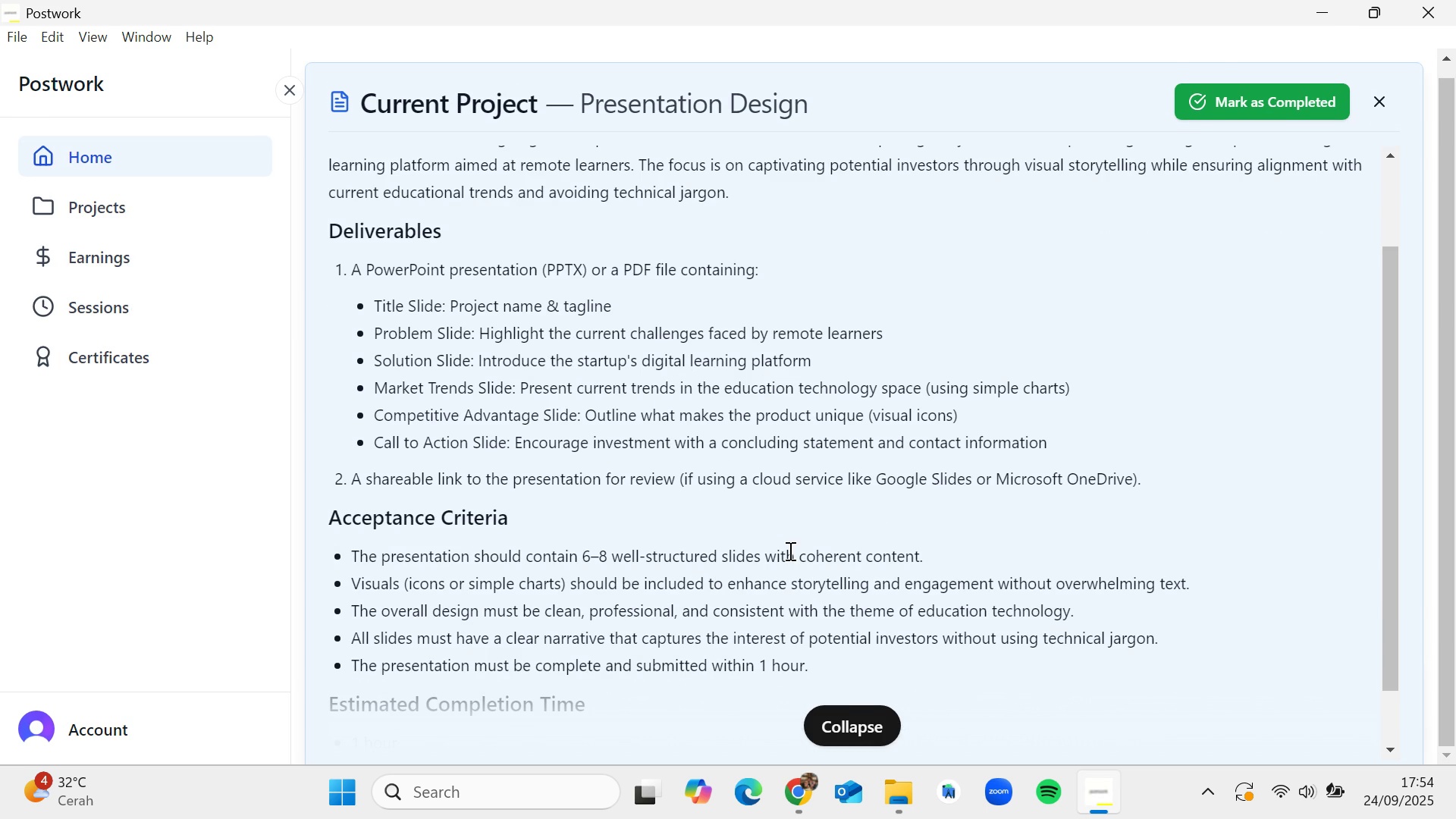 
scroll: coordinate [790, 553], scroll_direction: down, amount: 2.0
 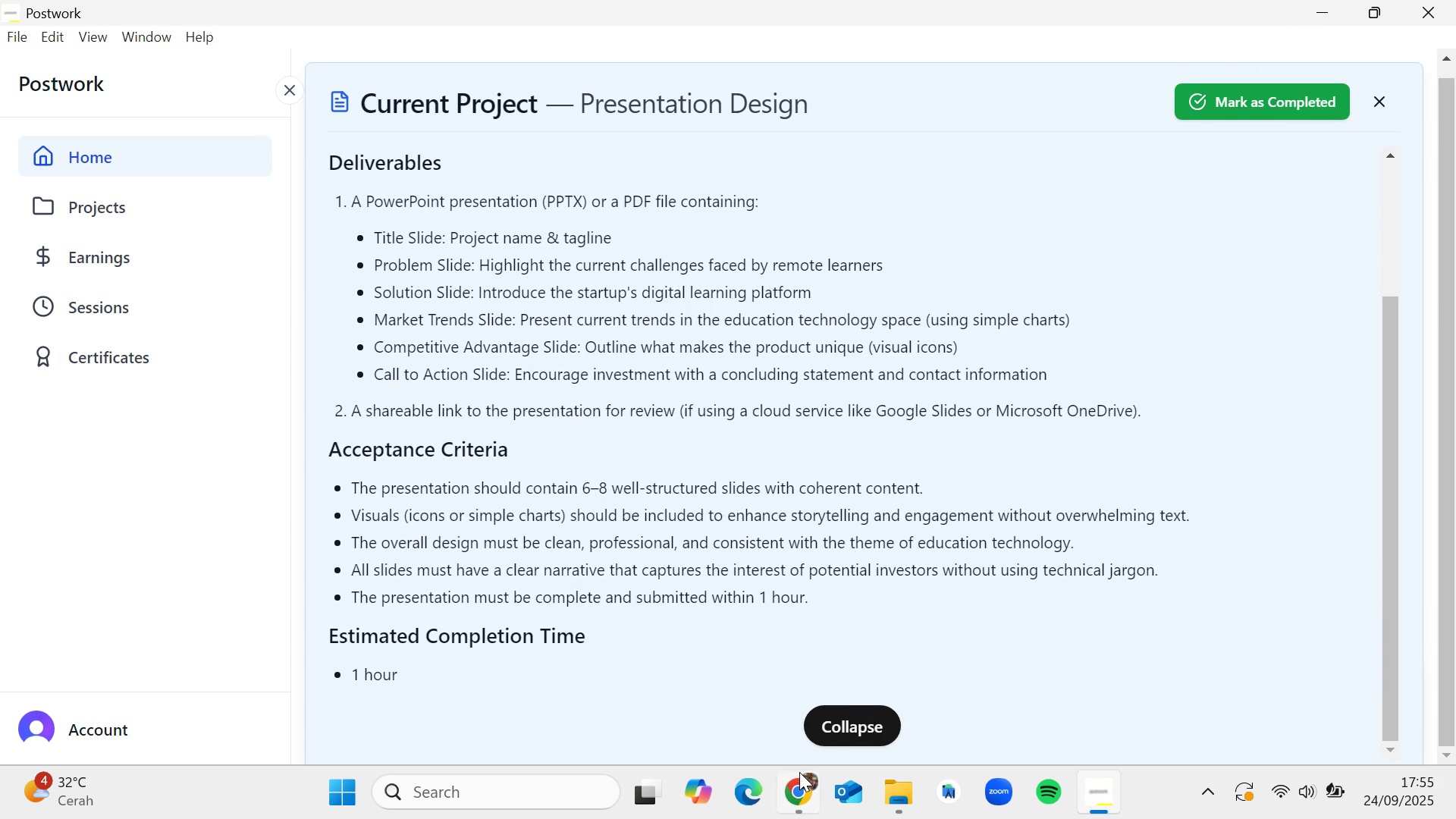 
left_click([830, 733])
 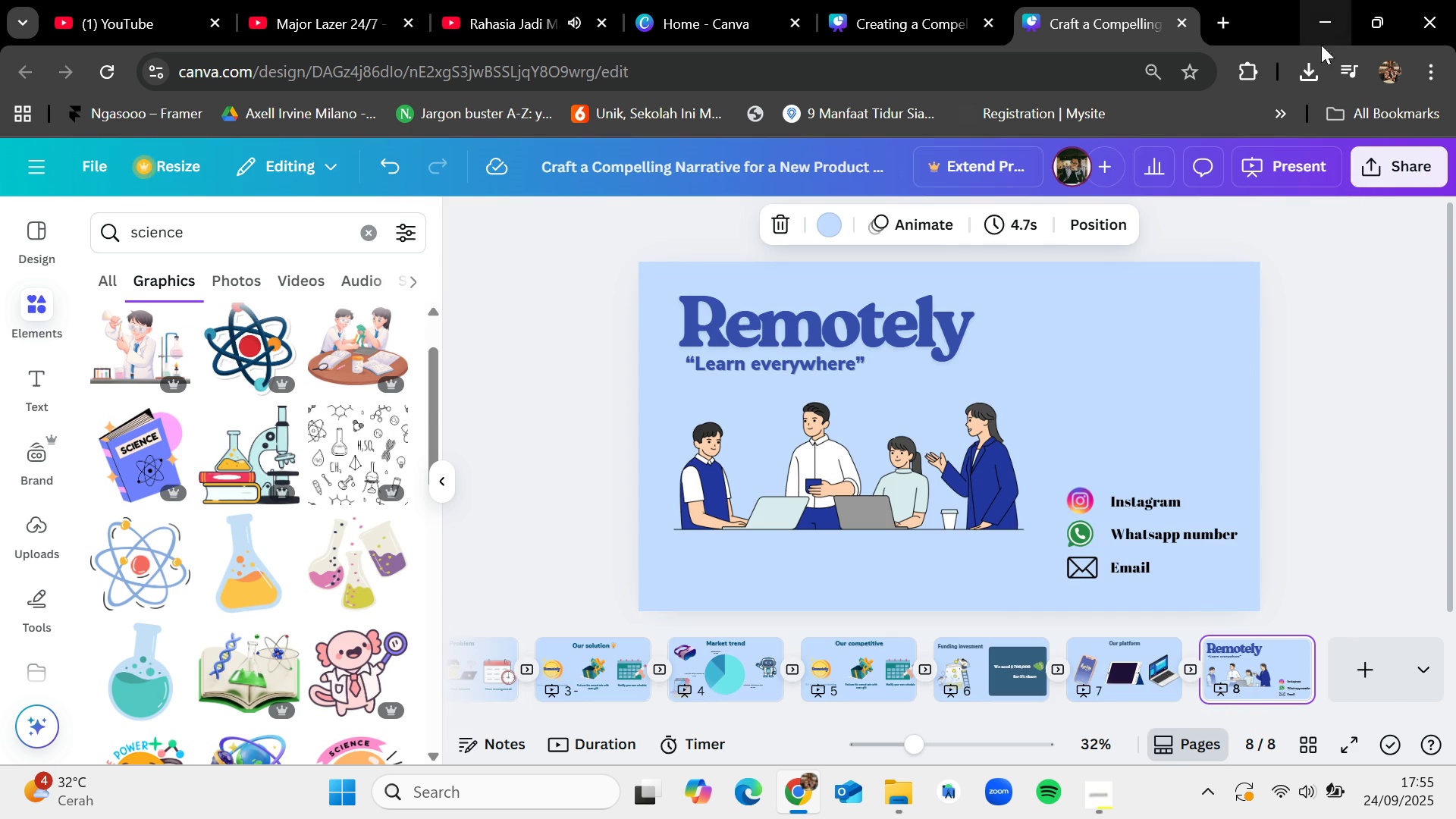 
left_click([1359, 170])
 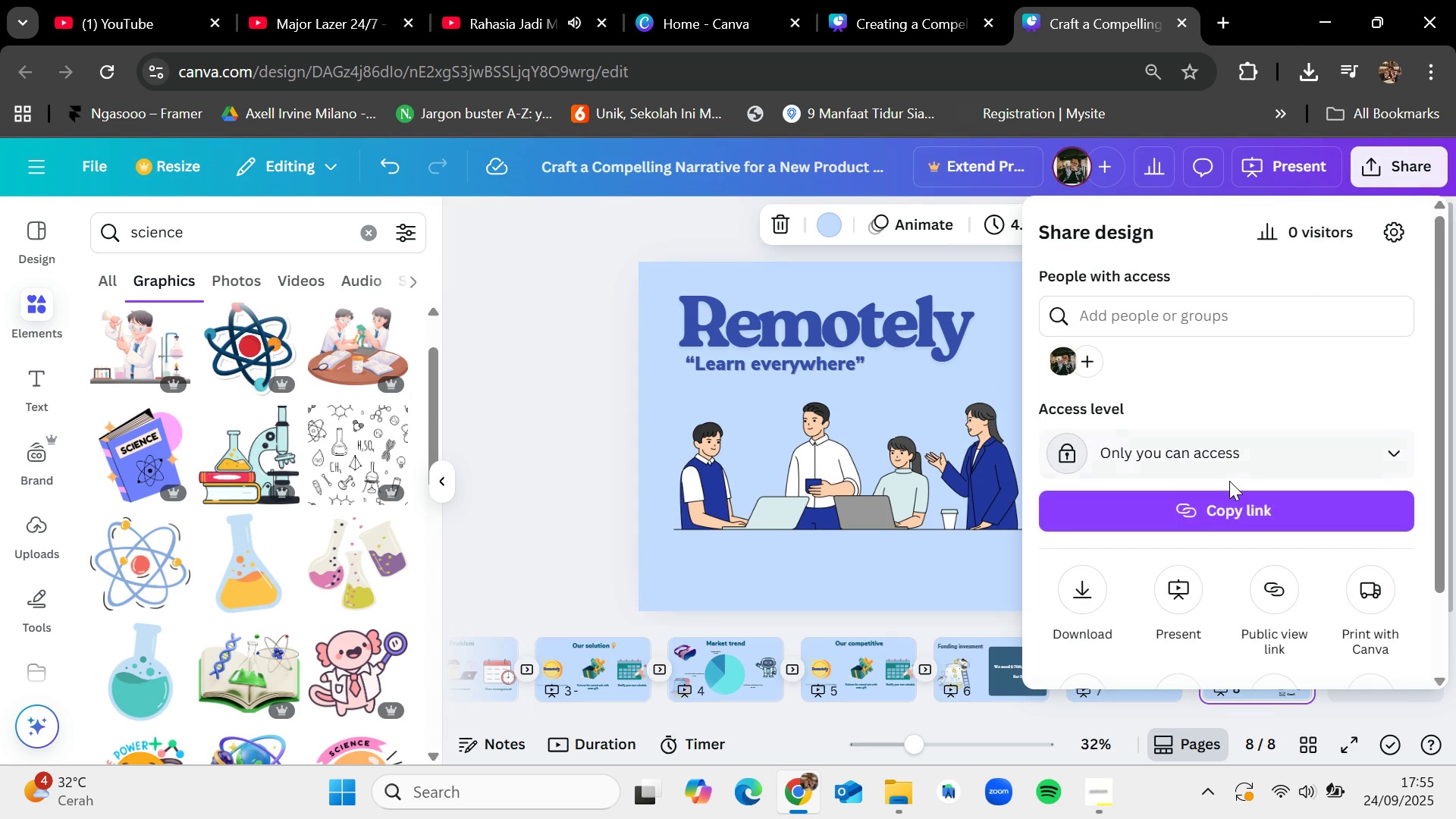 
scroll: coordinate [1267, 481], scroll_direction: down, amount: 4.0
 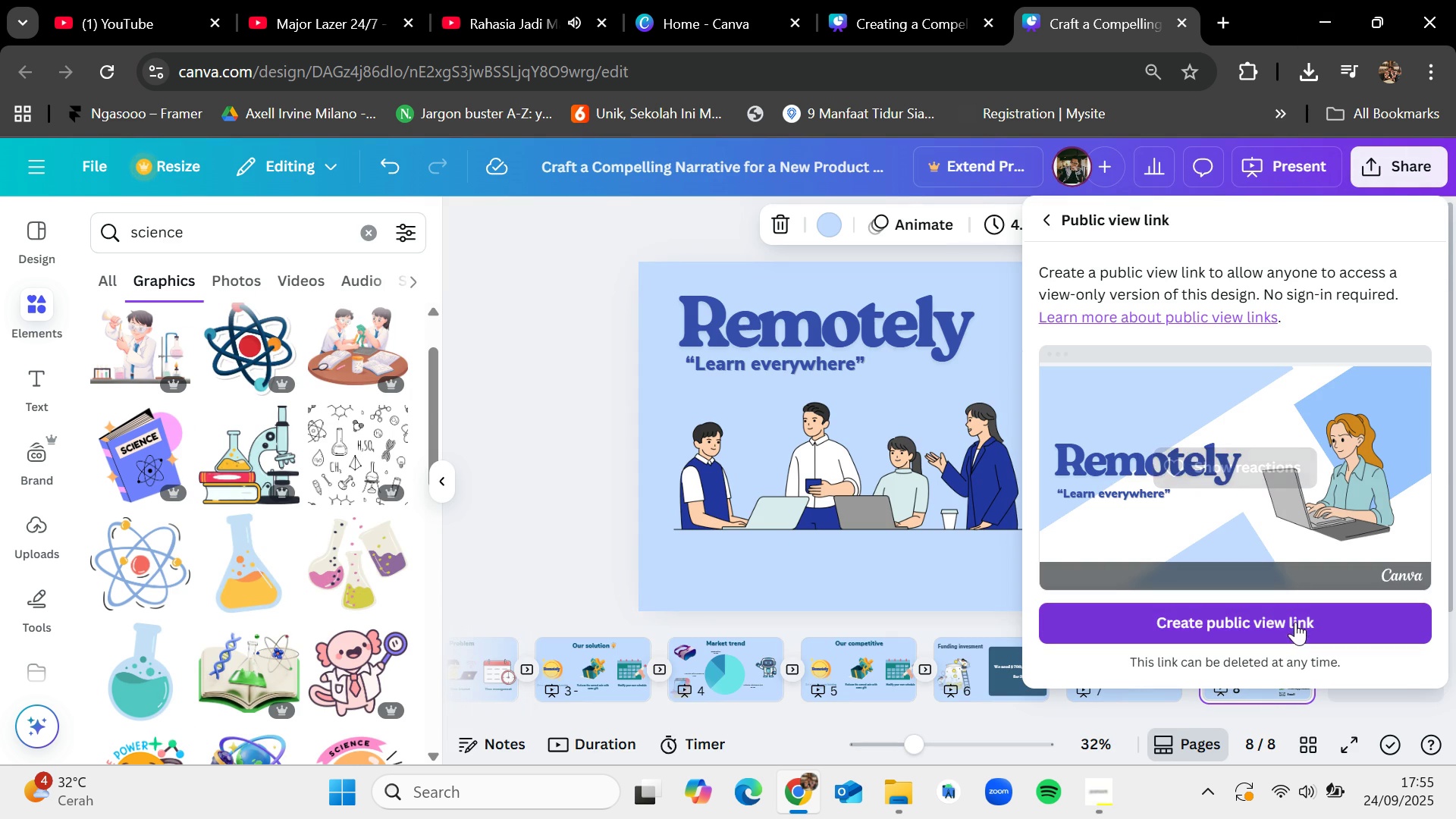 
left_click([1296, 622])
 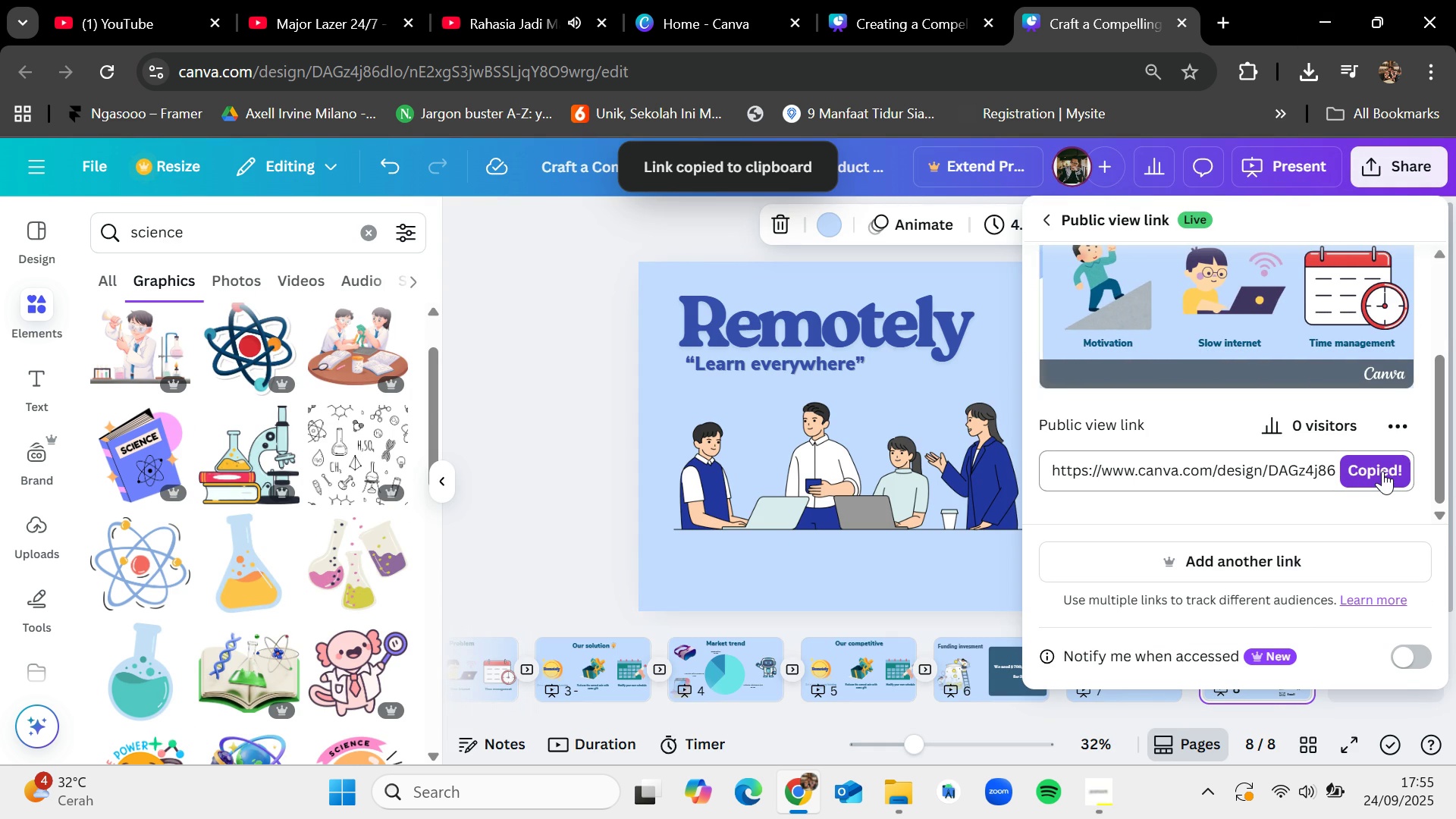 
wait(5.47)
 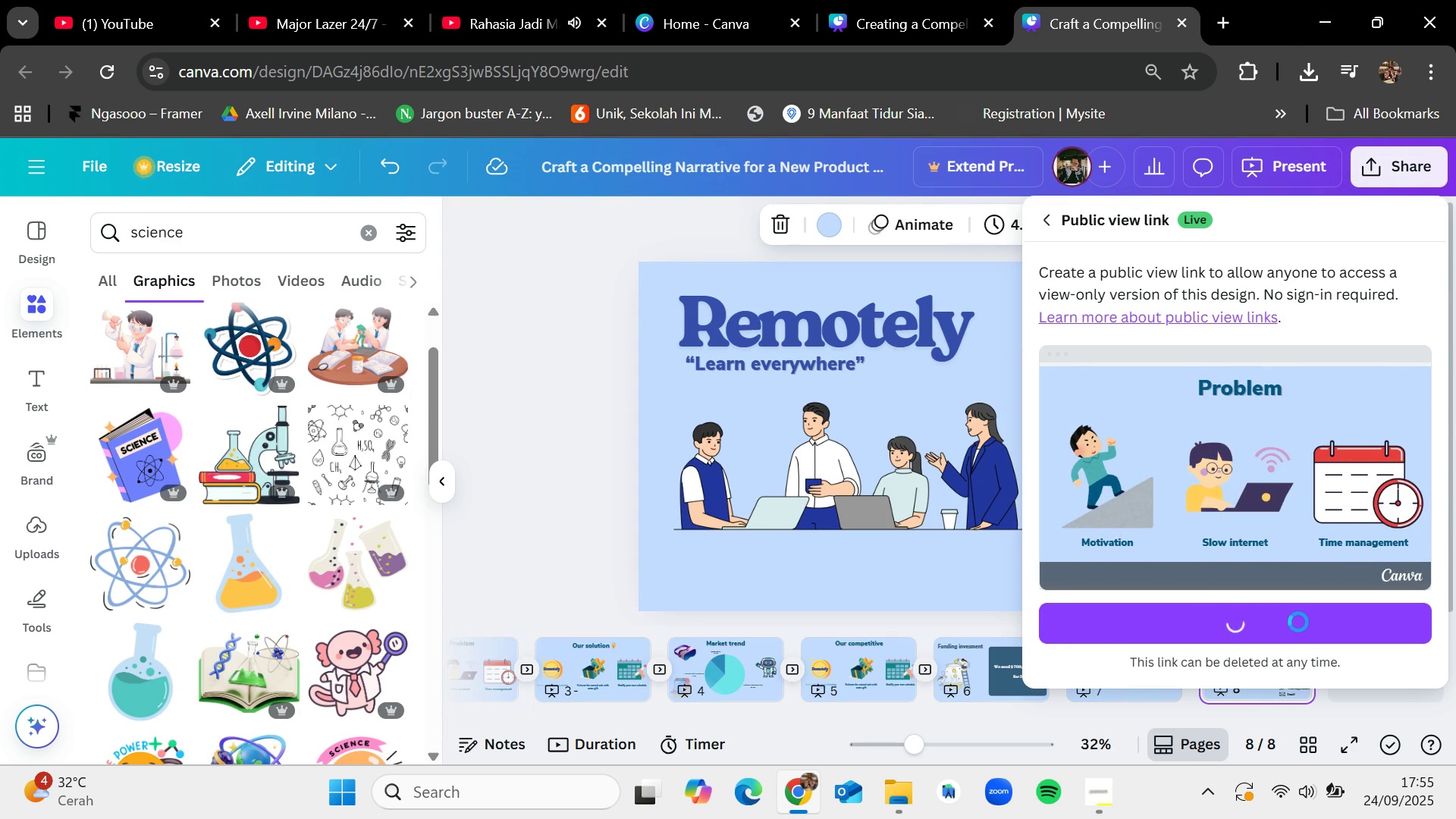 
left_click([1382, 471])
 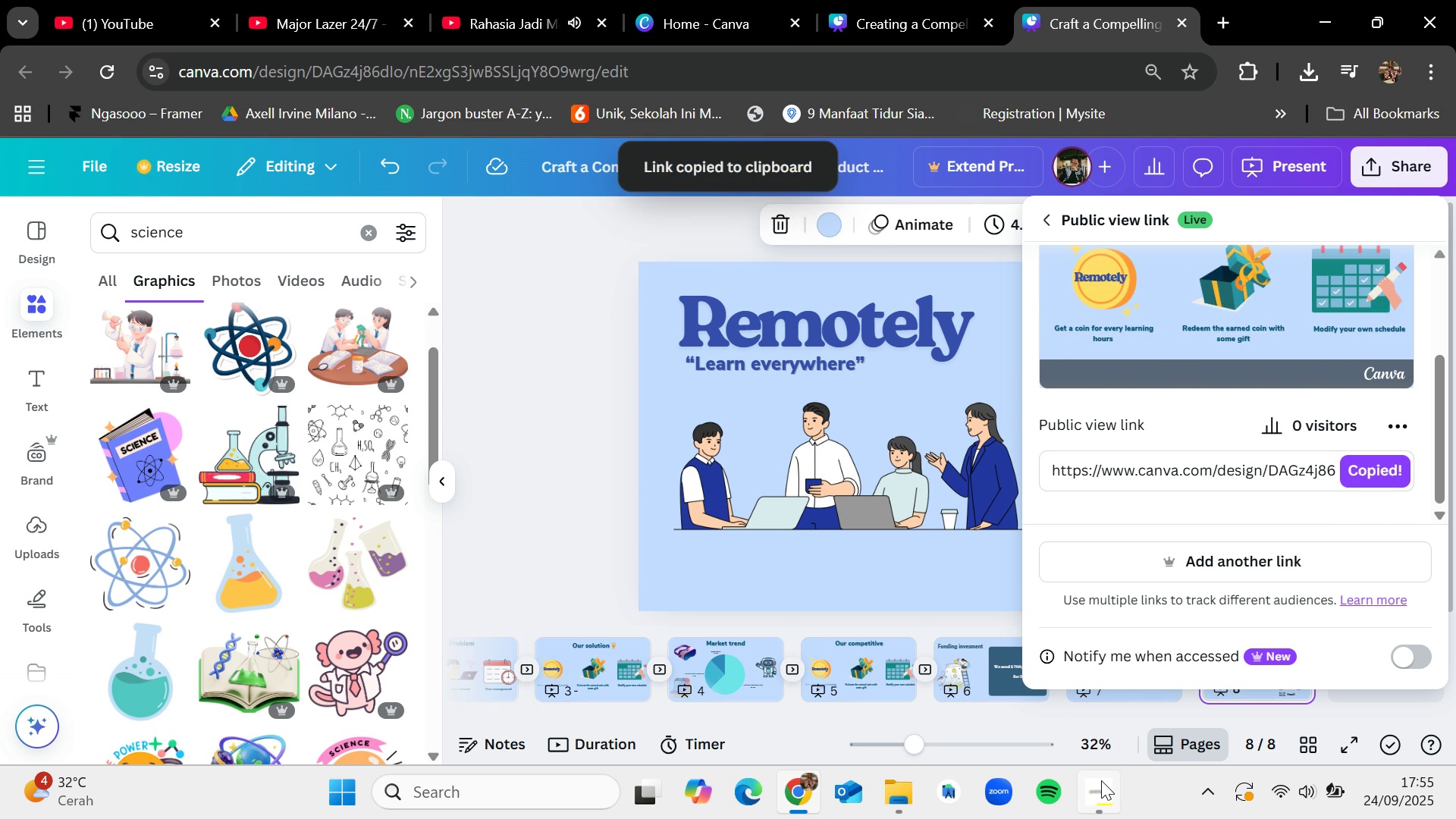 
wait(7.4)
 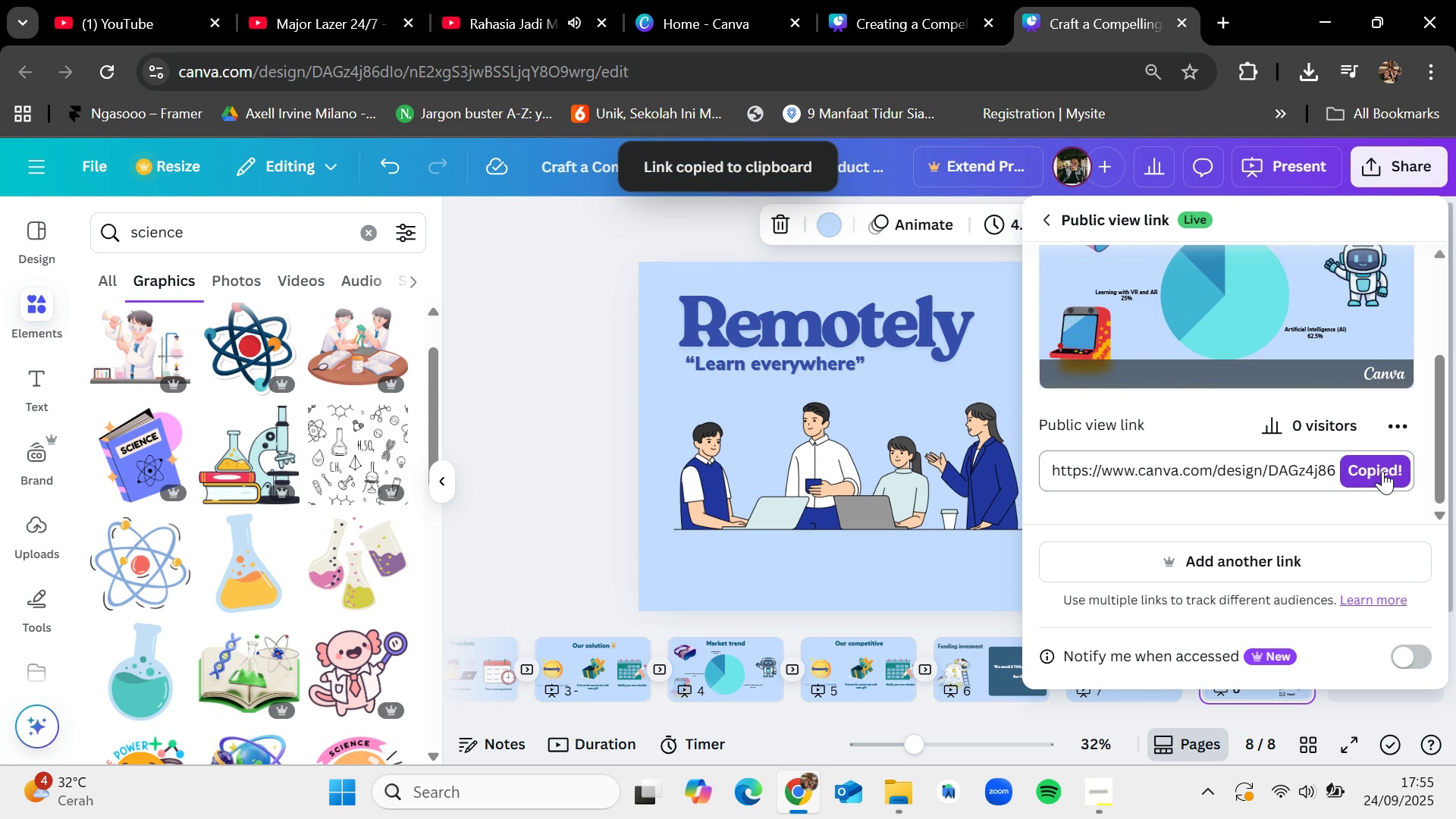 
left_click([1101, 780])
 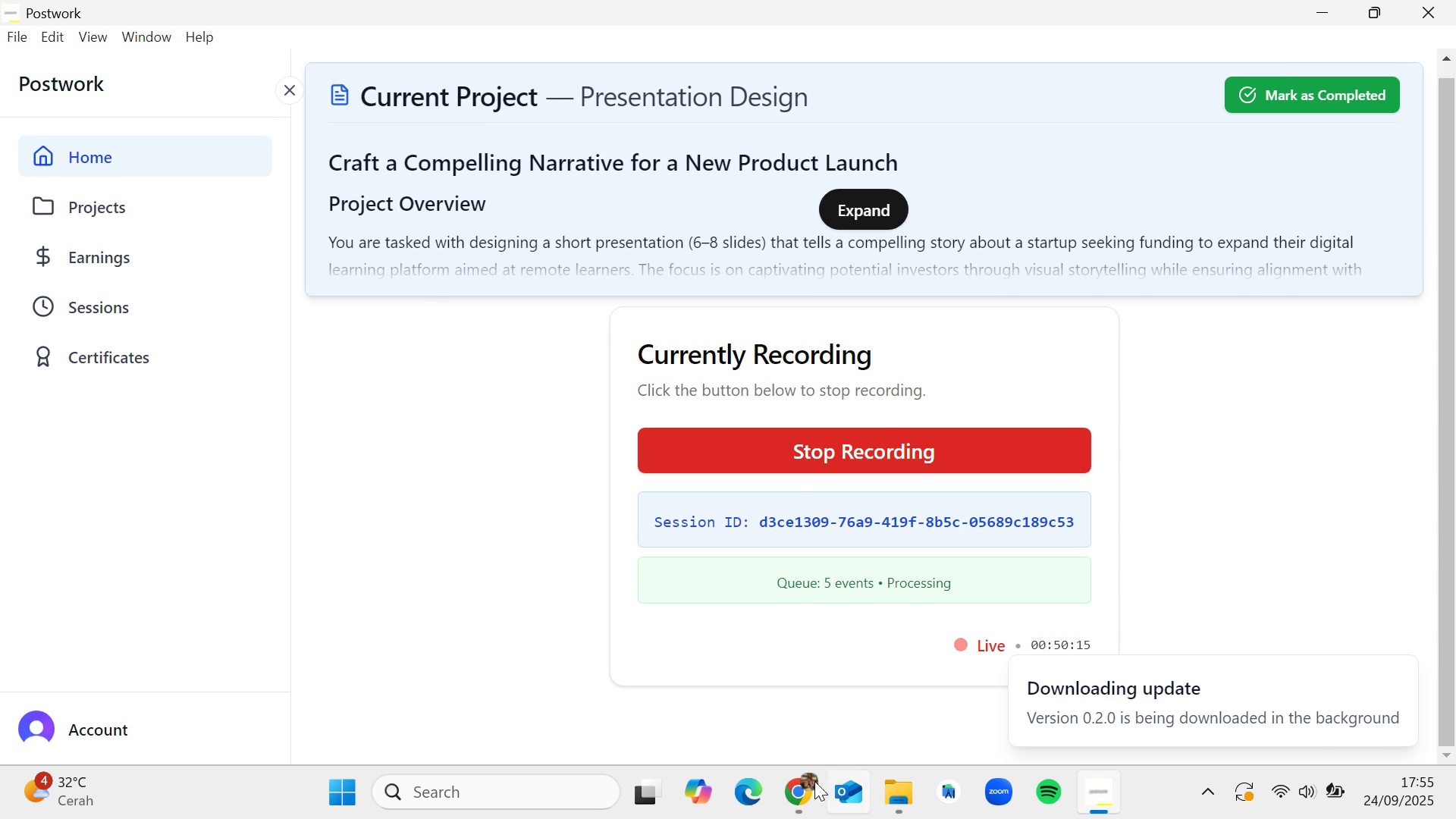 
left_click([801, 782])
 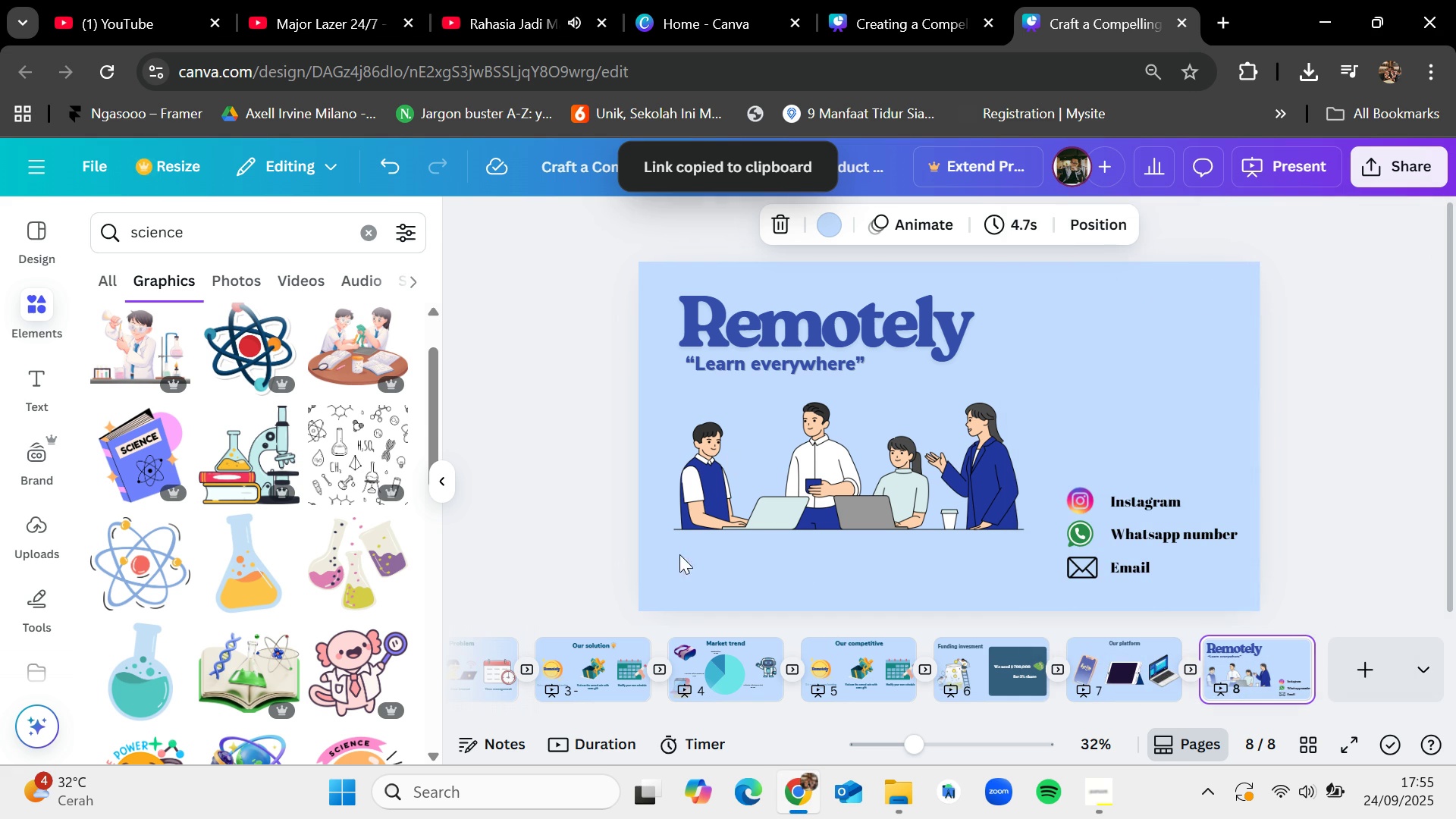 
left_click([736, 654])
 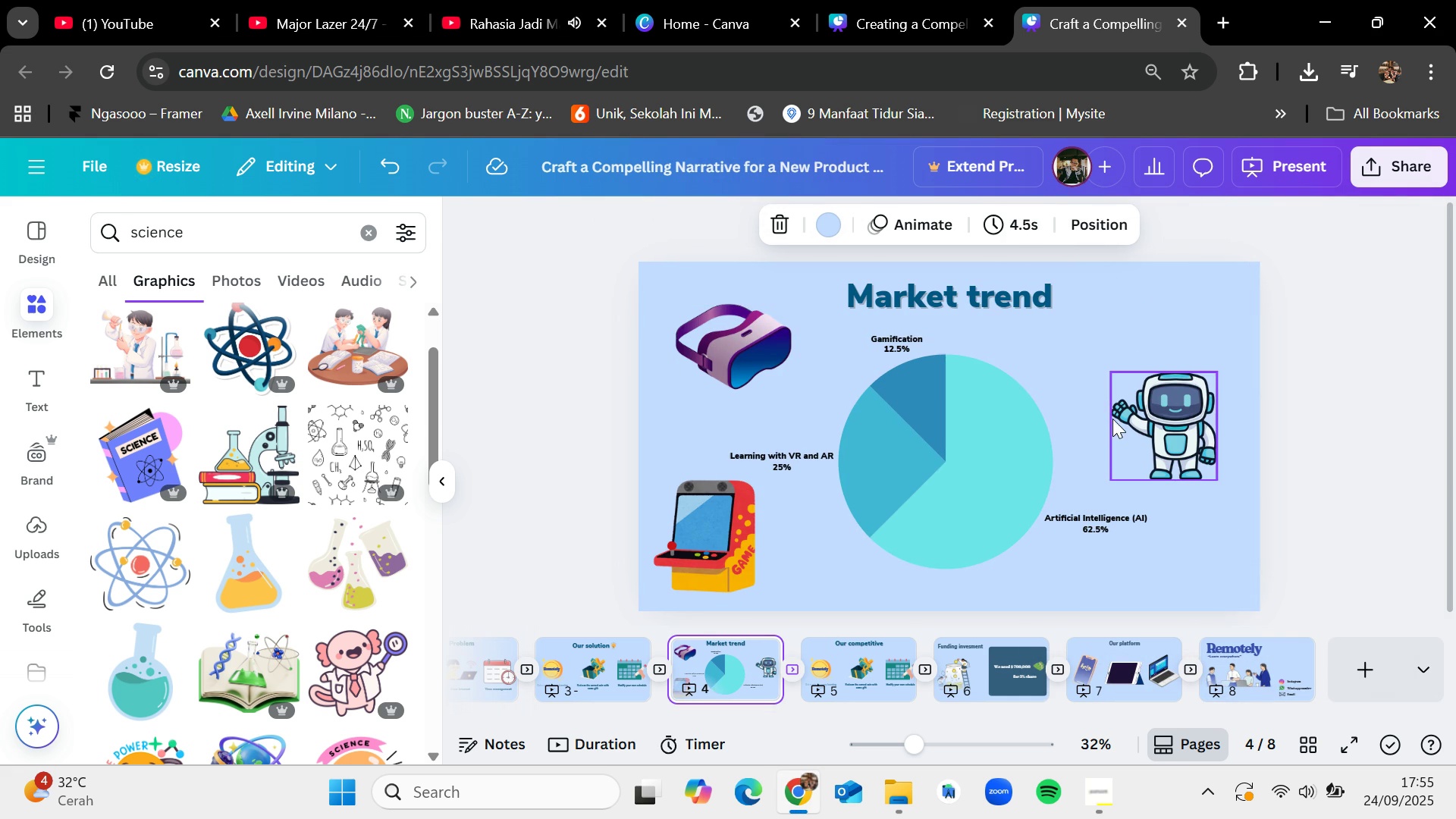 
left_click_drag(start_coordinate=[1170, 418], to_coordinate=[1159, 438])
 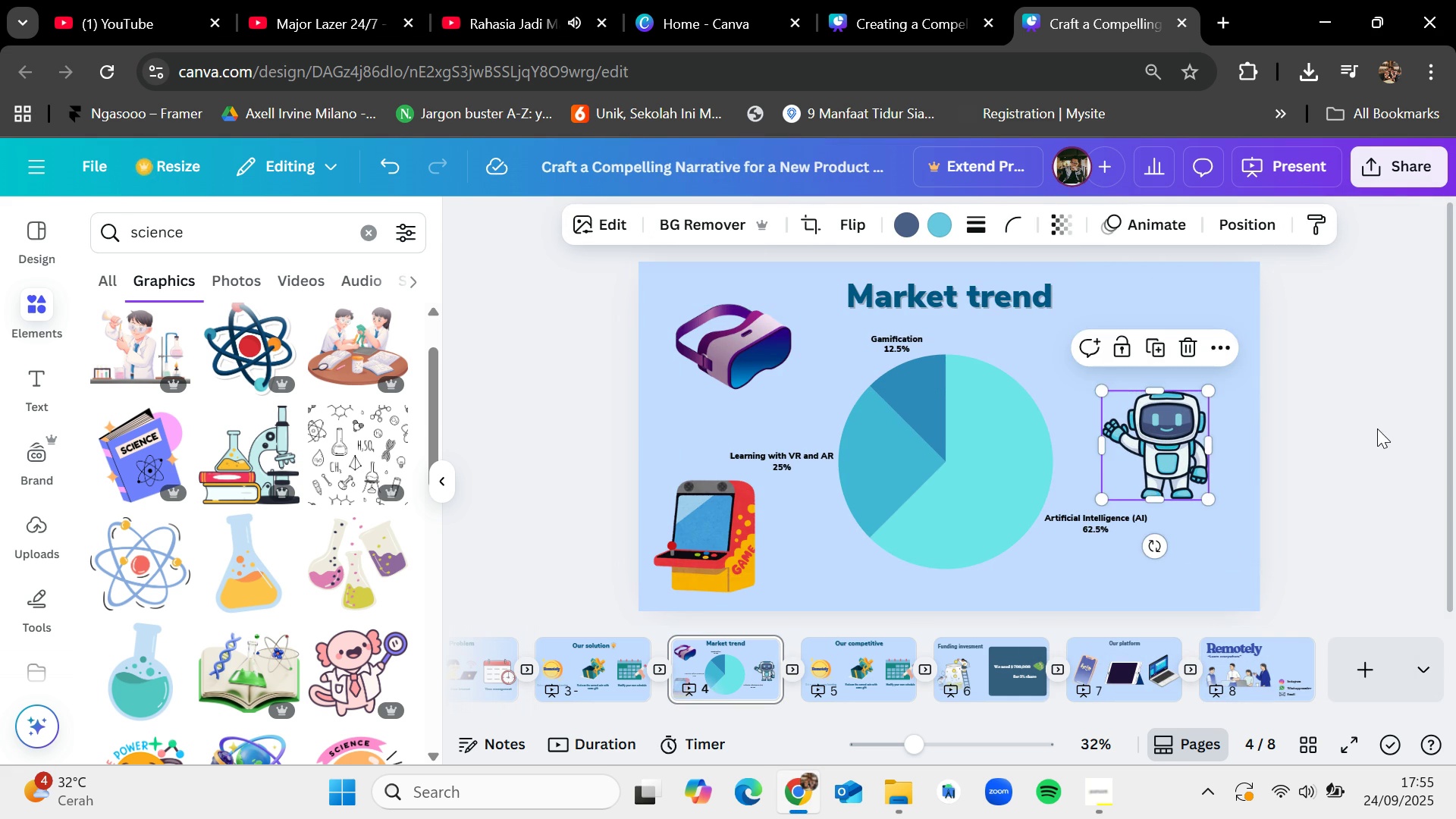 
left_click([1377, 428])
 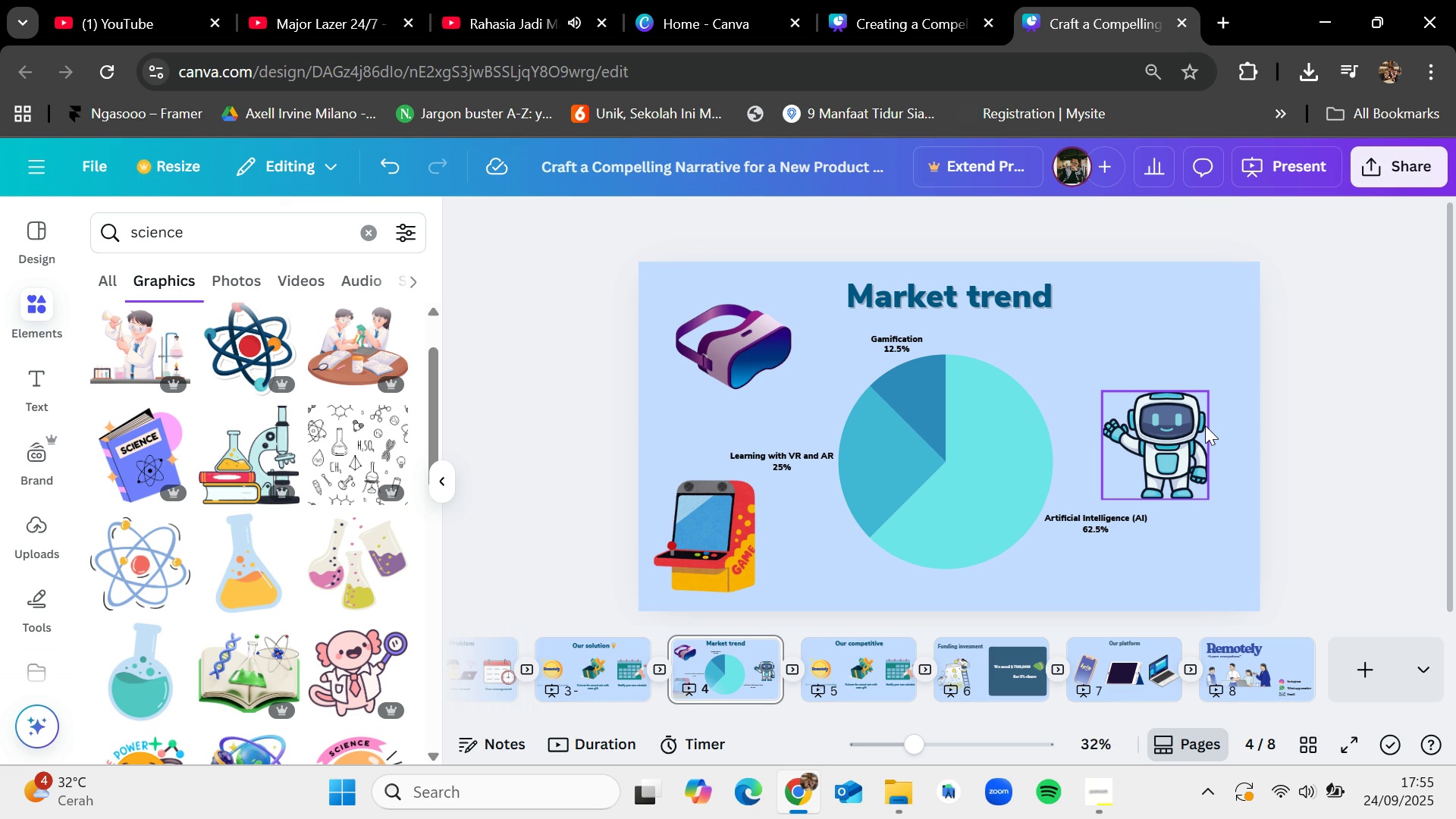 
wait(8.72)
 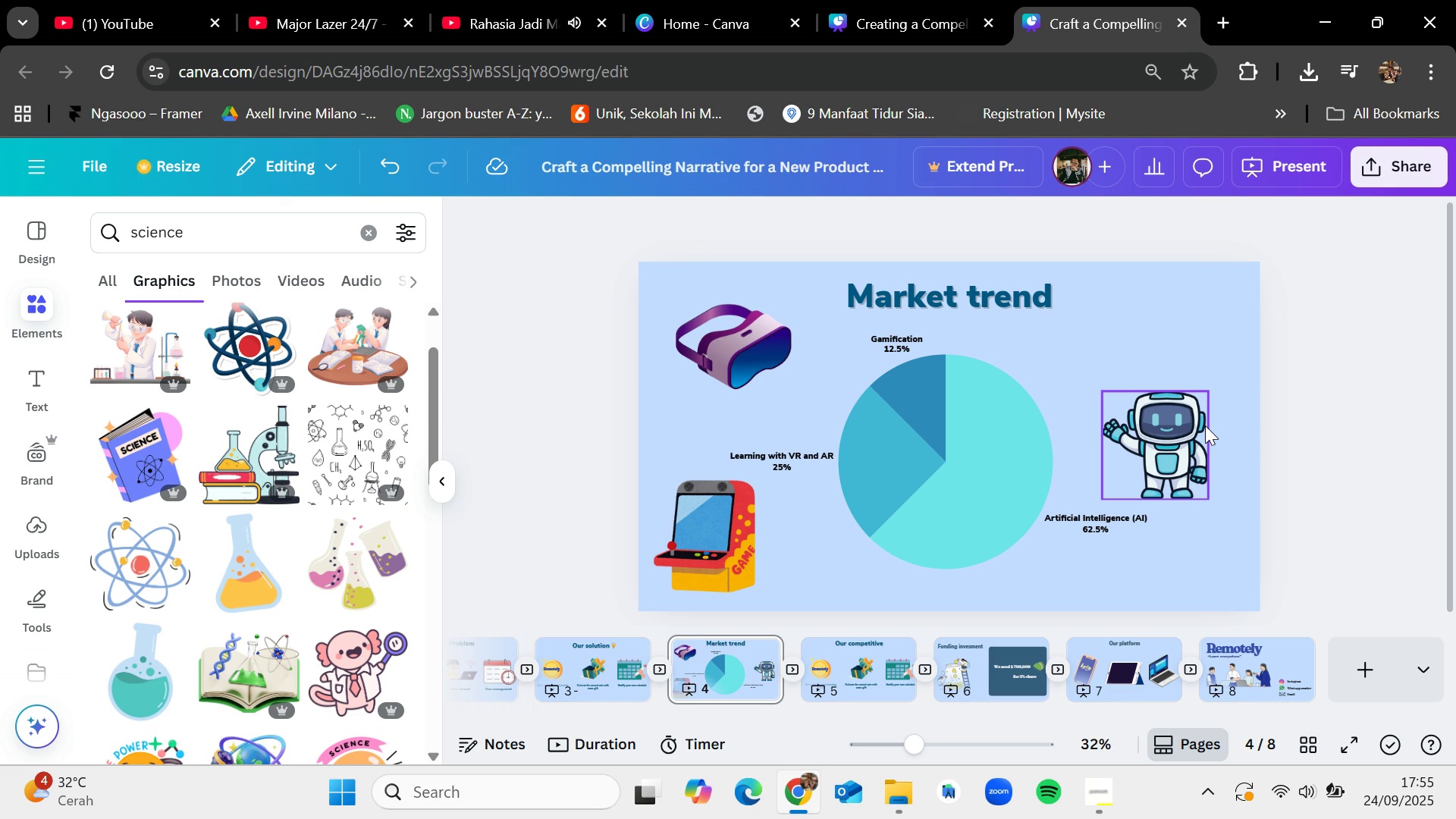 
left_click([1340, 345])
 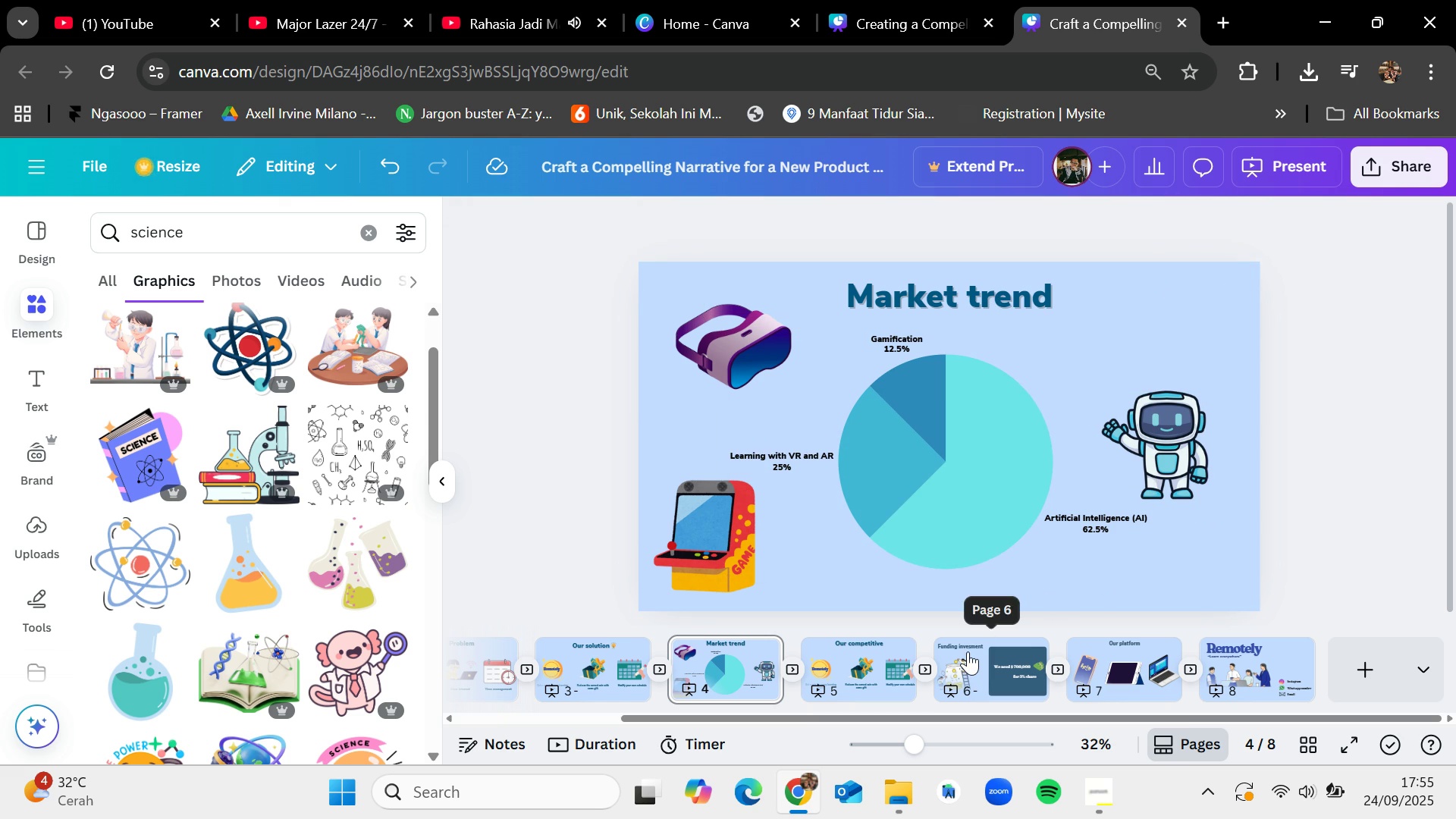 
left_click([968, 651])
 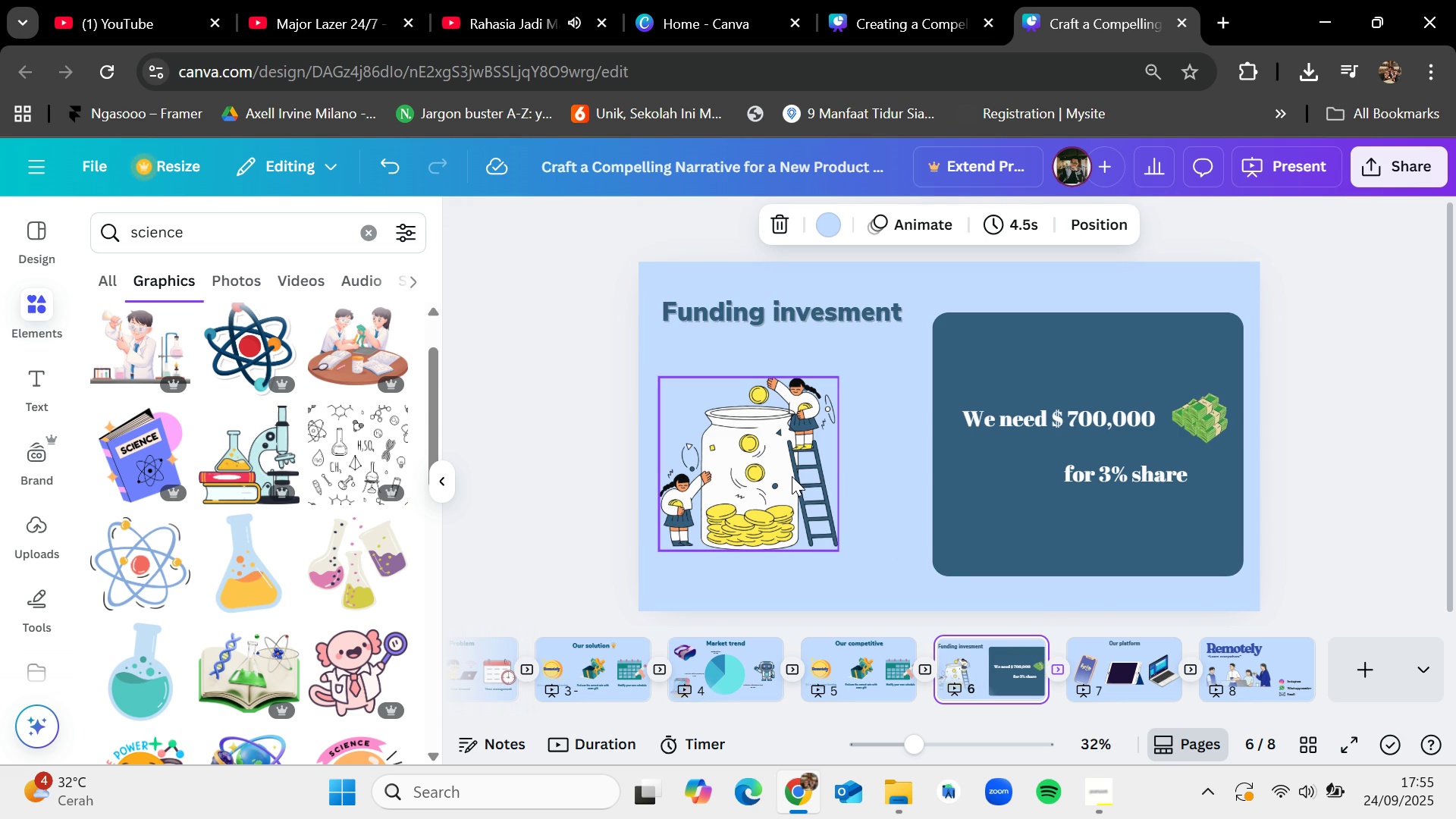 
left_click([792, 476])
 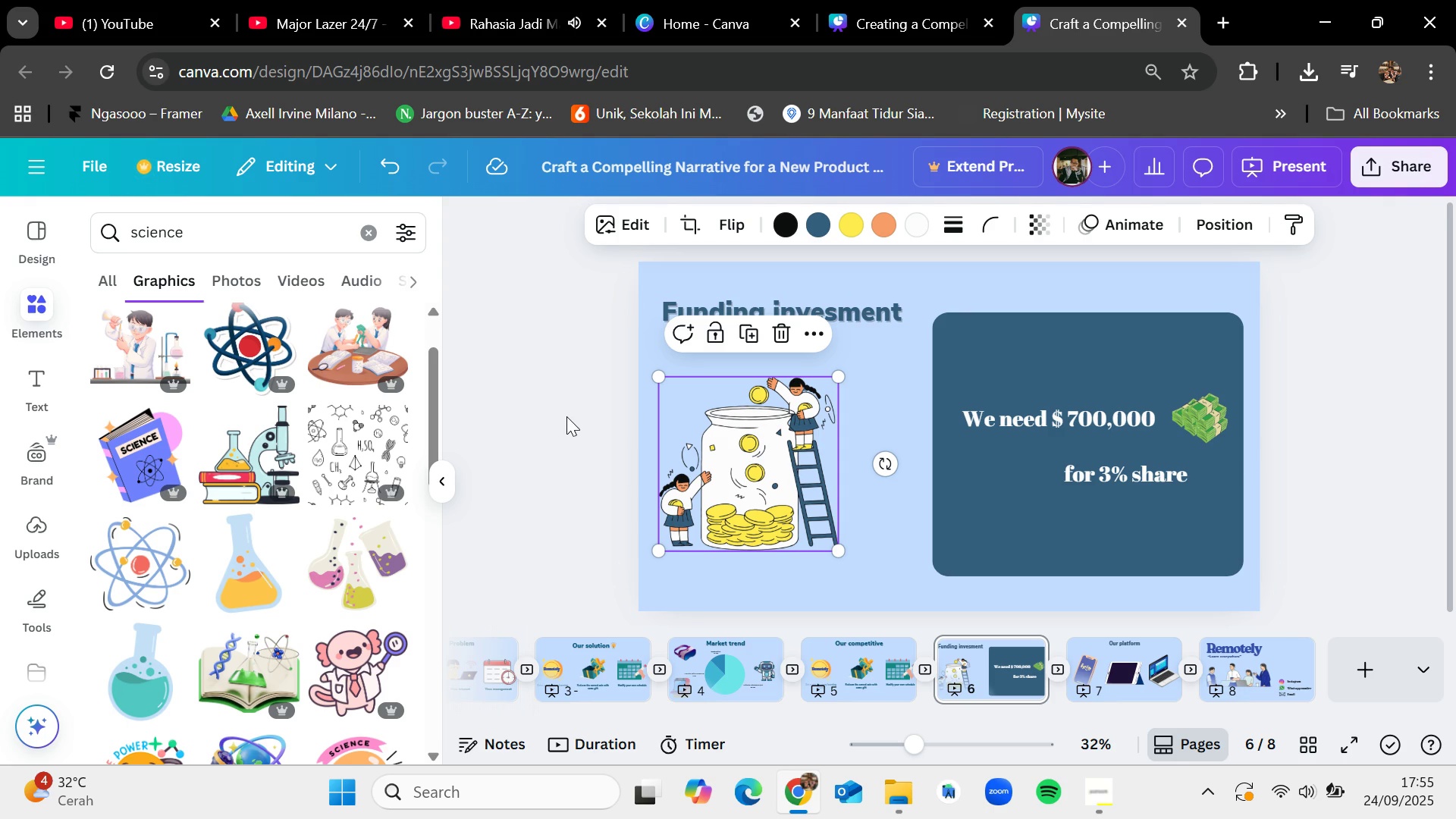 
left_click([566, 416])
 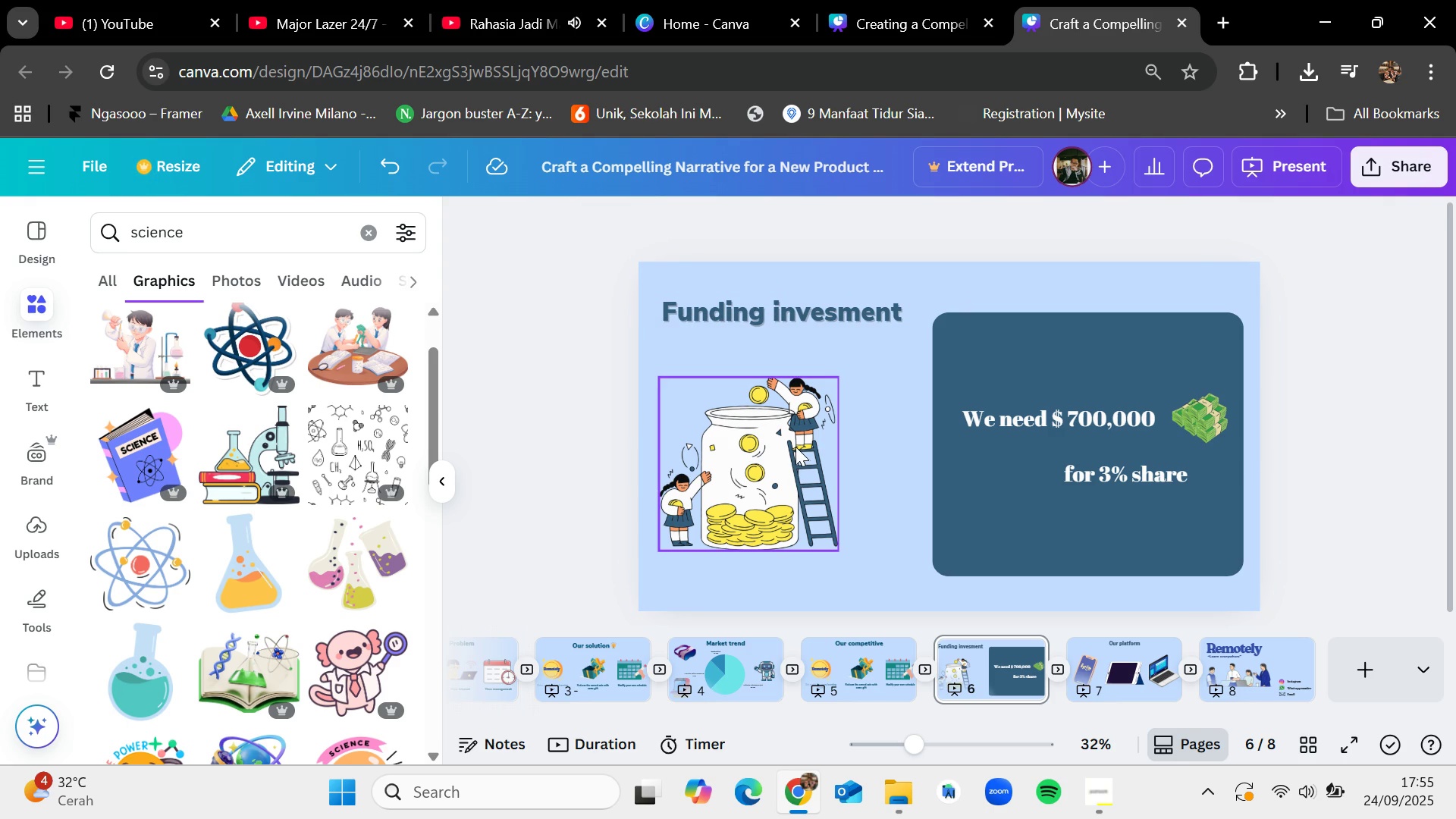 
left_click([797, 448])
 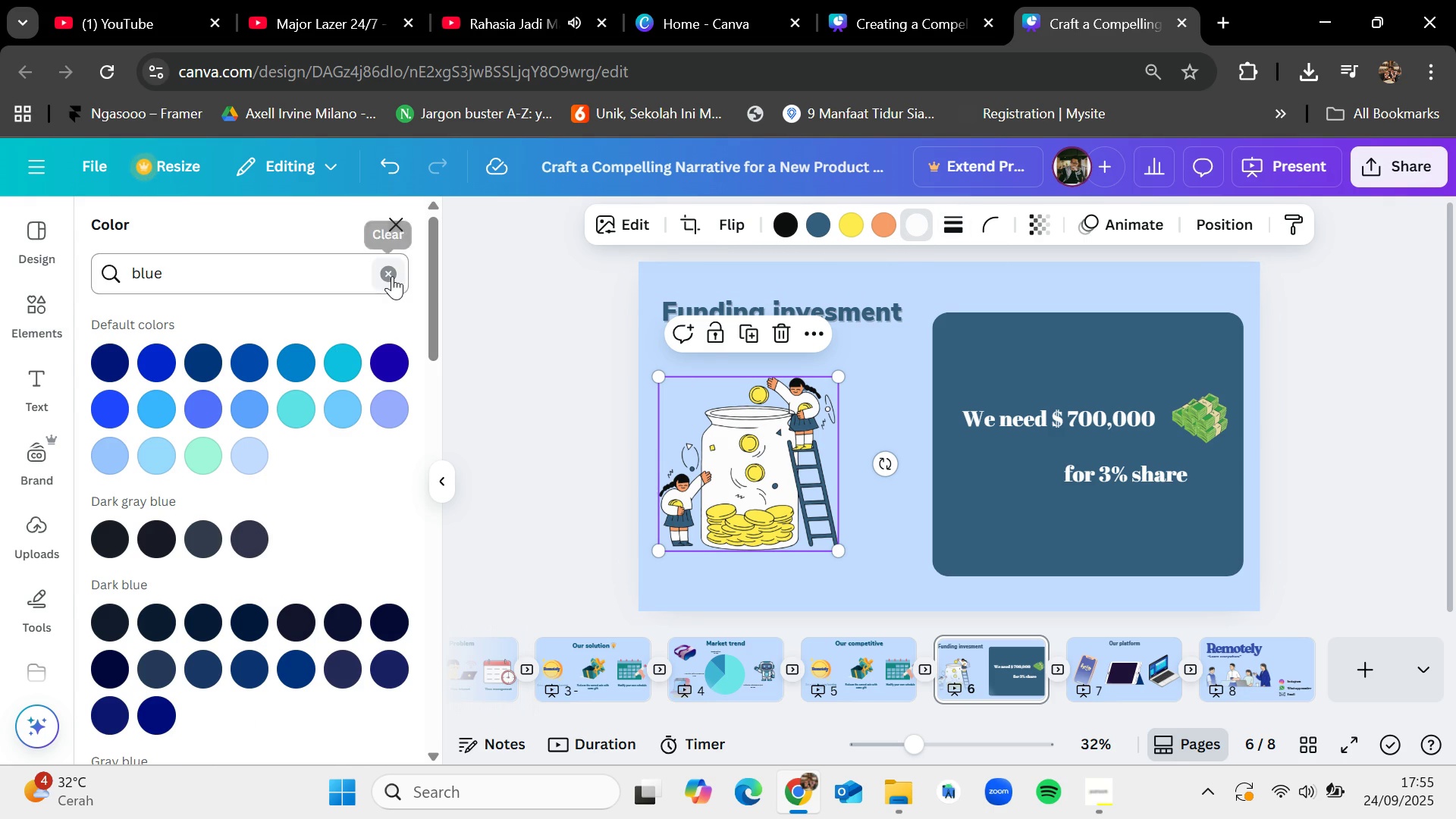 
wait(6.12)
 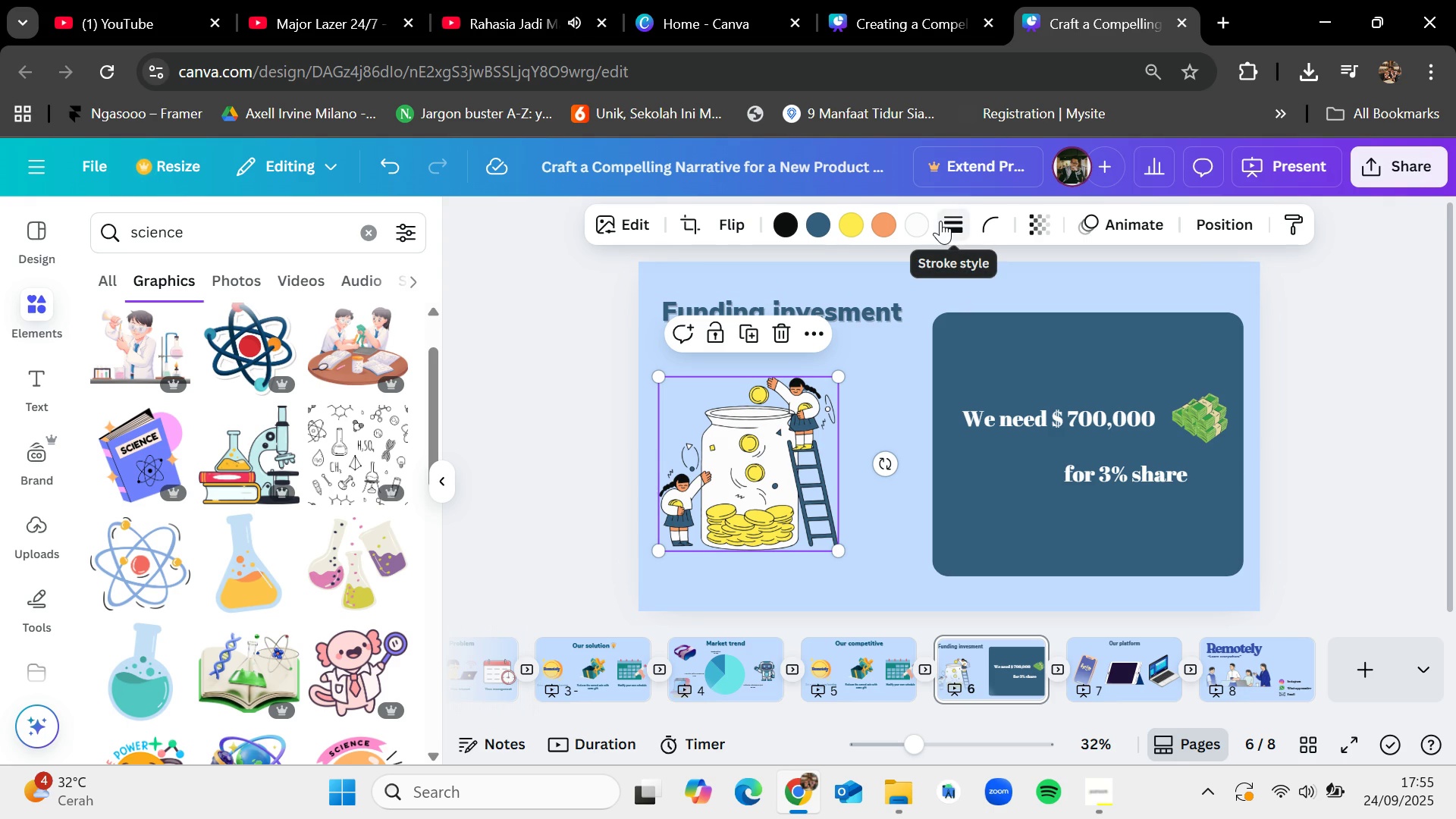 
scroll: coordinate [209, 634], scroll_direction: down, amount: 1.0
 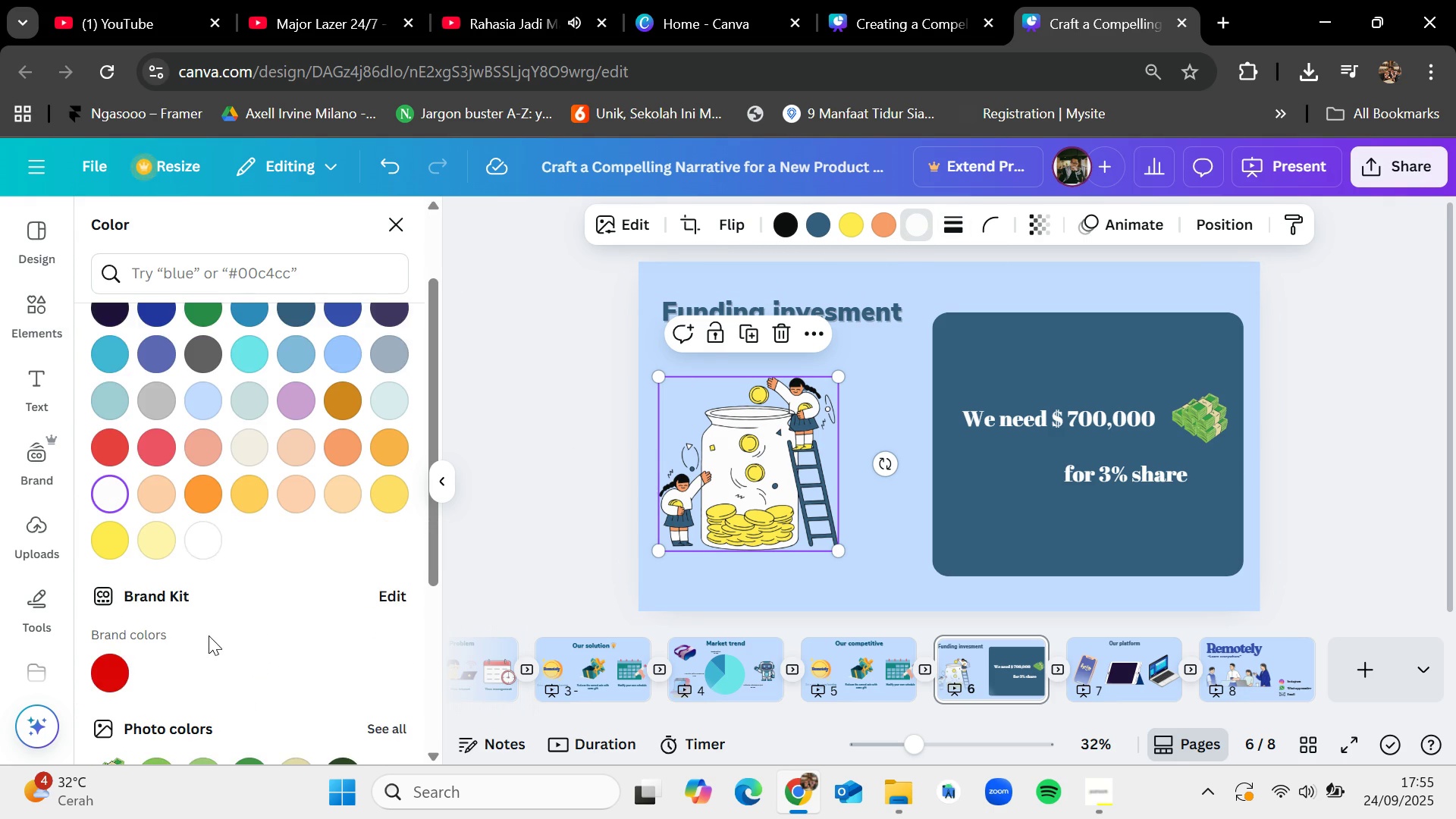 
scroll: coordinate [209, 635], scroll_direction: up, amount: 2.0
 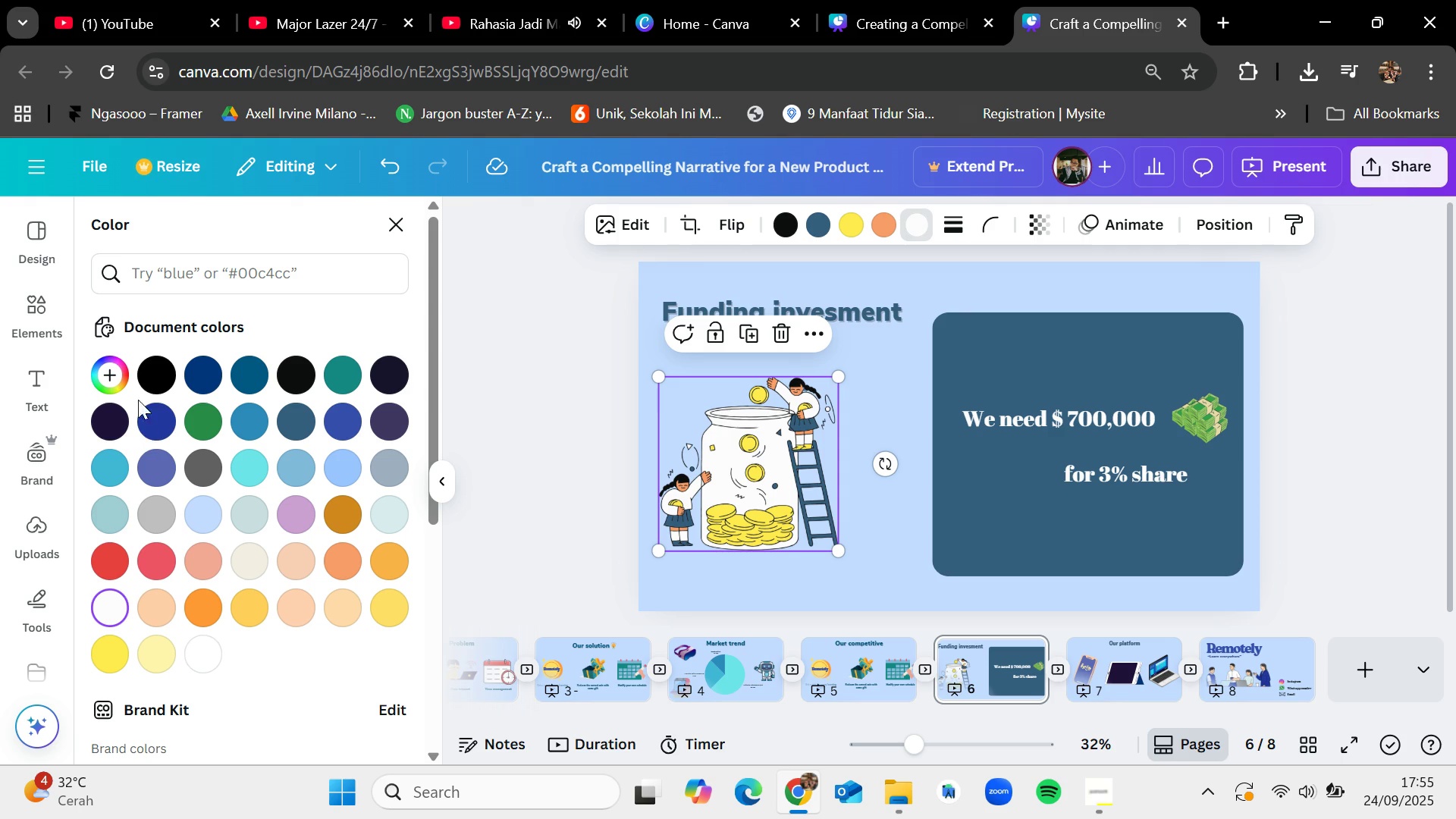 
mouse_move([155, 412])
 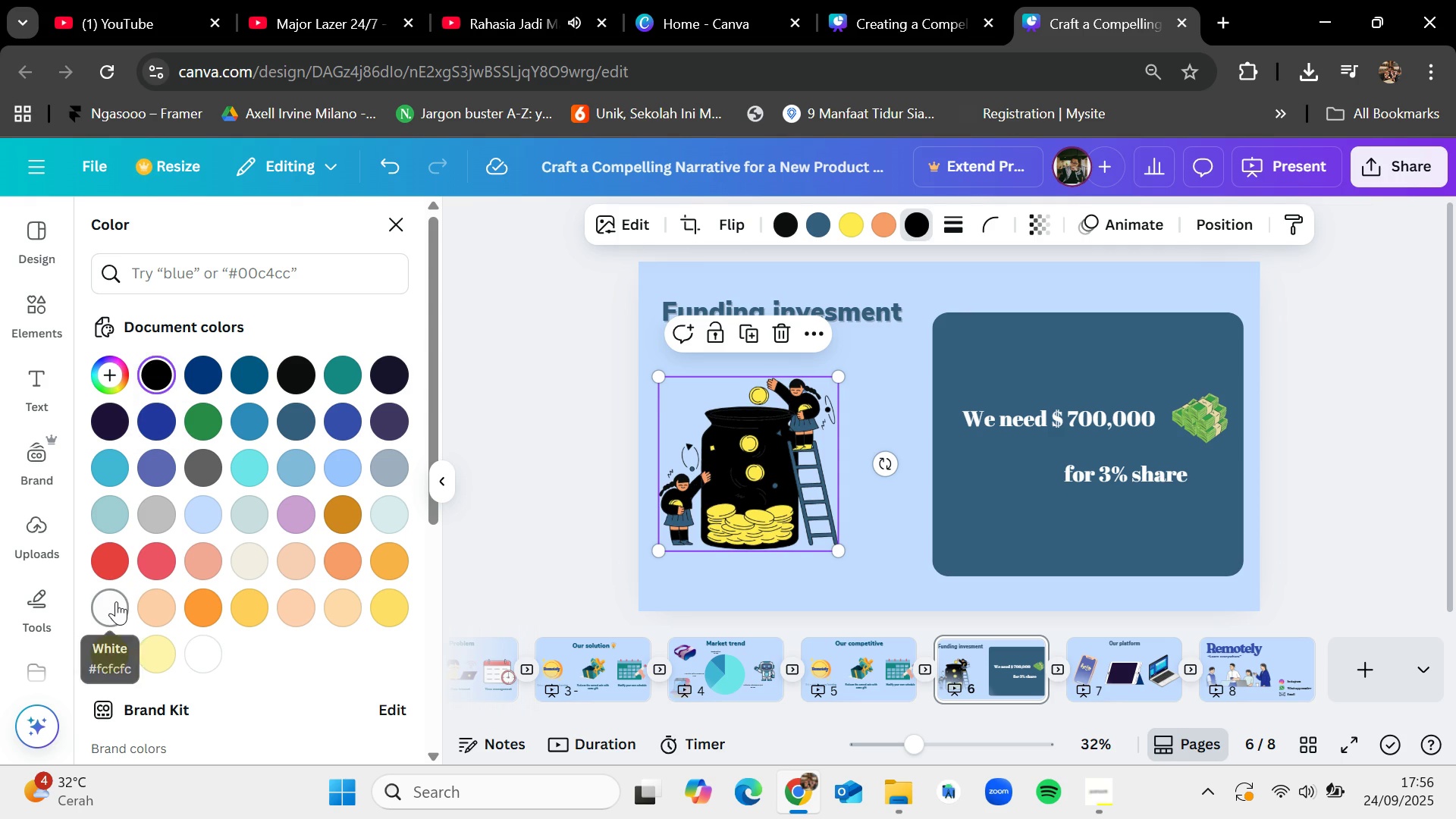 
left_click([116, 601])
 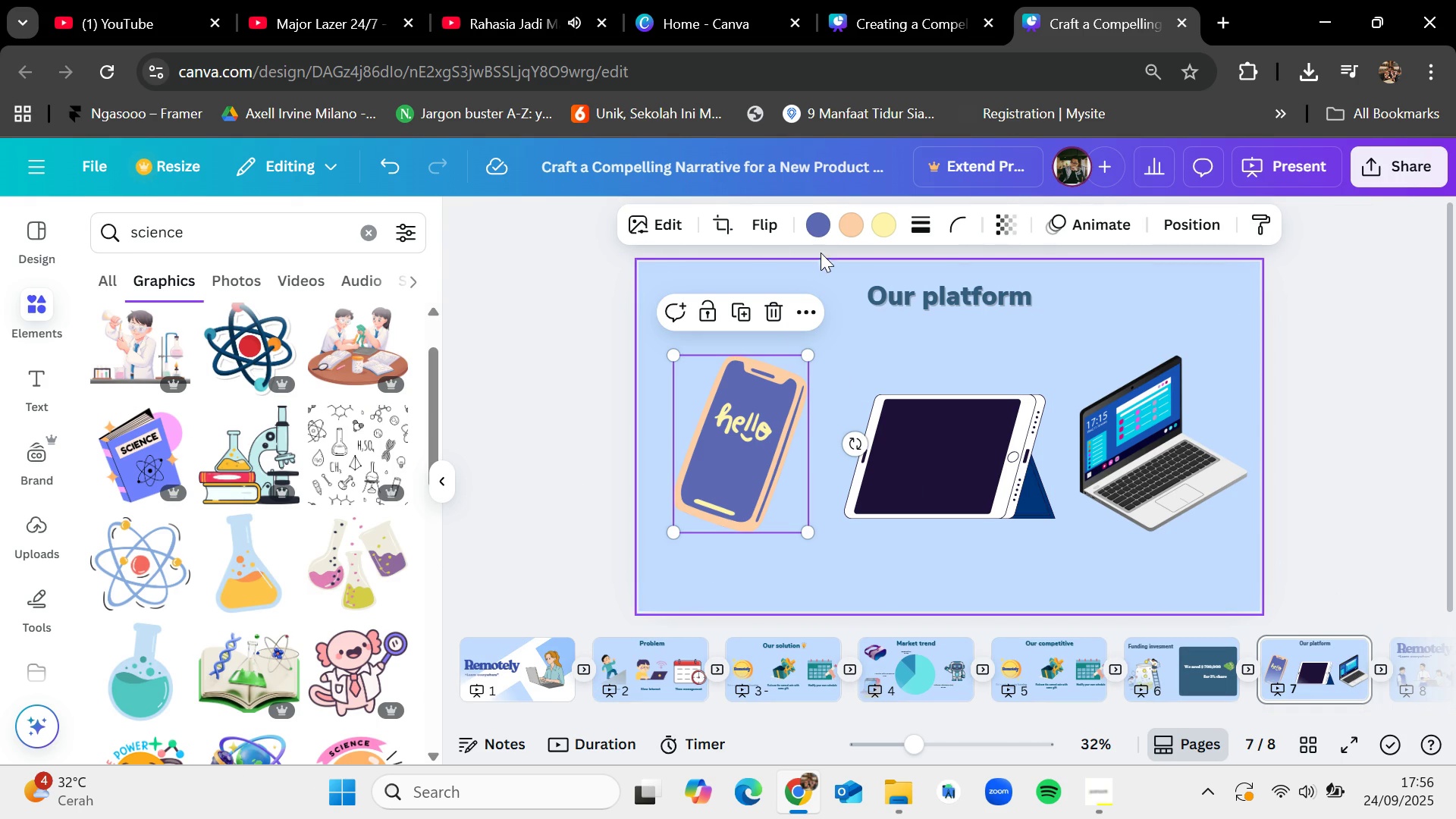 
wait(7.34)
 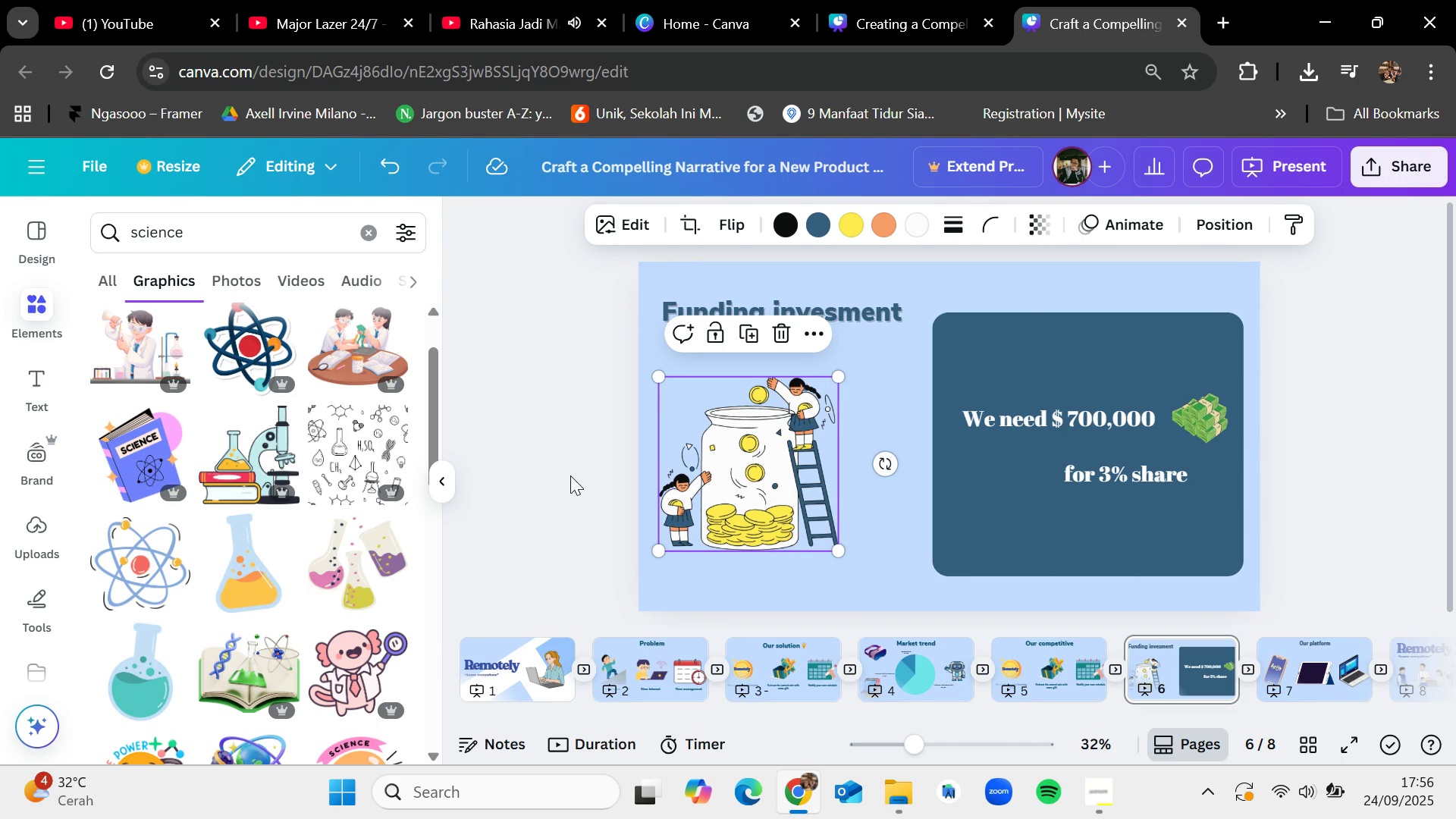 
left_click([249, 375])
 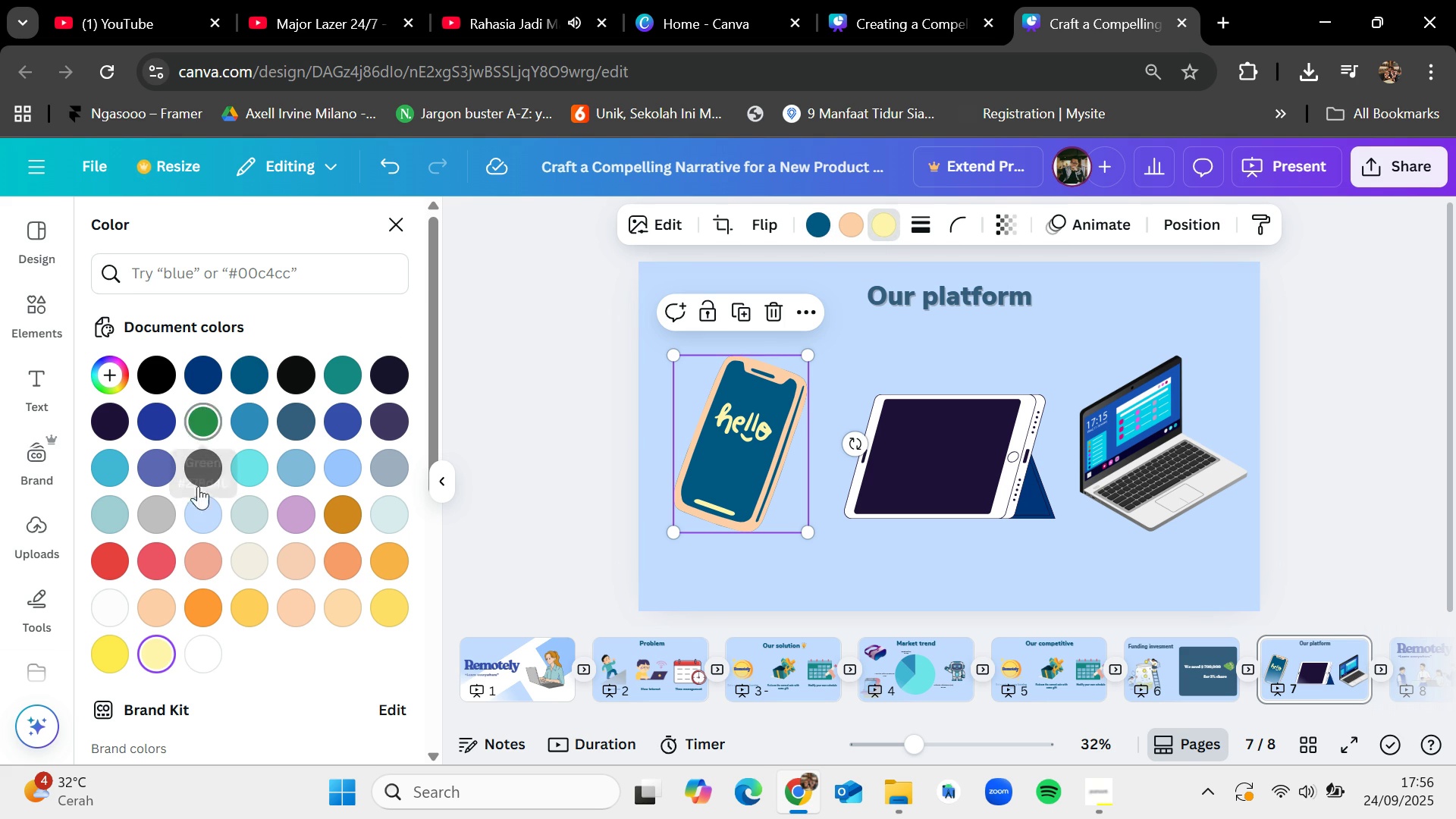 
left_click([199, 657])
 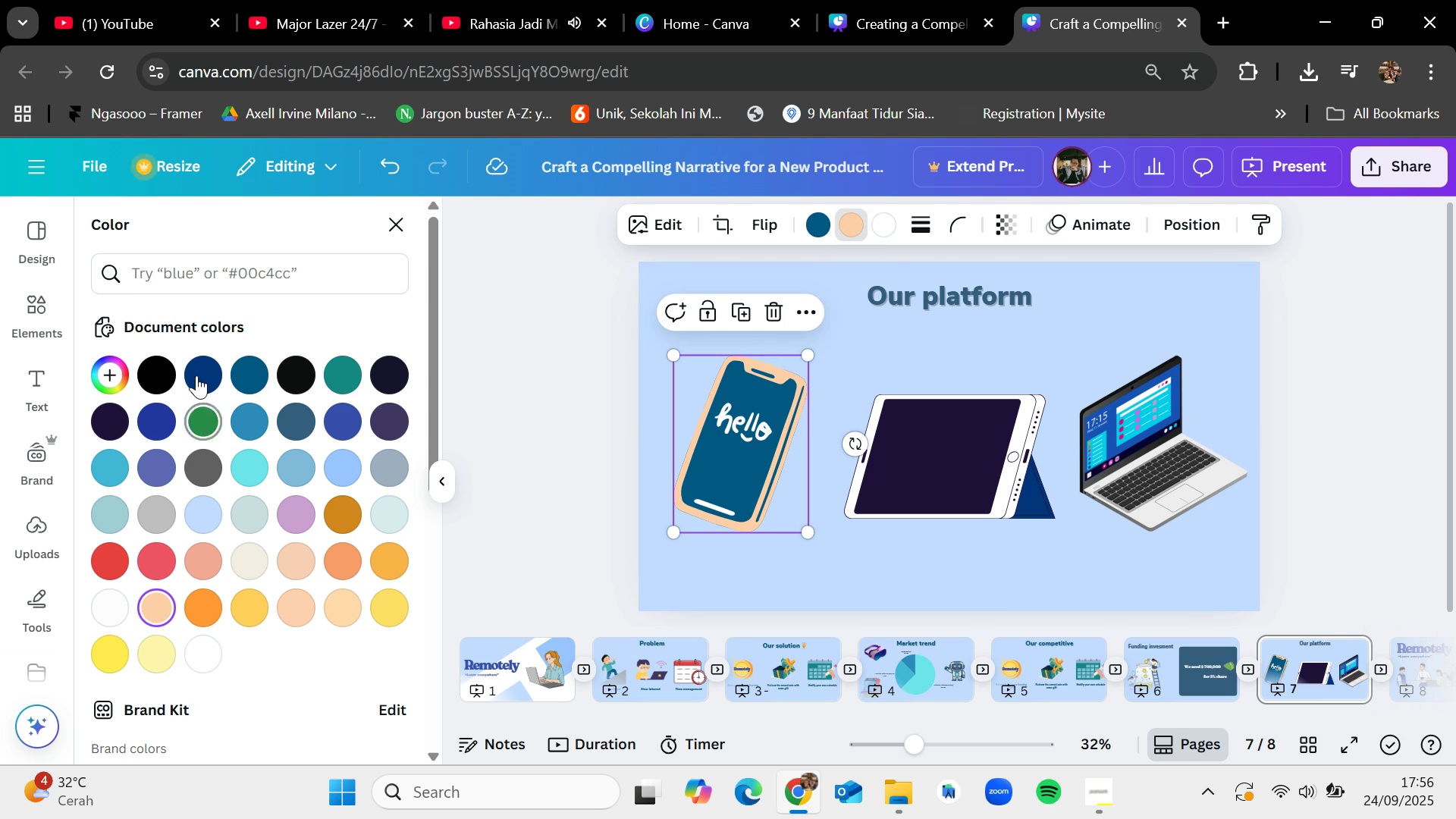 
left_click([164, 378])
 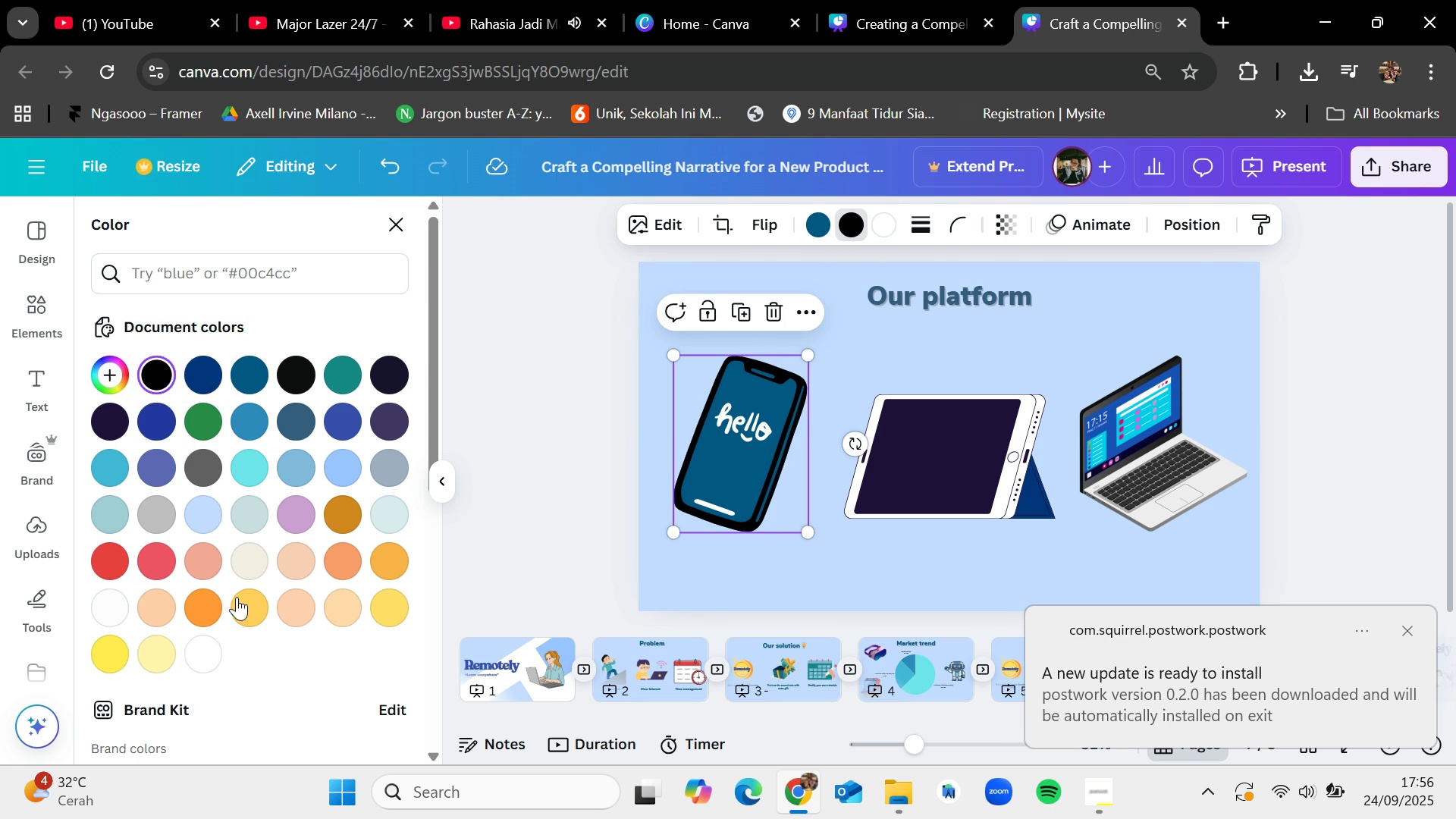 
left_click([206, 651])
 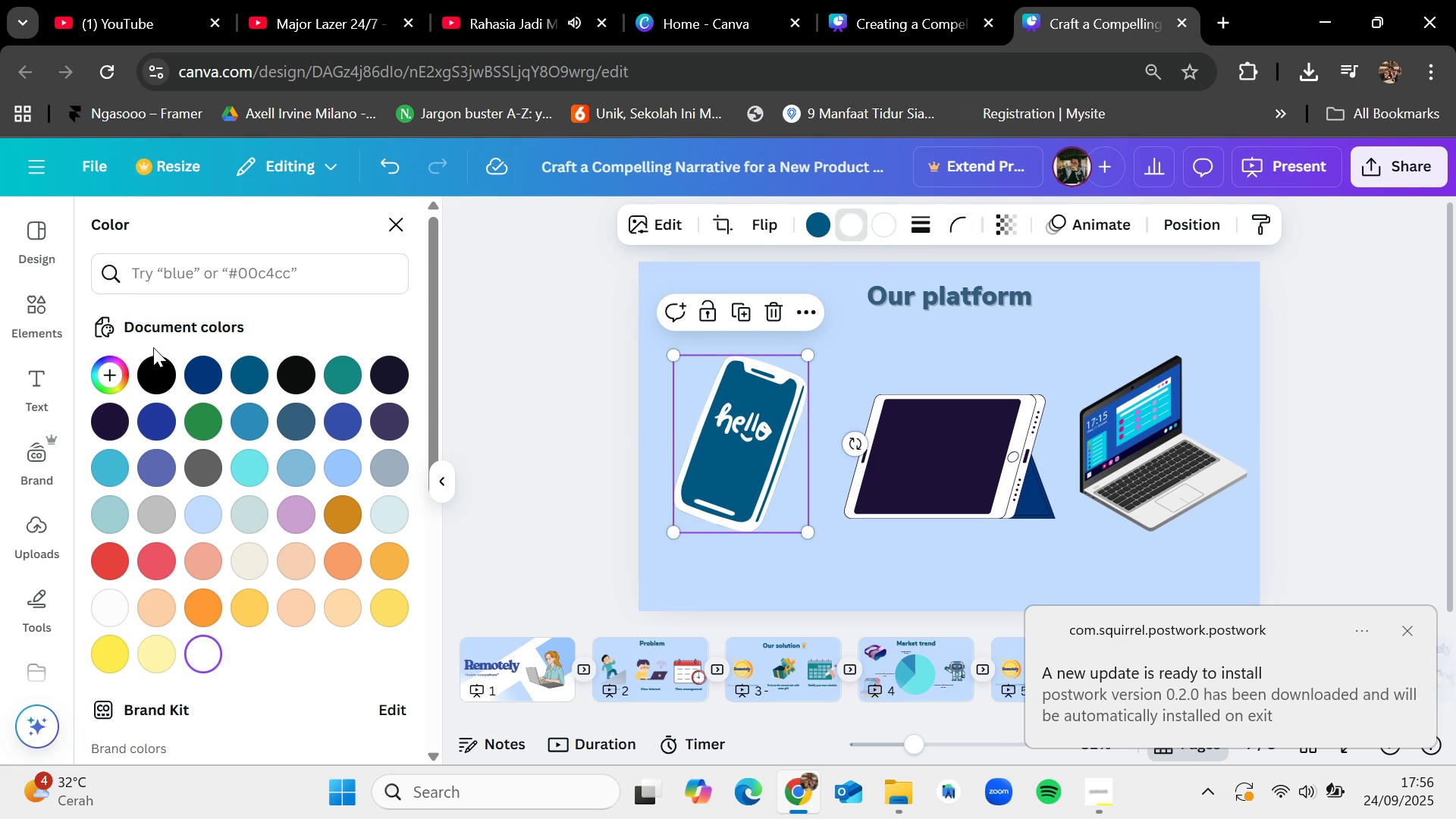 
double_click([155, 370])
 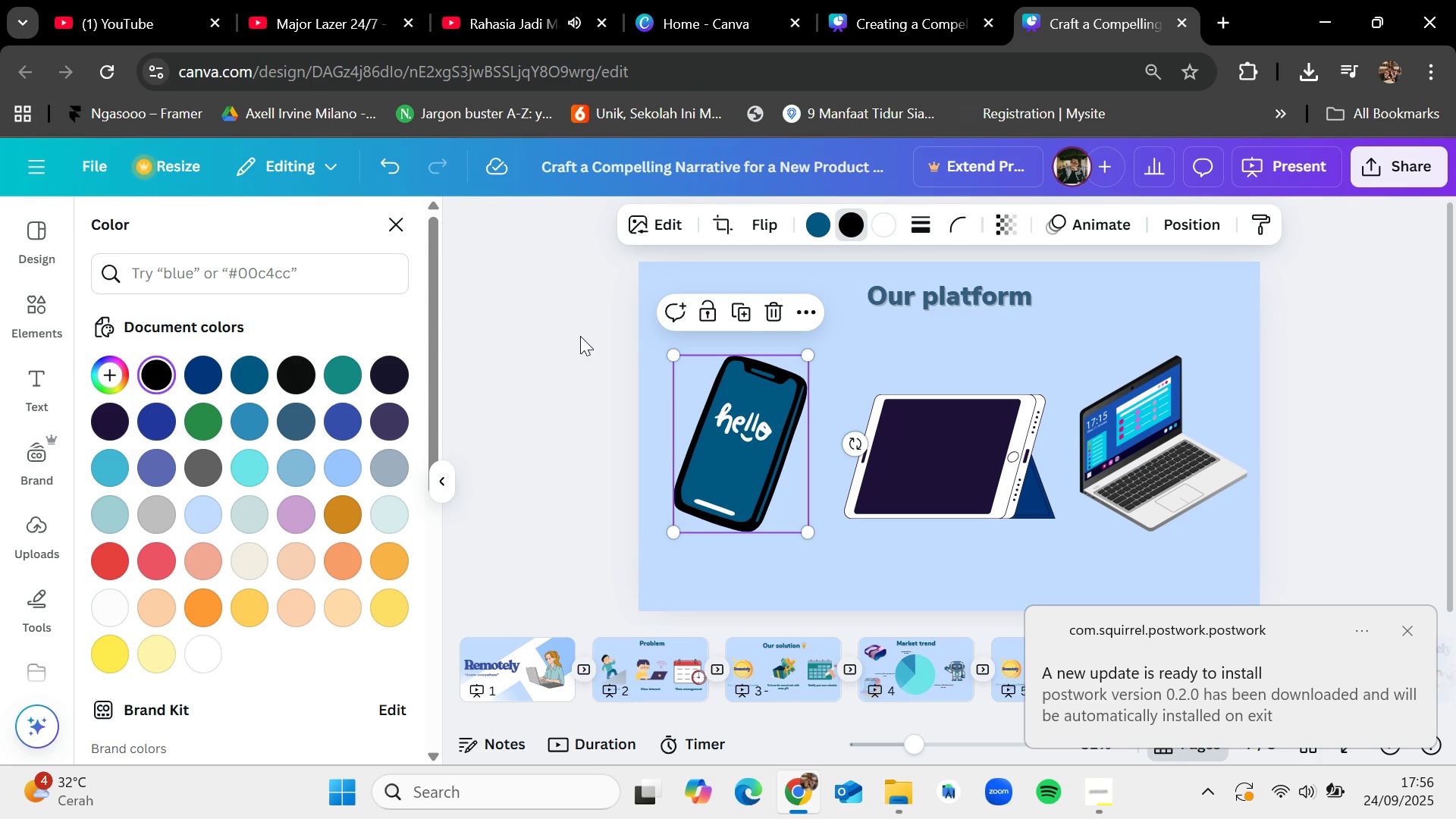 
left_click([580, 336])
 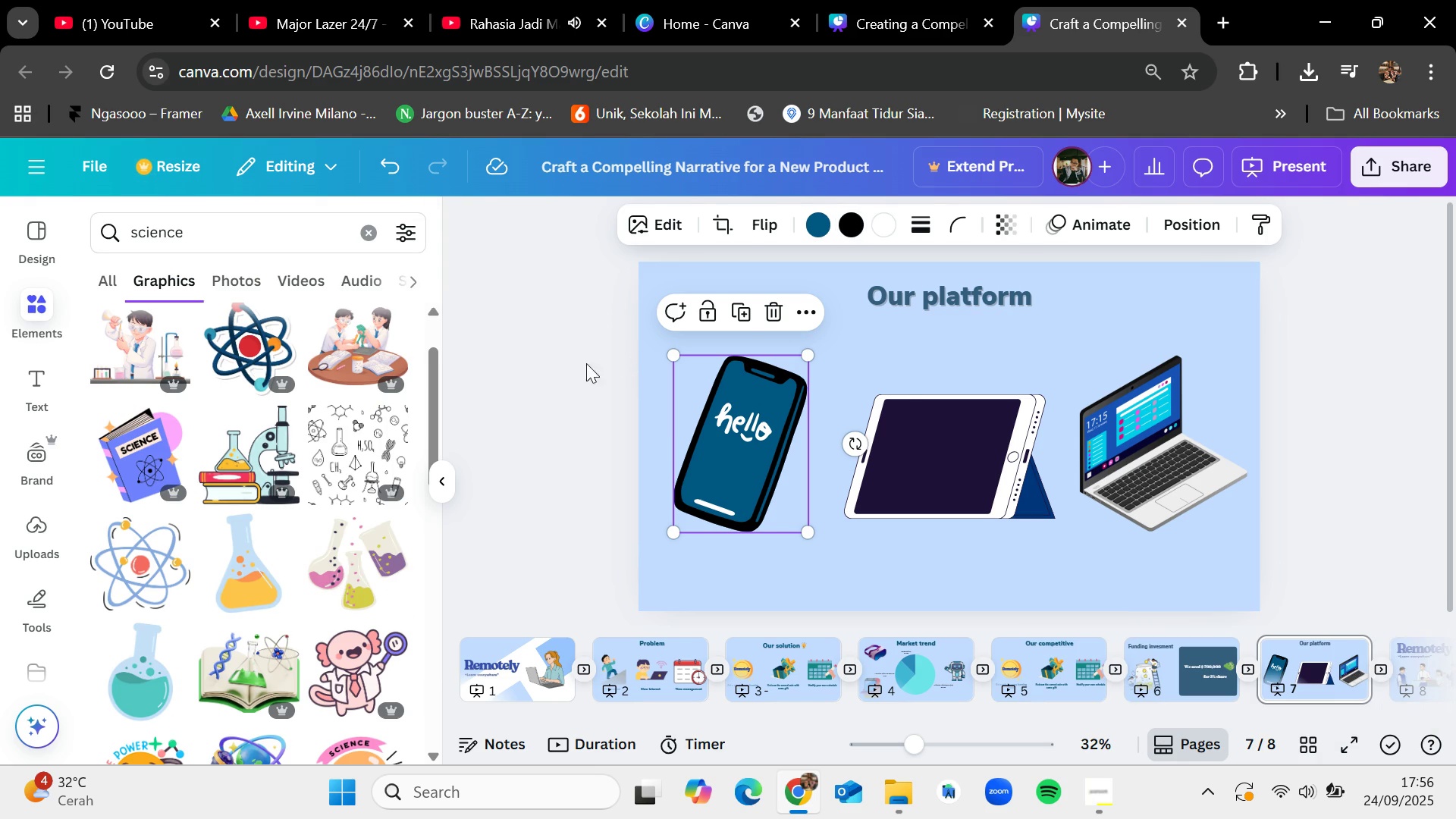 
left_click([576, 369])
 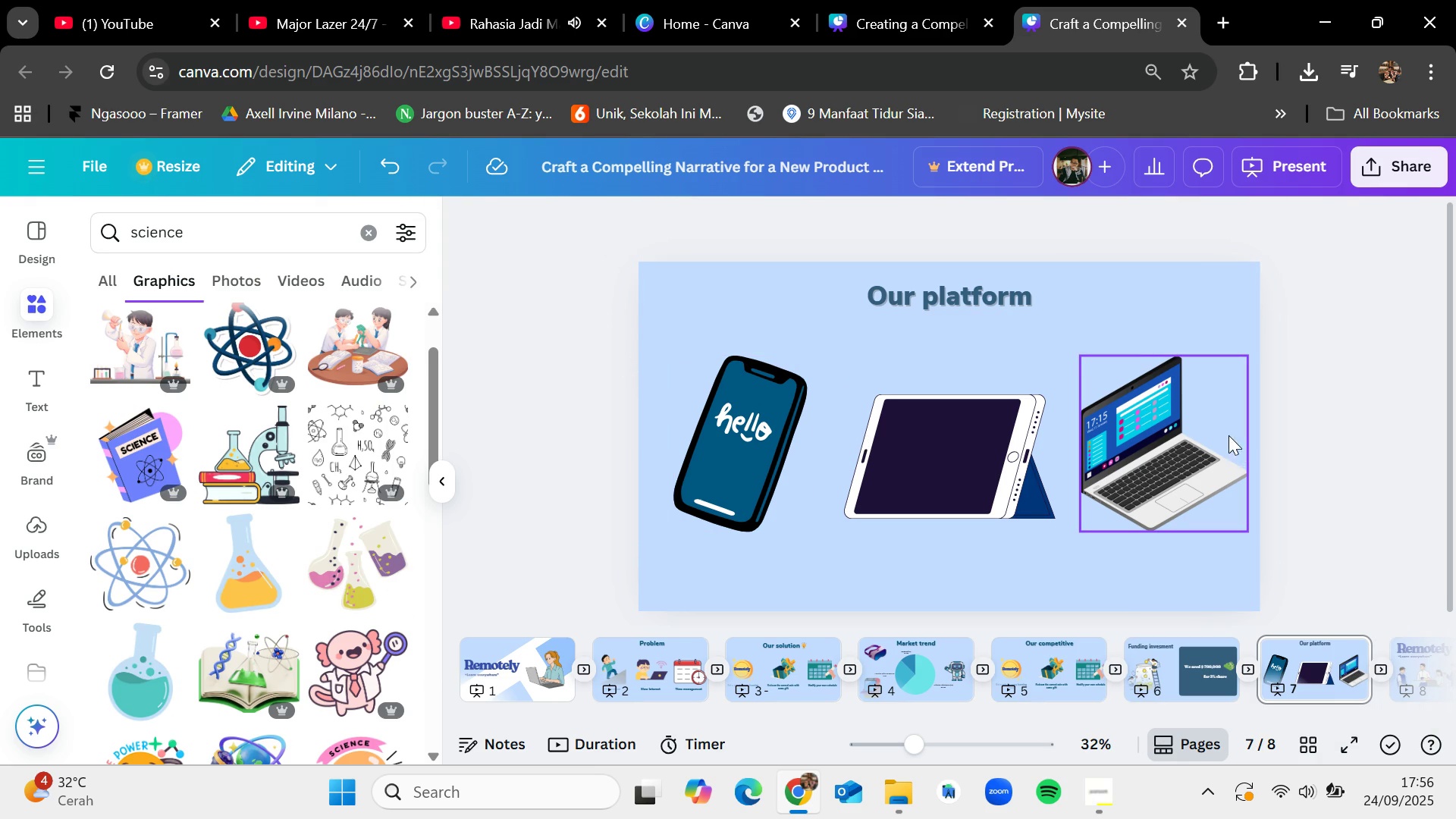 
left_click([1164, 419])
 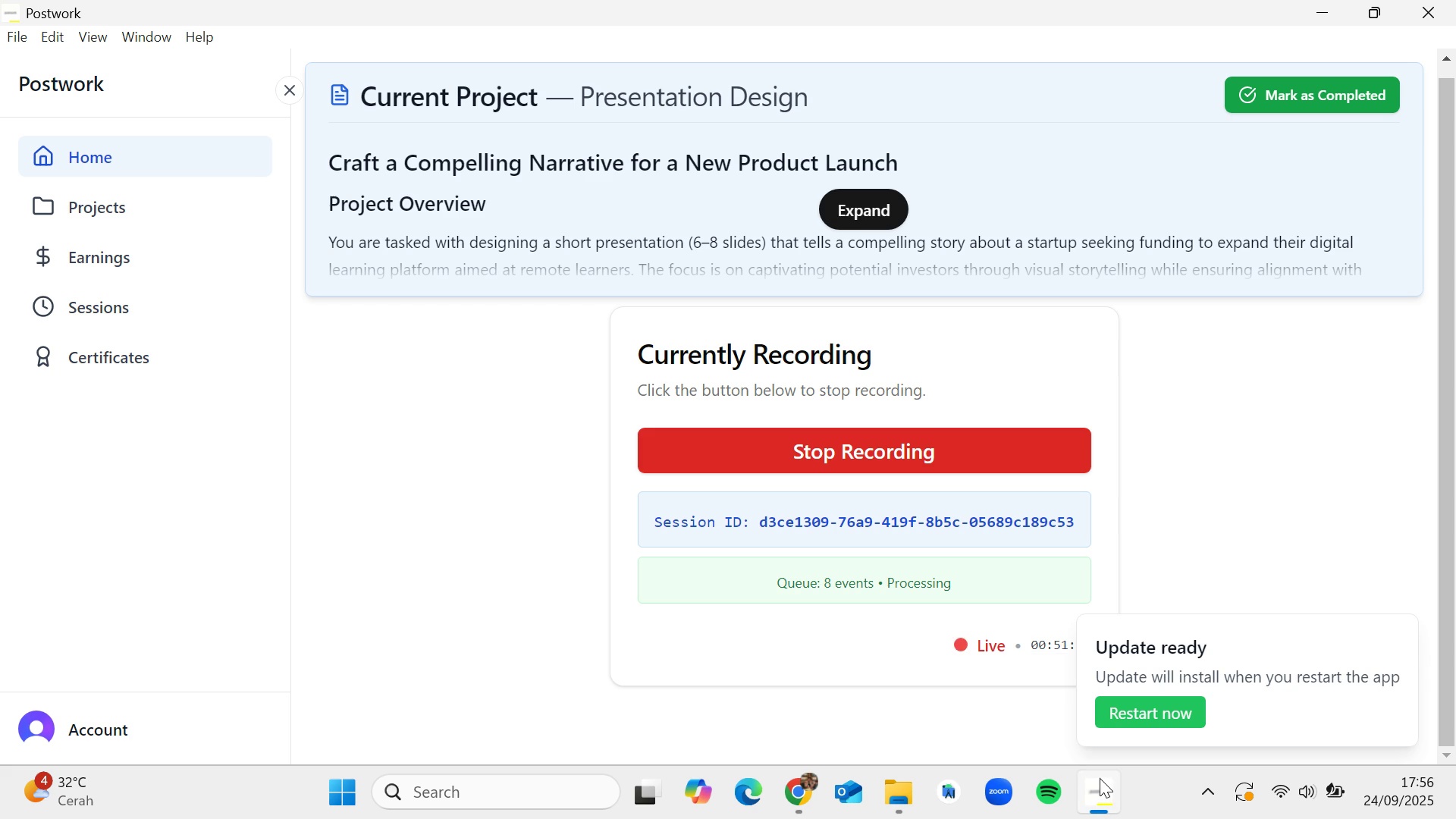 
scroll: coordinate [1091, 490], scroll_direction: down, amount: 2.0
 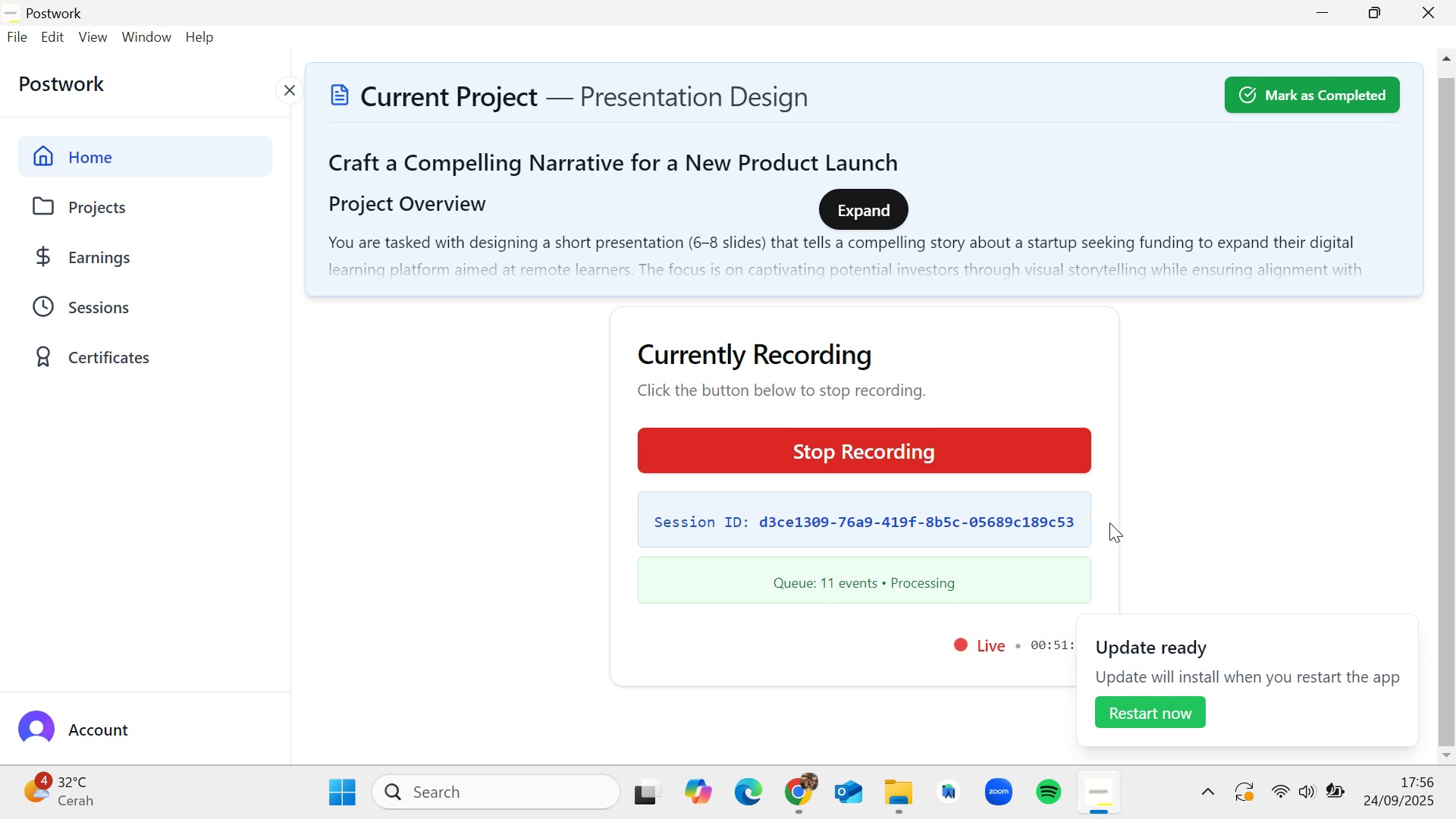 
scroll: coordinate [1112, 532], scroll_direction: up, amount: 2.0
 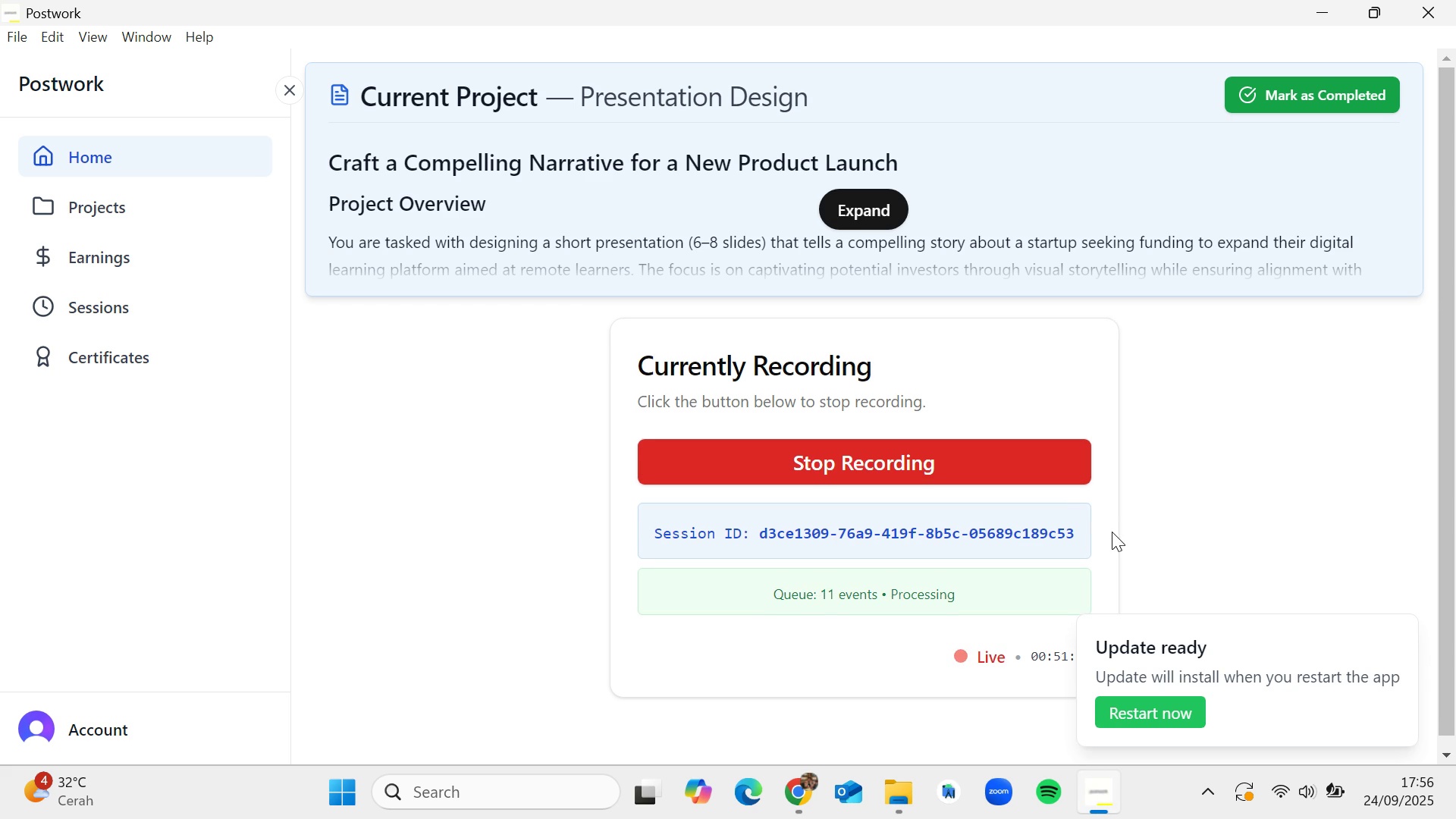 
scroll: coordinate [1112, 532], scroll_direction: down, amount: 5.0
 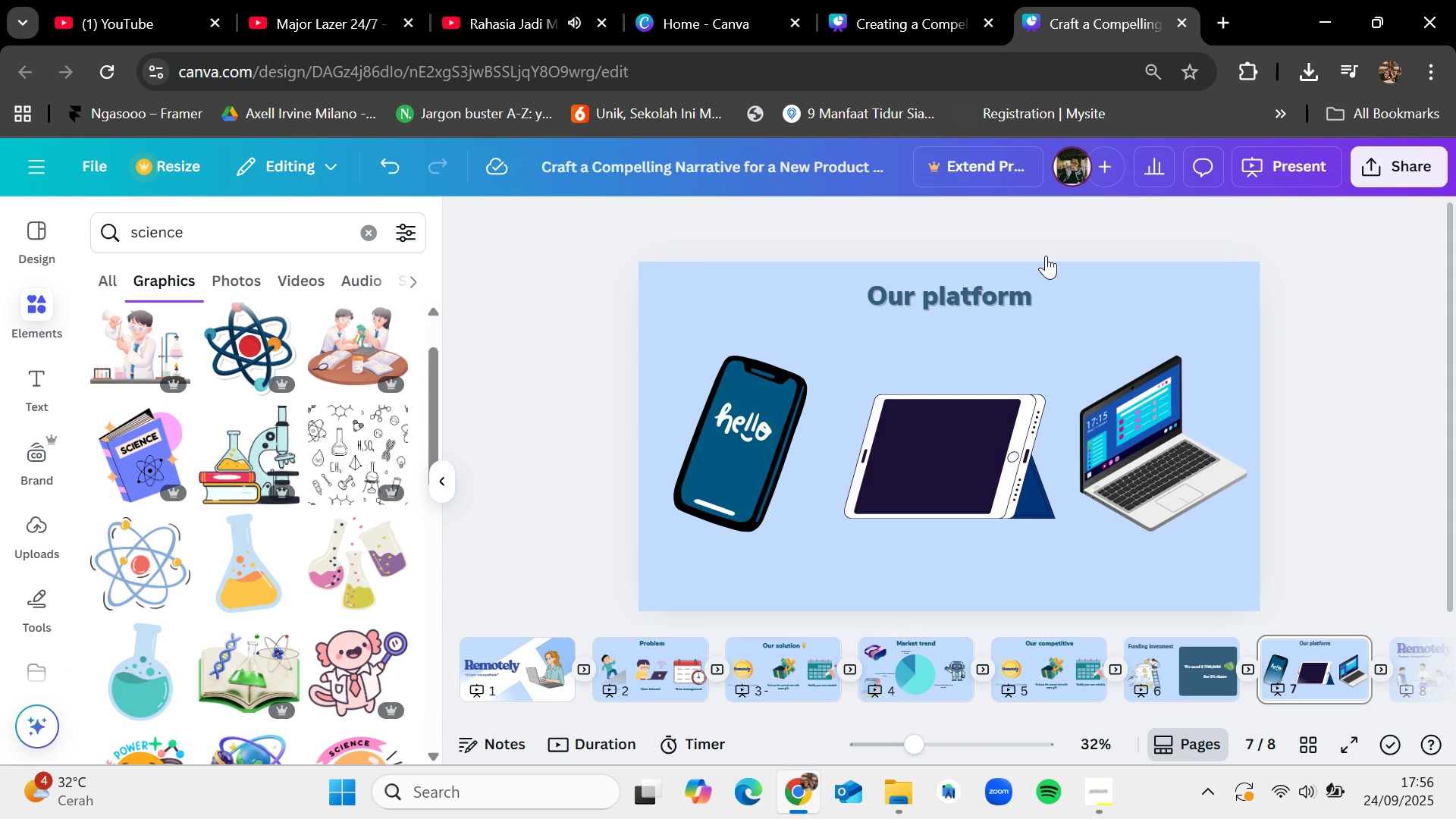 
left_click([883, 680])
 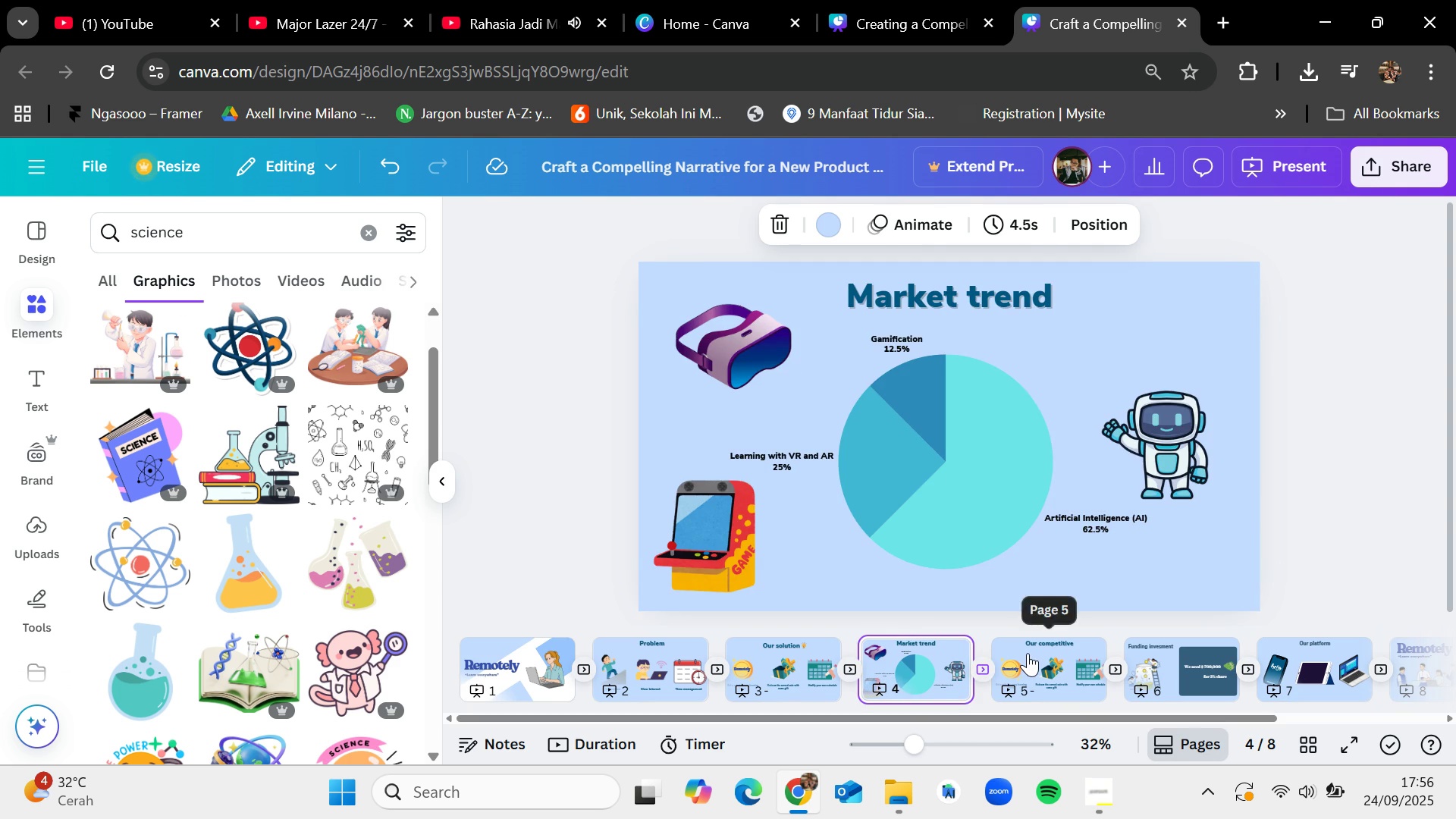 
left_click([1028, 652])
 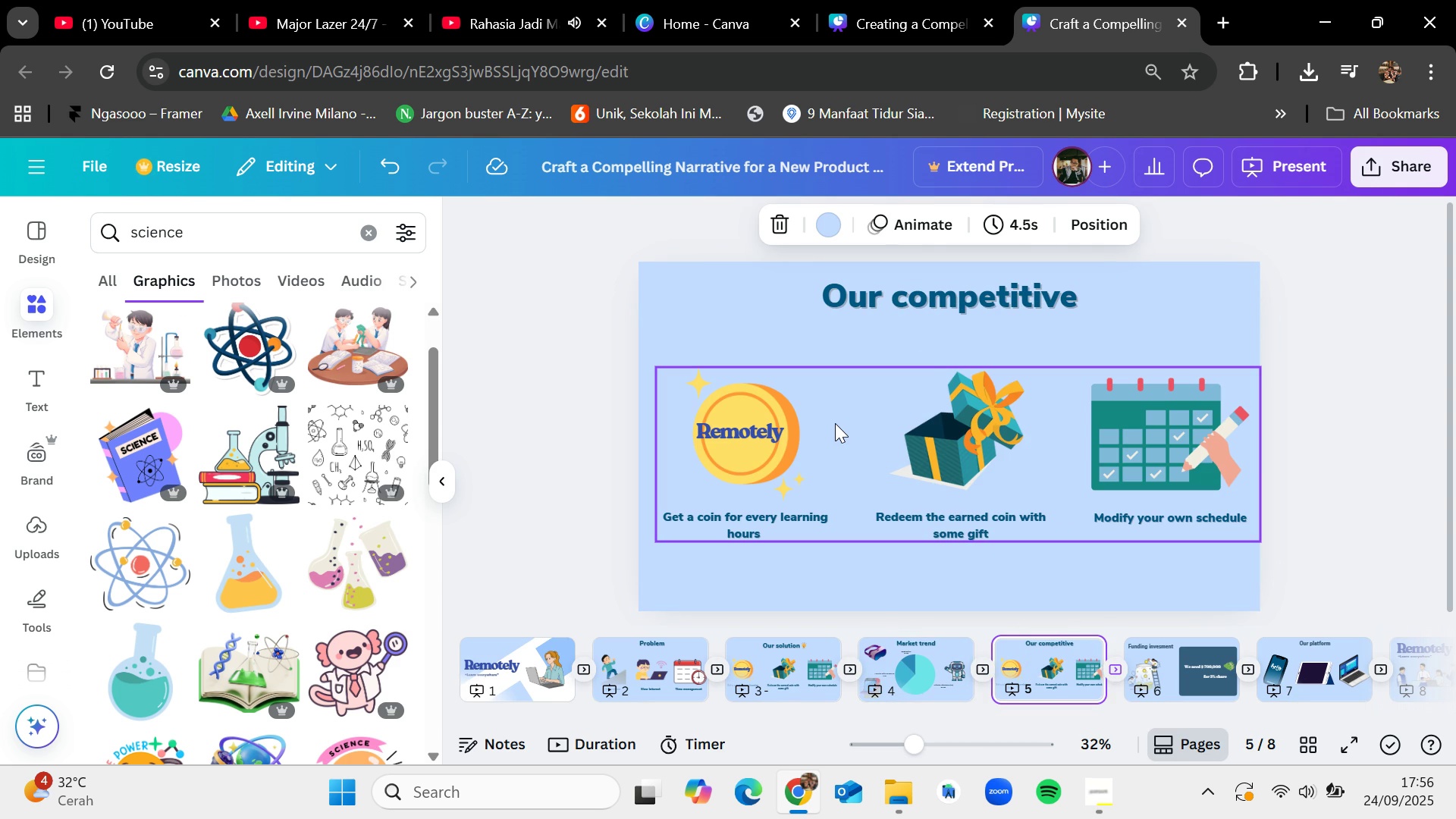 
left_click_drag(start_coordinate=[912, 291], to_coordinate=[913, 300])
 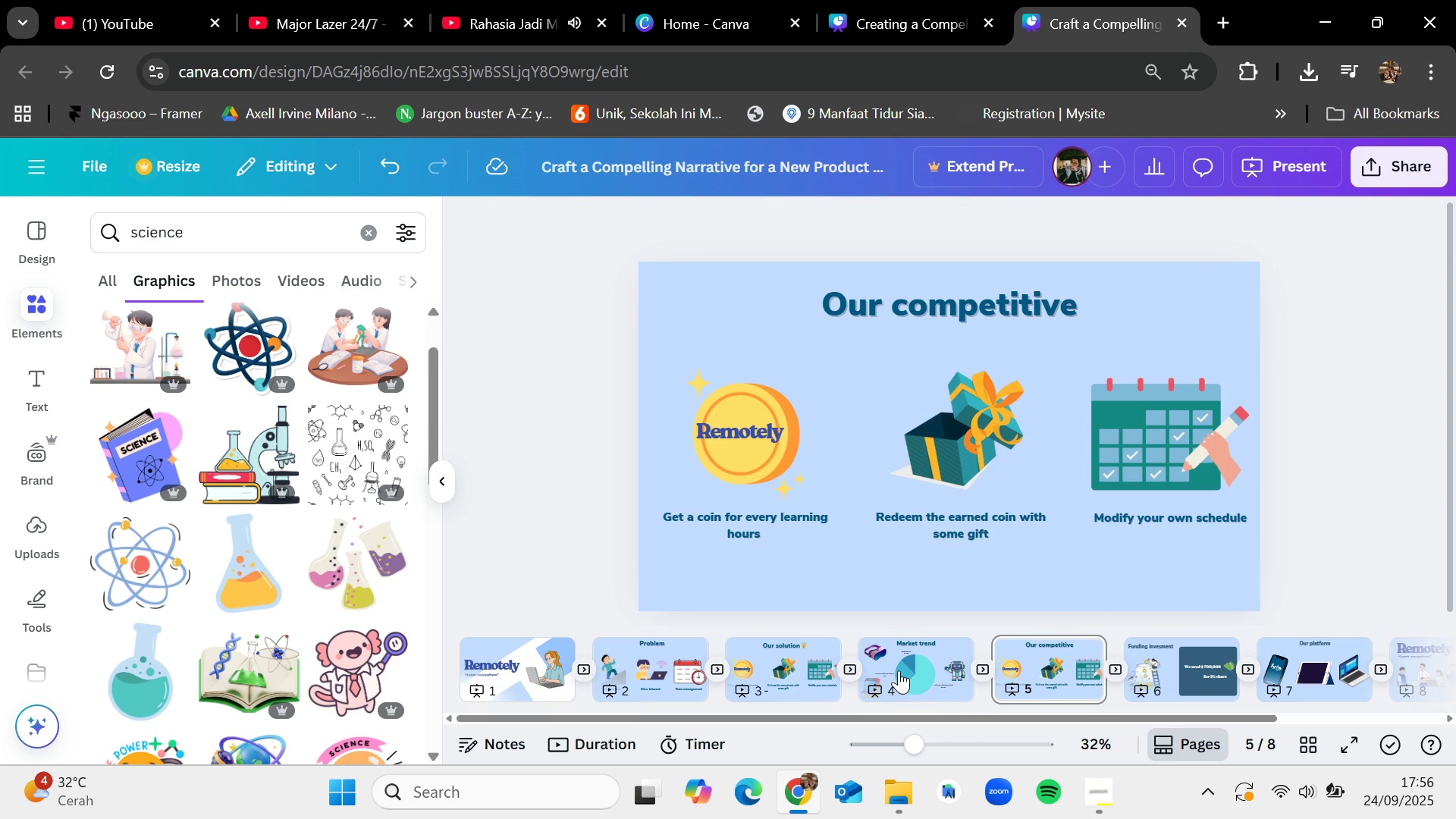 
left_click([921, 662])
 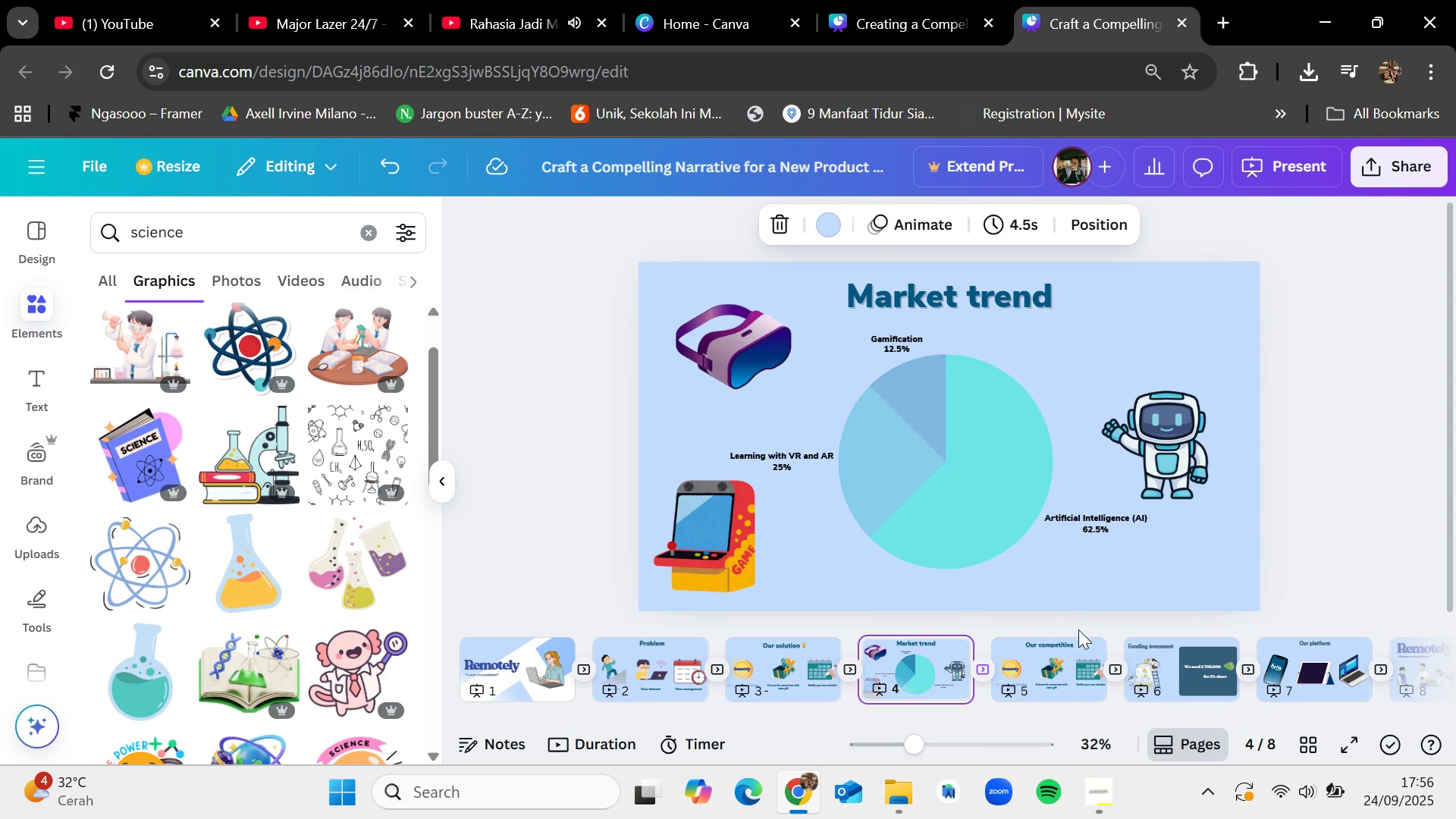 
left_click([1075, 660])
 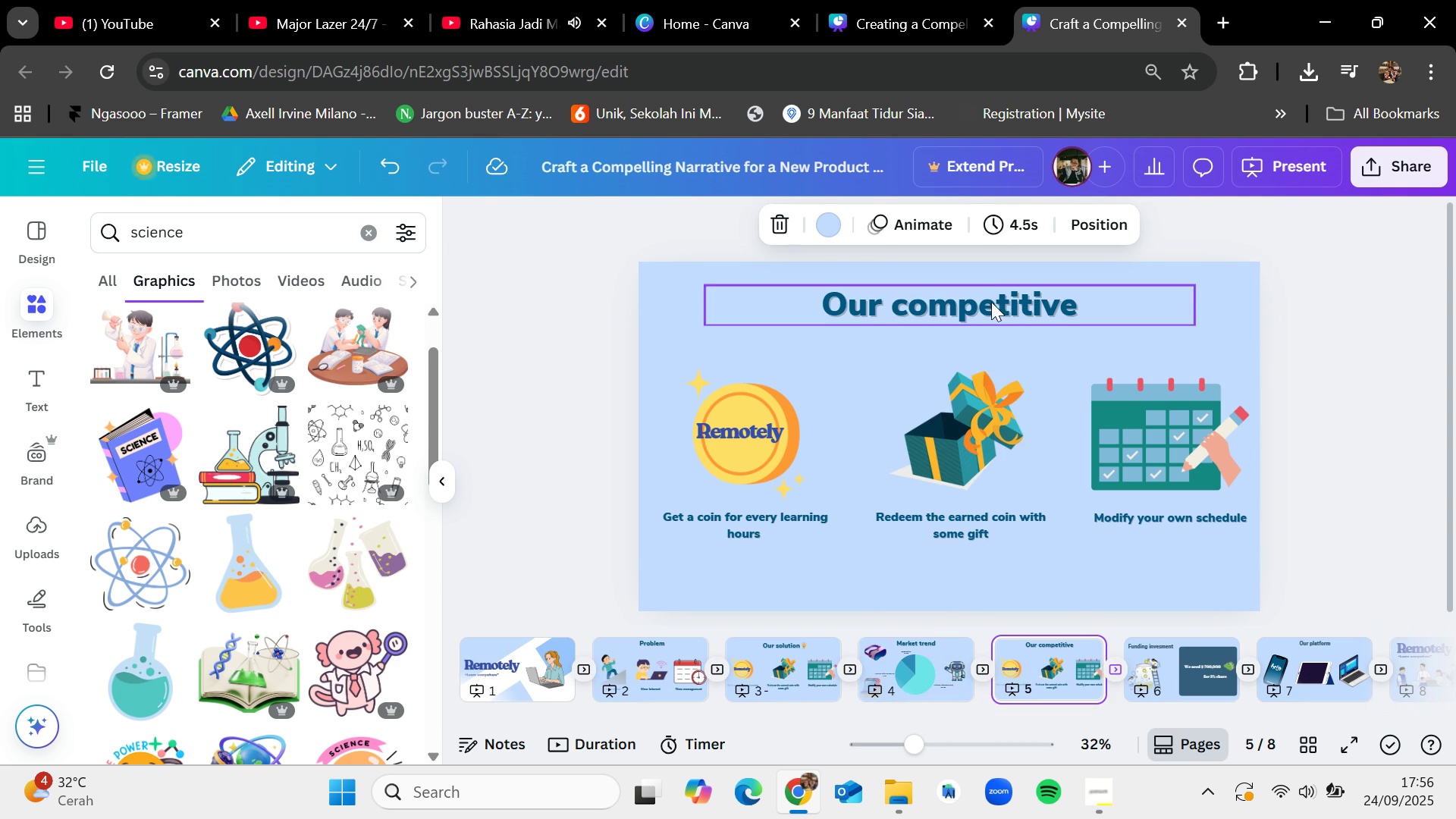 
left_click_drag(start_coordinate=[991, 302], to_coordinate=[990, 296])
 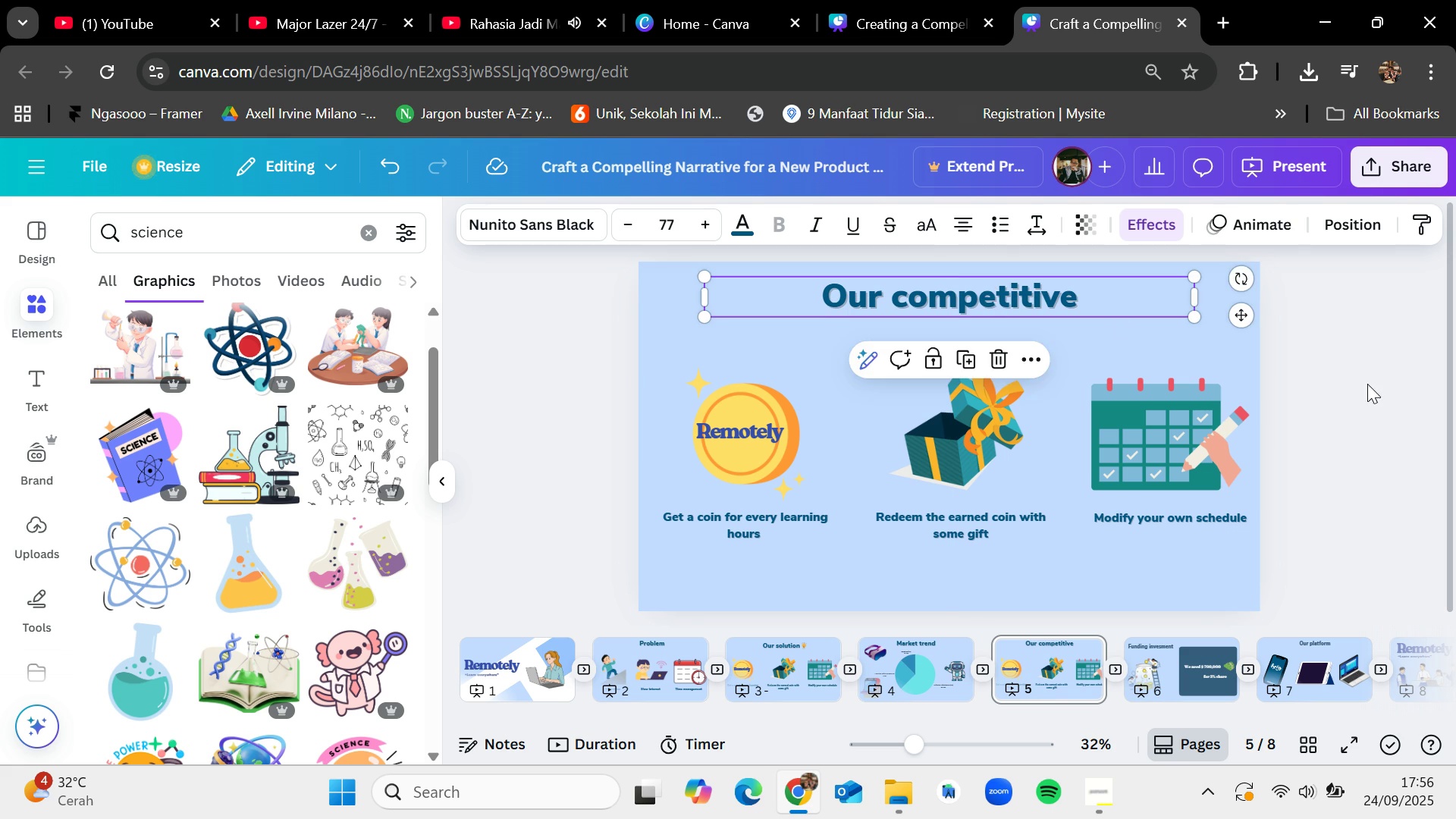 
left_click([1368, 384])
 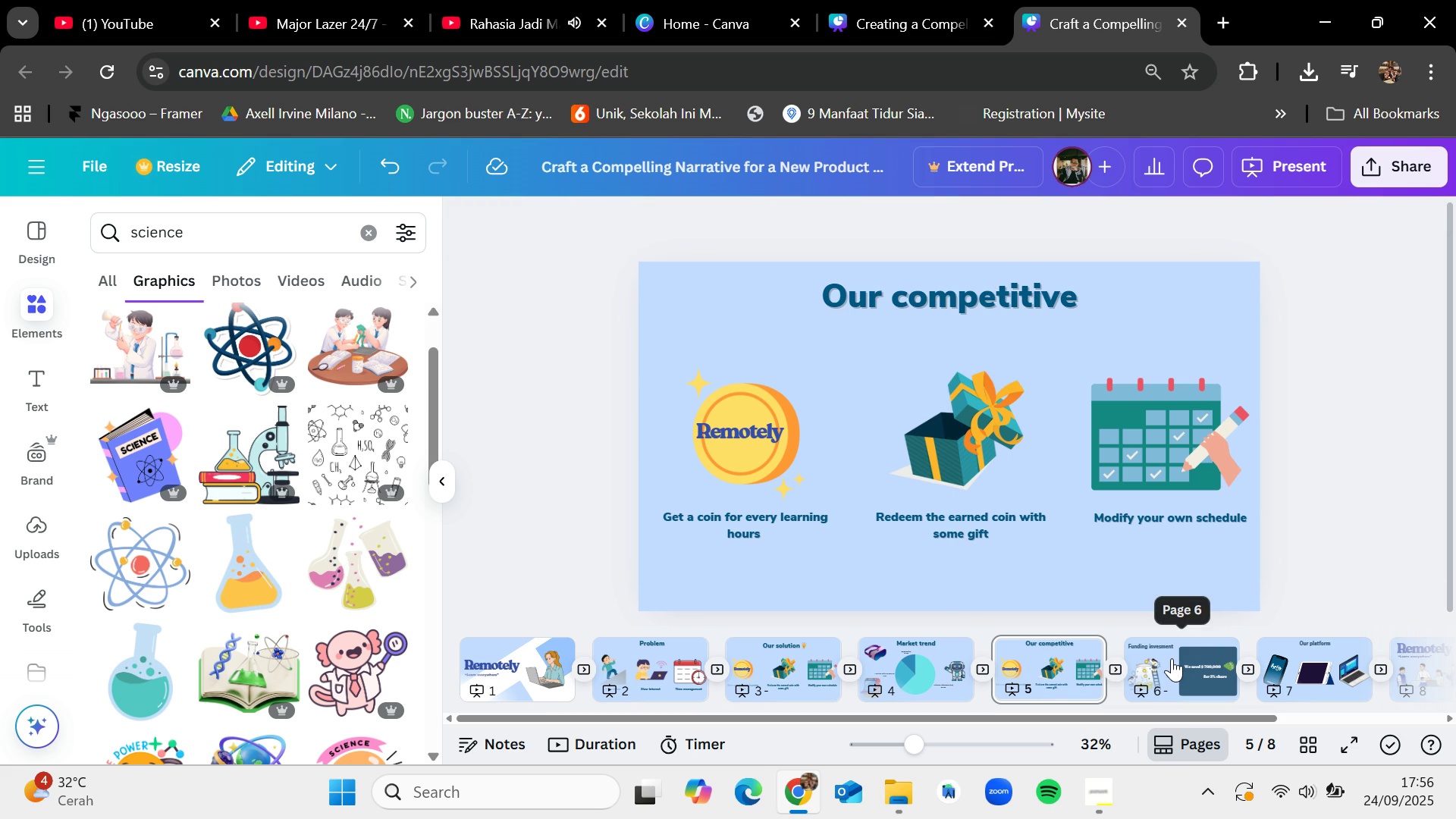 
left_click([637, 648])
 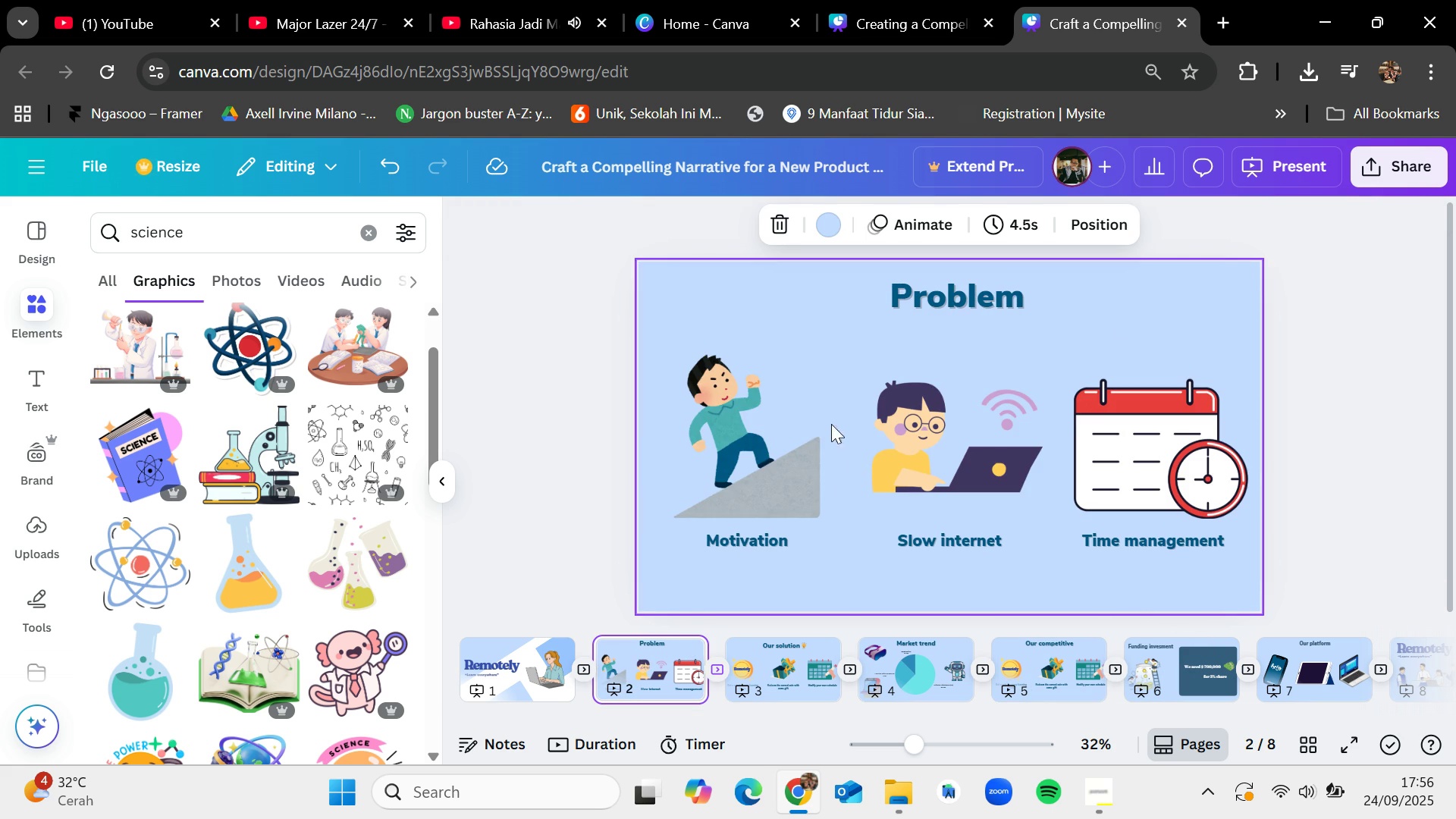 
left_click([775, 473])
 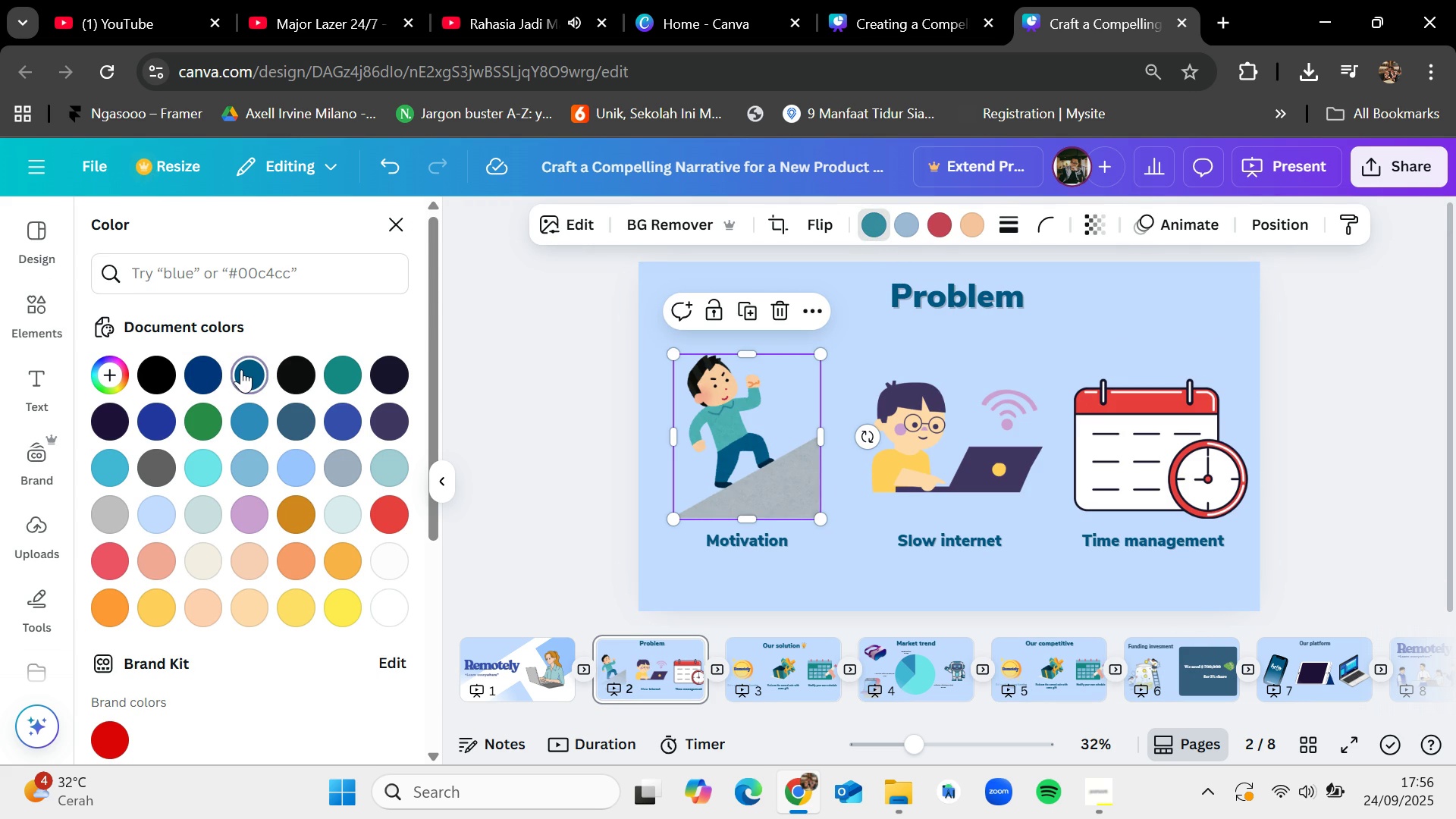 
left_click([248, 372])
 